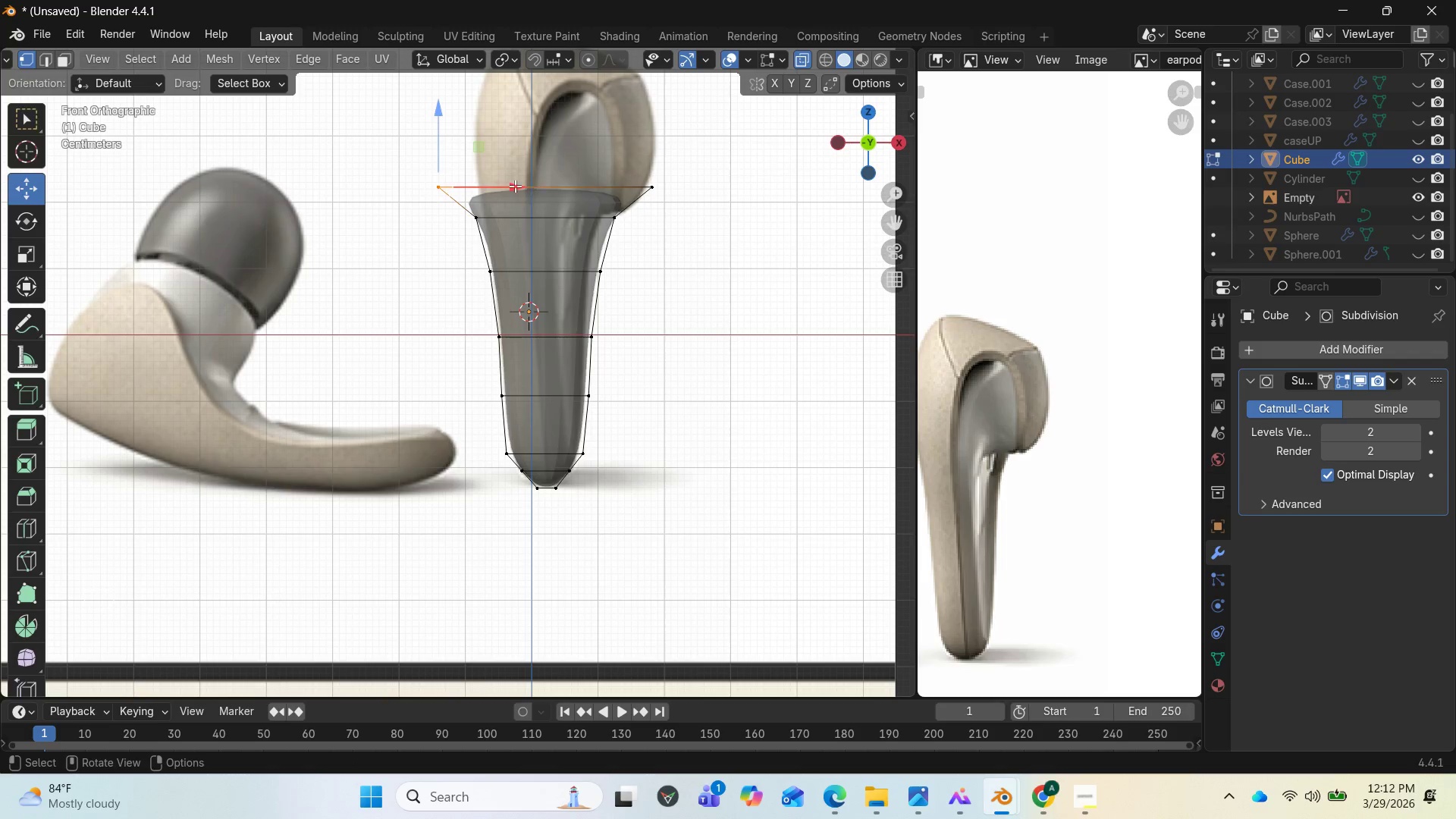 
left_click_drag(start_coordinate=[507, 184], to_coordinate=[528, 177])
 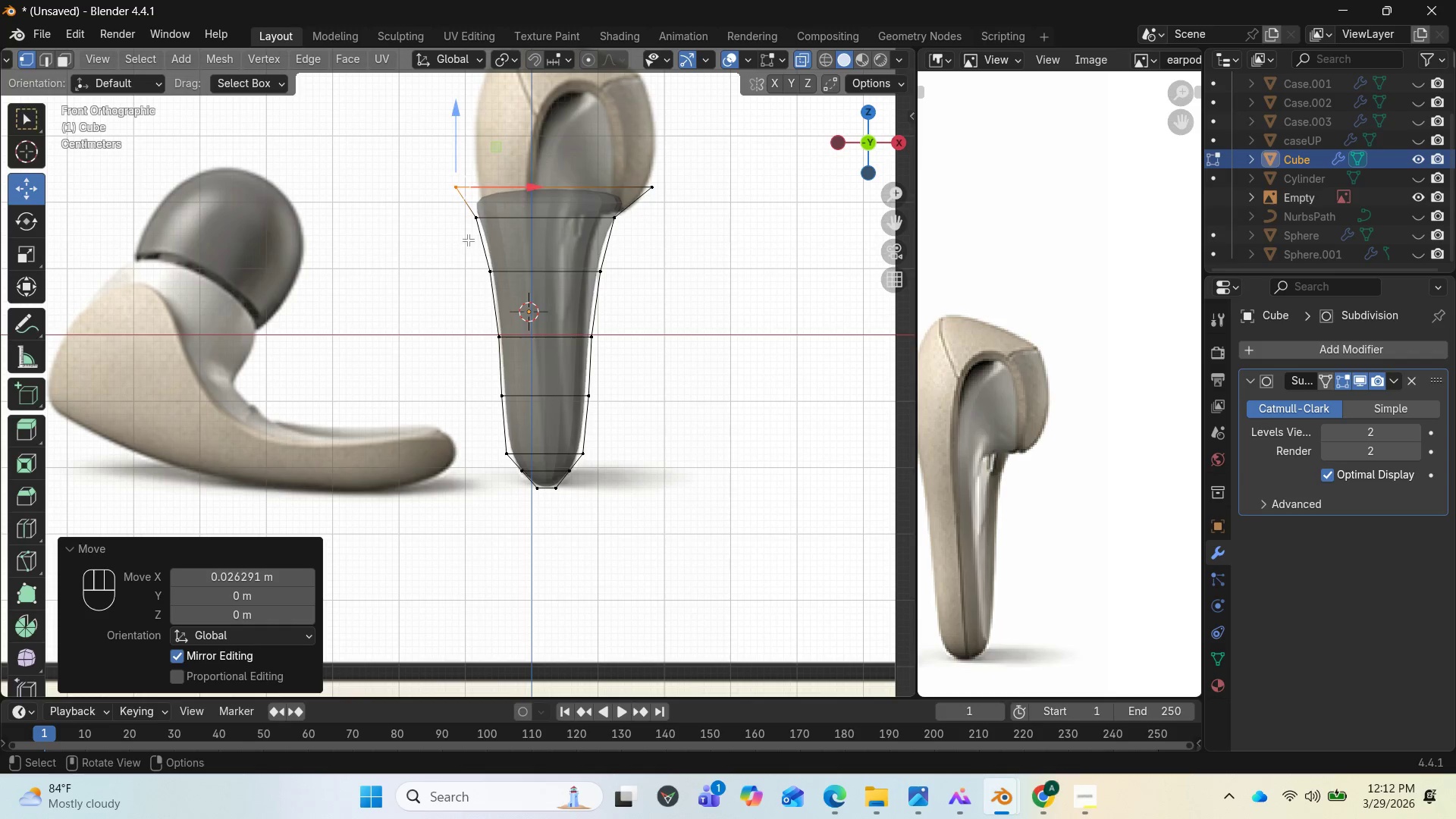 
left_click_drag(start_coordinate=[489, 239], to_coordinate=[463, 209])
 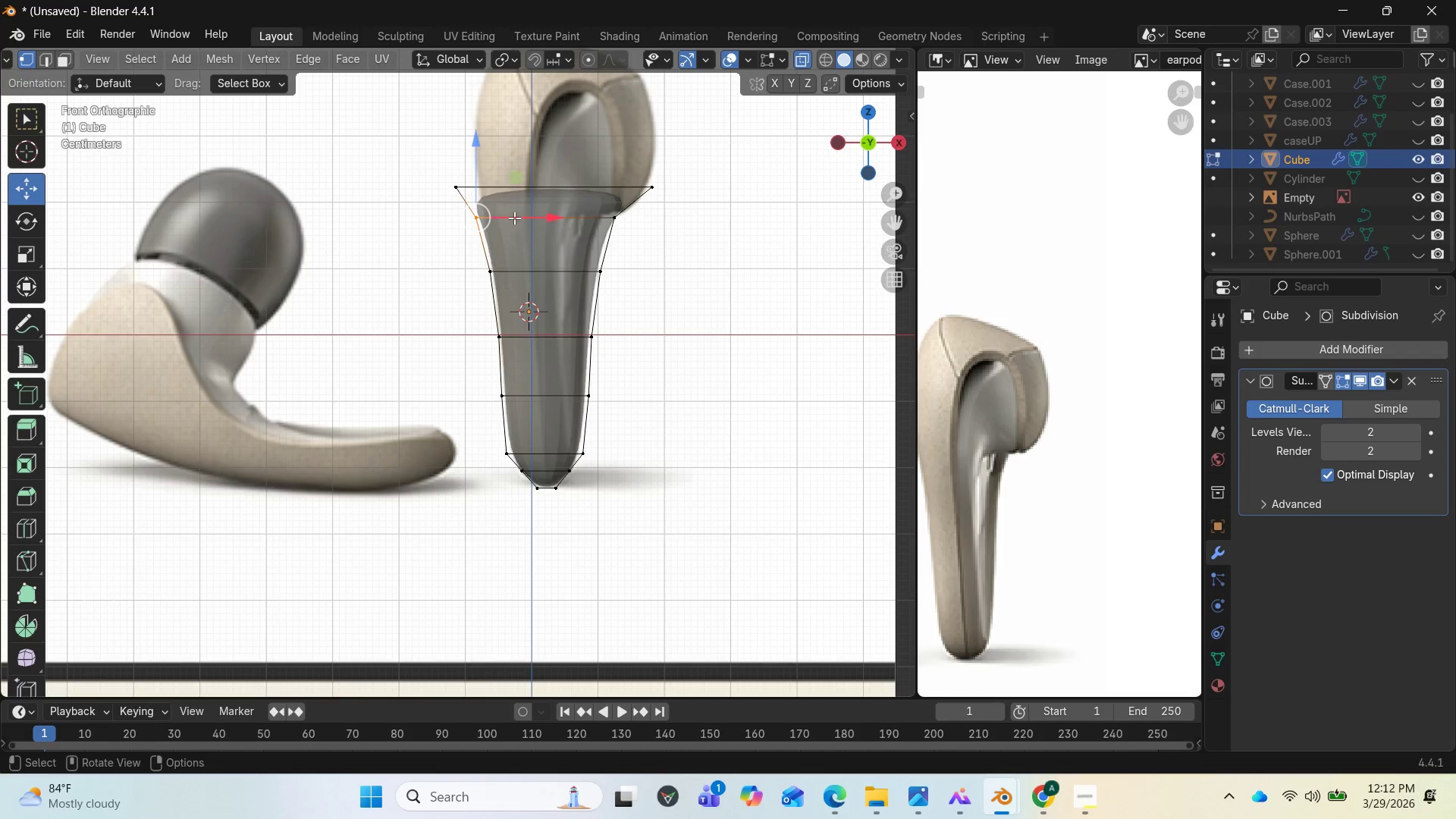 
left_click_drag(start_coordinate=[514, 218], to_coordinate=[522, 216])
 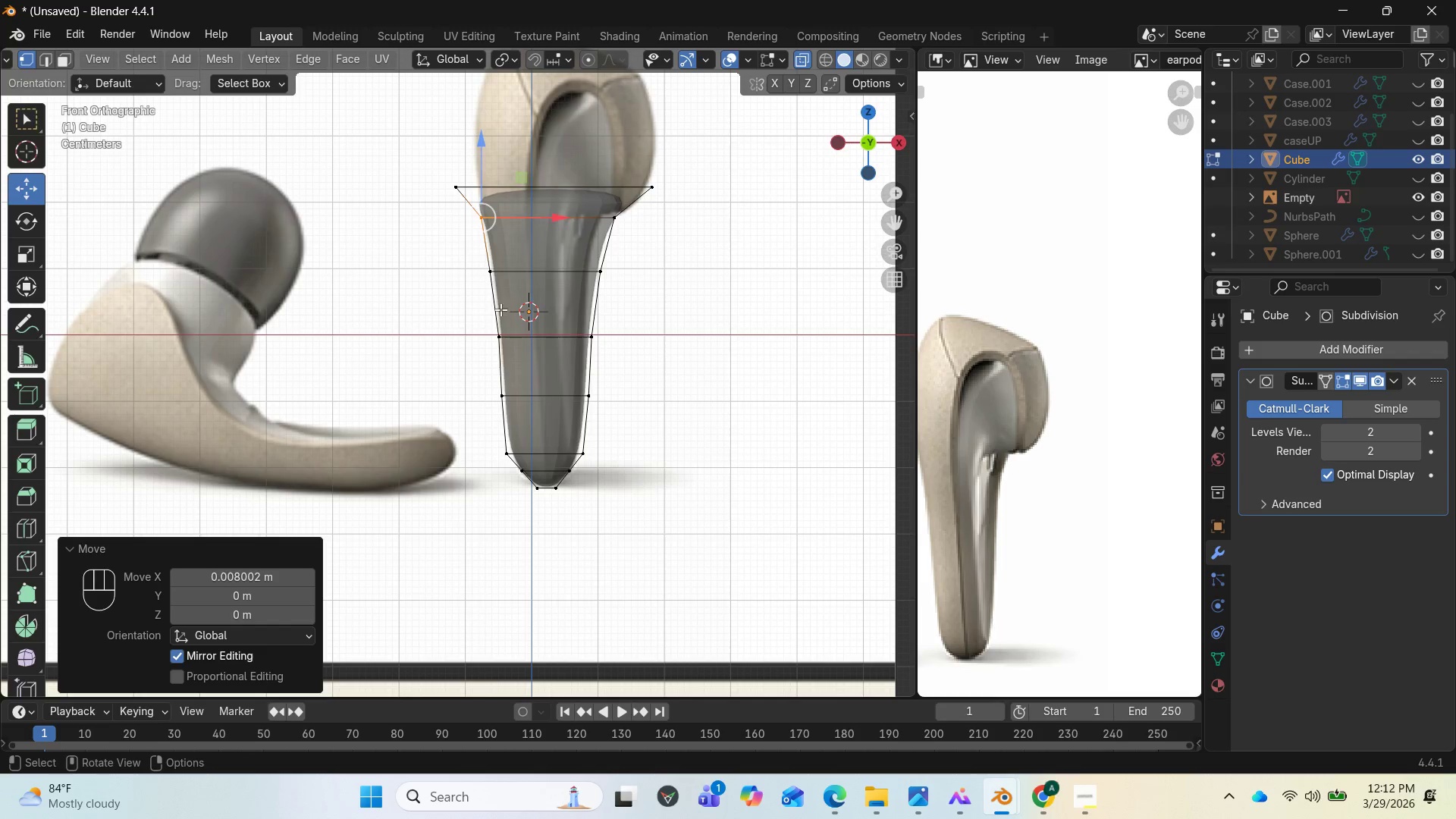 
left_click_drag(start_coordinate=[498, 304], to_coordinate=[470, 259])
 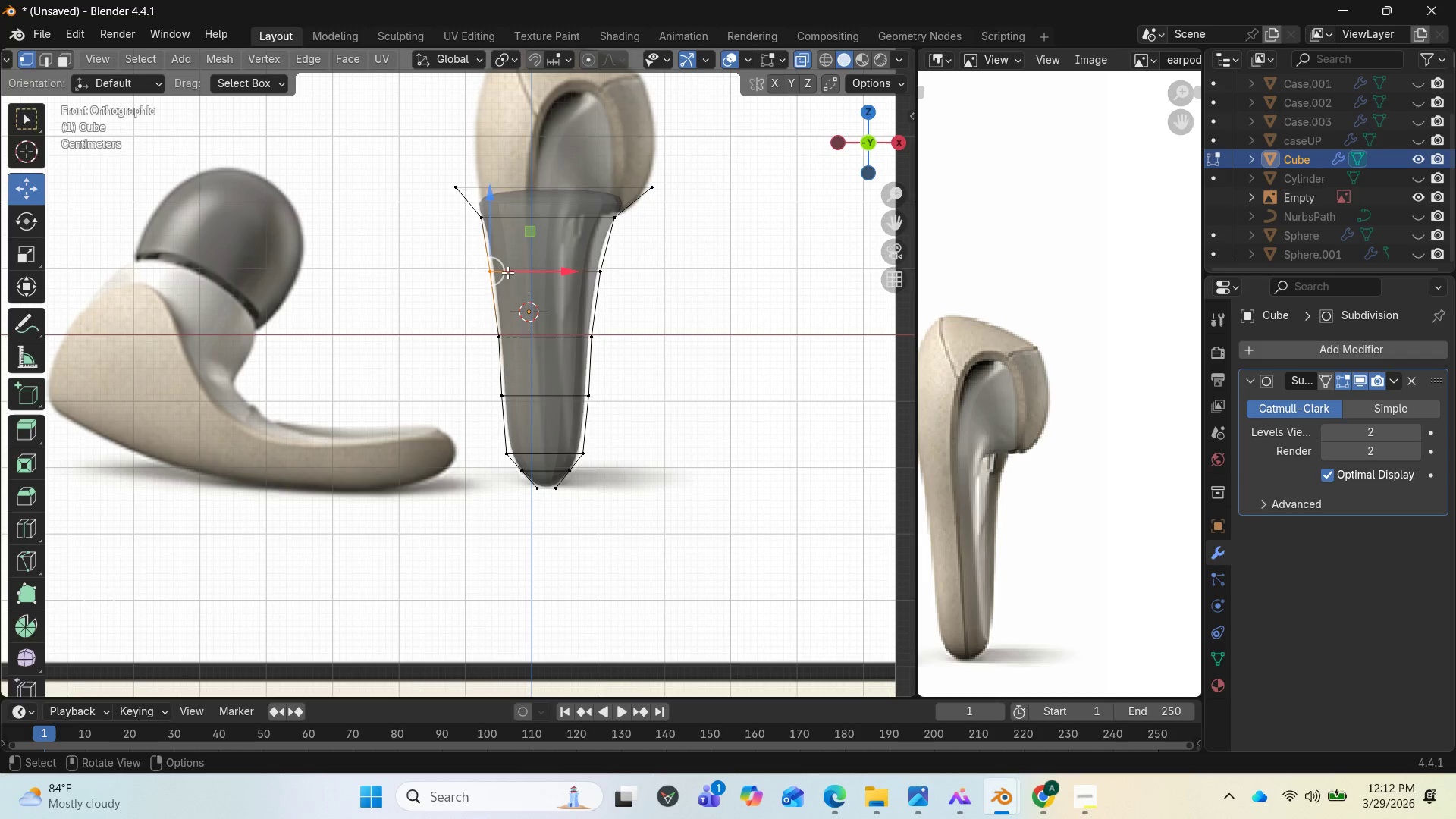 
left_click_drag(start_coordinate=[508, 272], to_coordinate=[513, 269])
 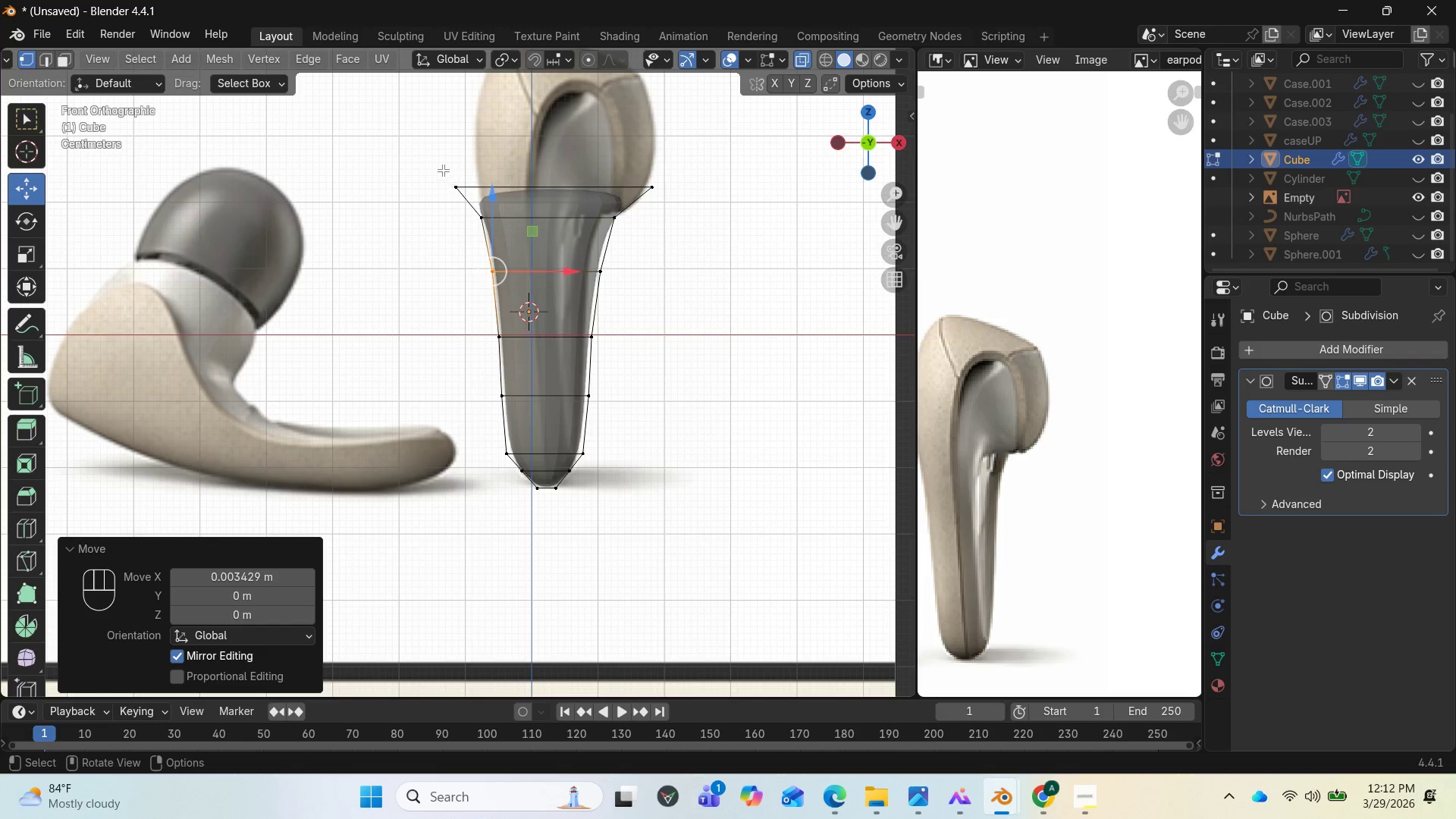 
left_click_drag(start_coordinate=[438, 155], to_coordinate=[692, 200])
 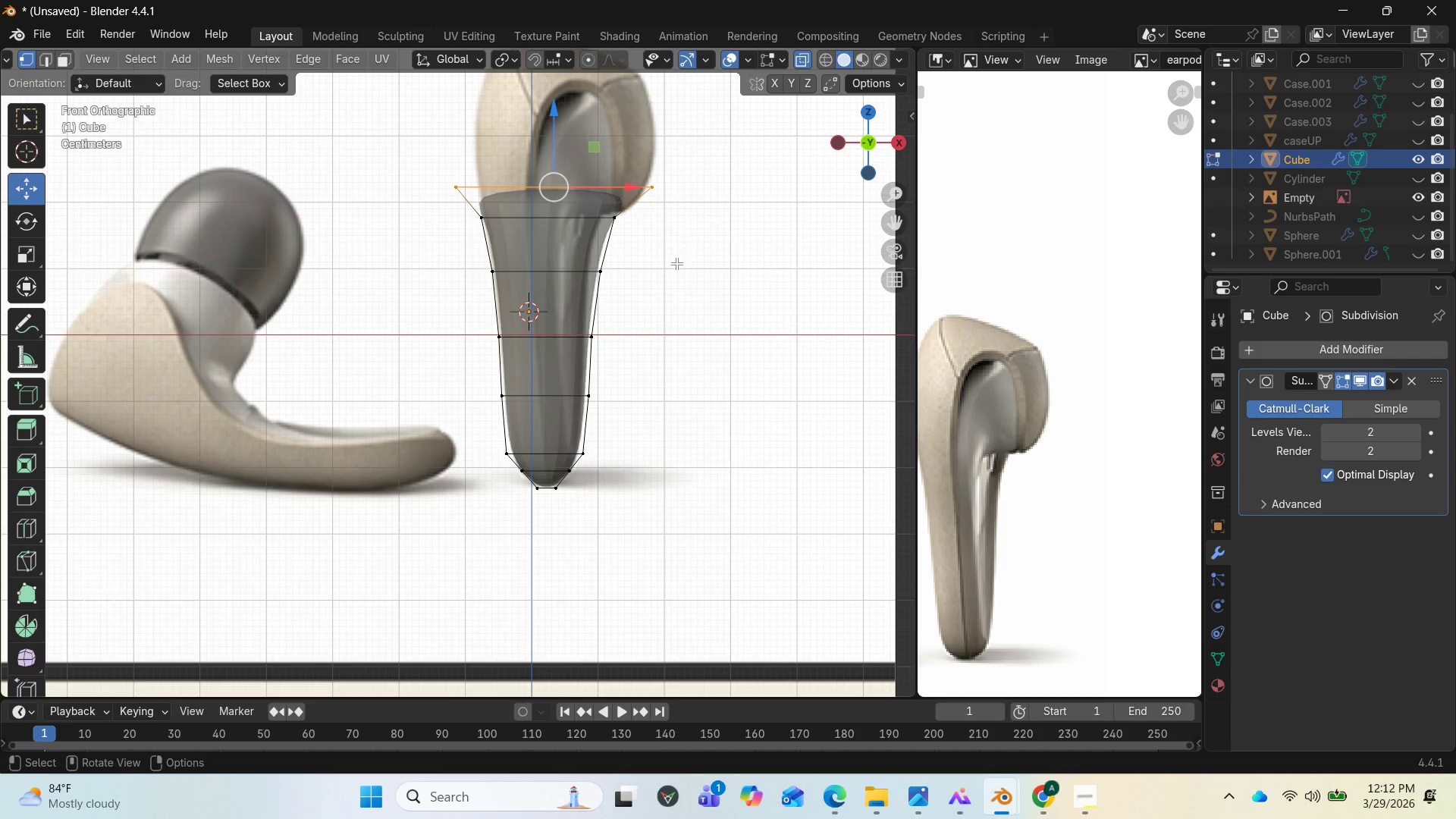 
scroll: coordinate [676, 266], scroll_direction: down, amount: 1.0
 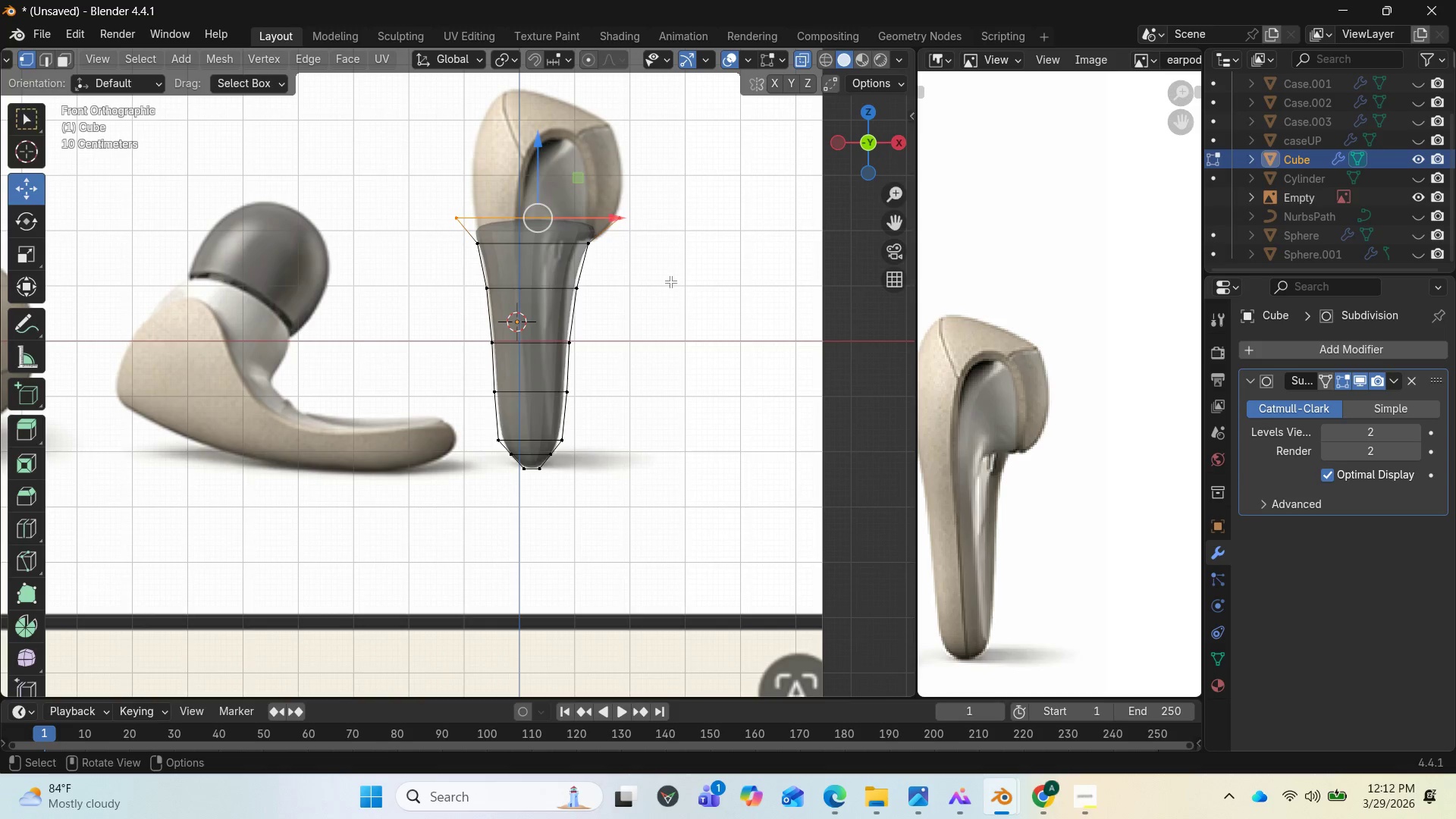 
left_click_drag(start_coordinate=[425, 153], to_coordinate=[665, 231])
 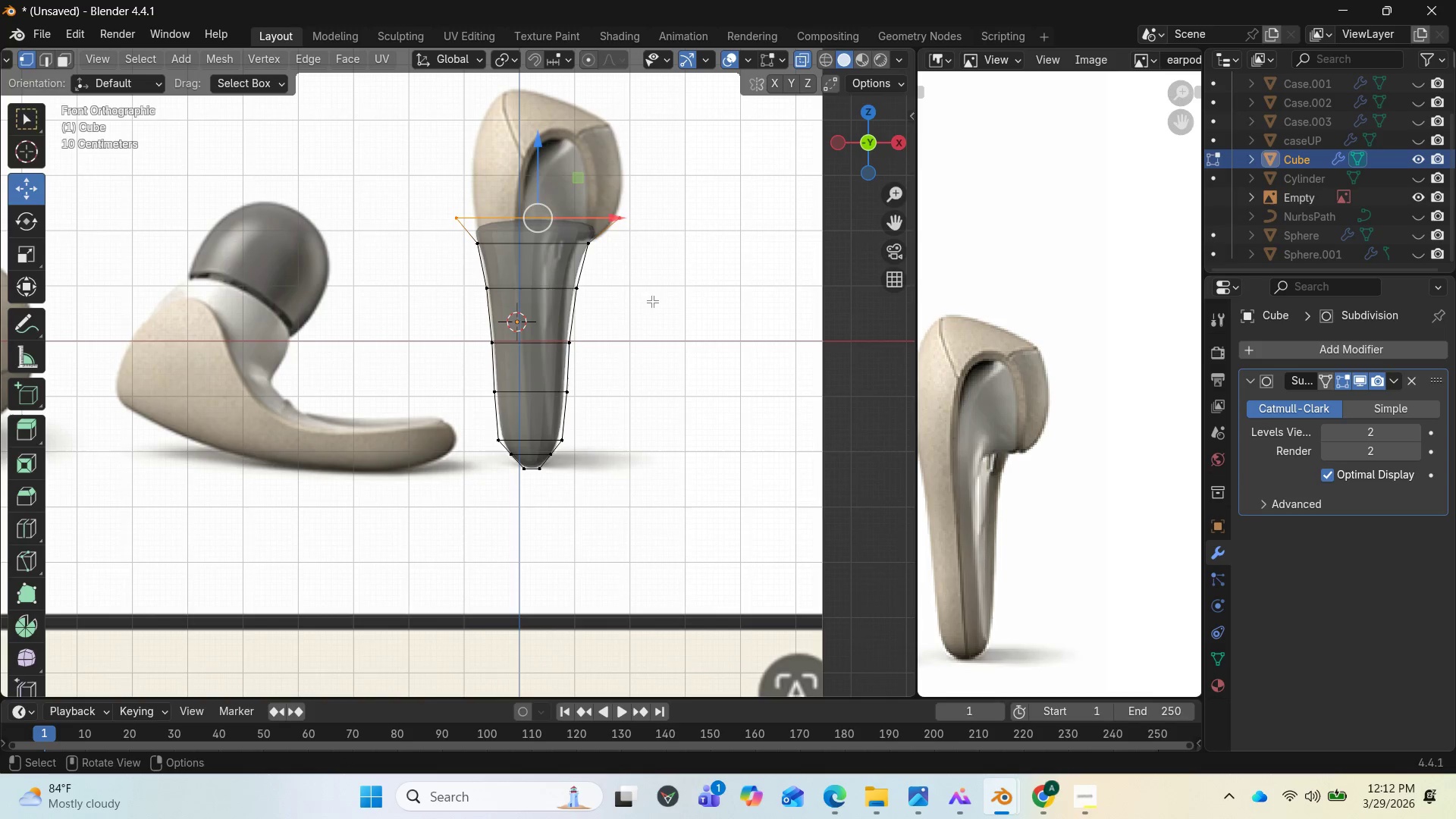 
key(E)
 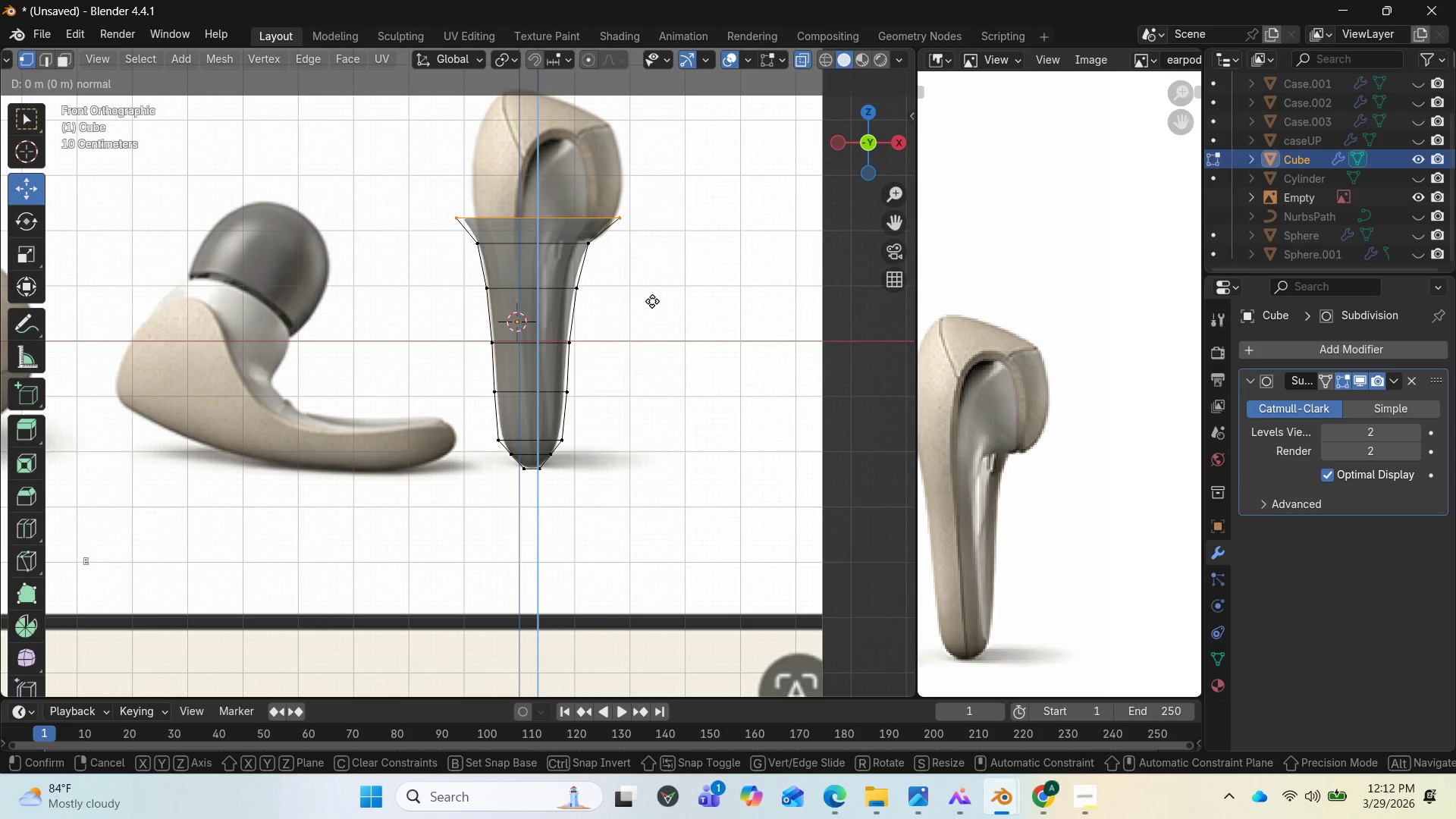 
left_click([652, 301])
 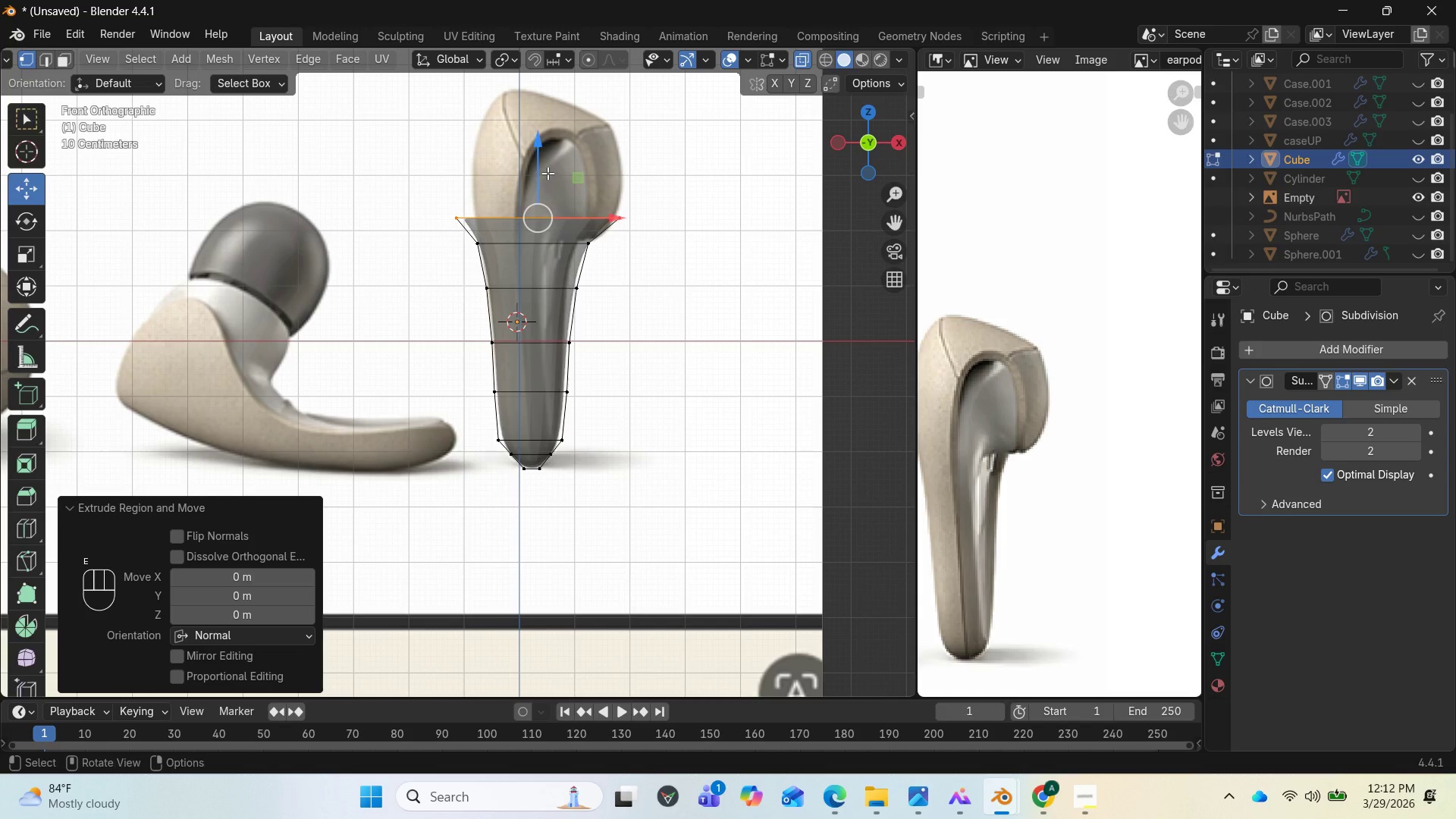 
left_click_drag(start_coordinate=[547, 171], to_coordinate=[537, 96])
 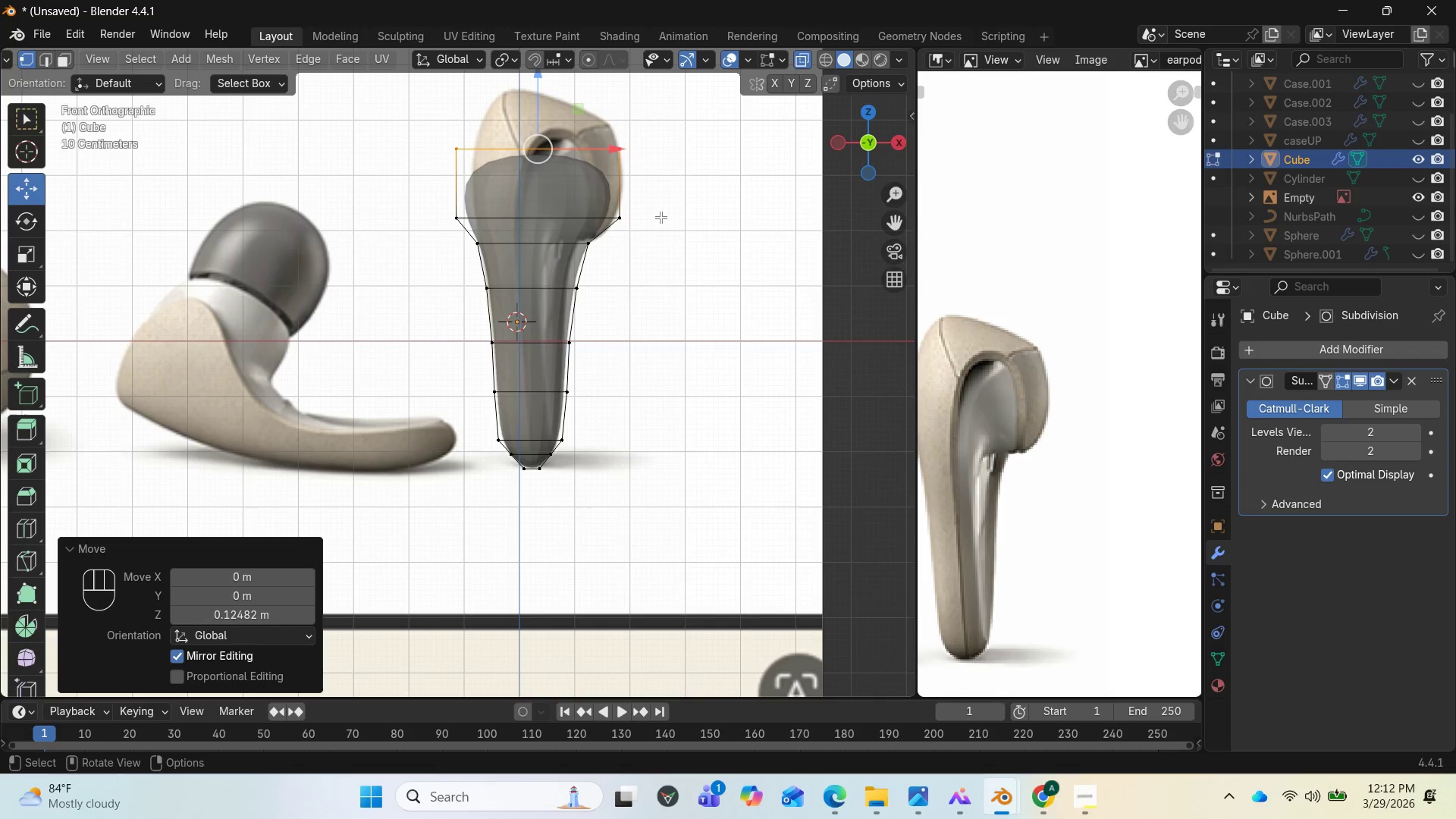 
wait(5.06)
 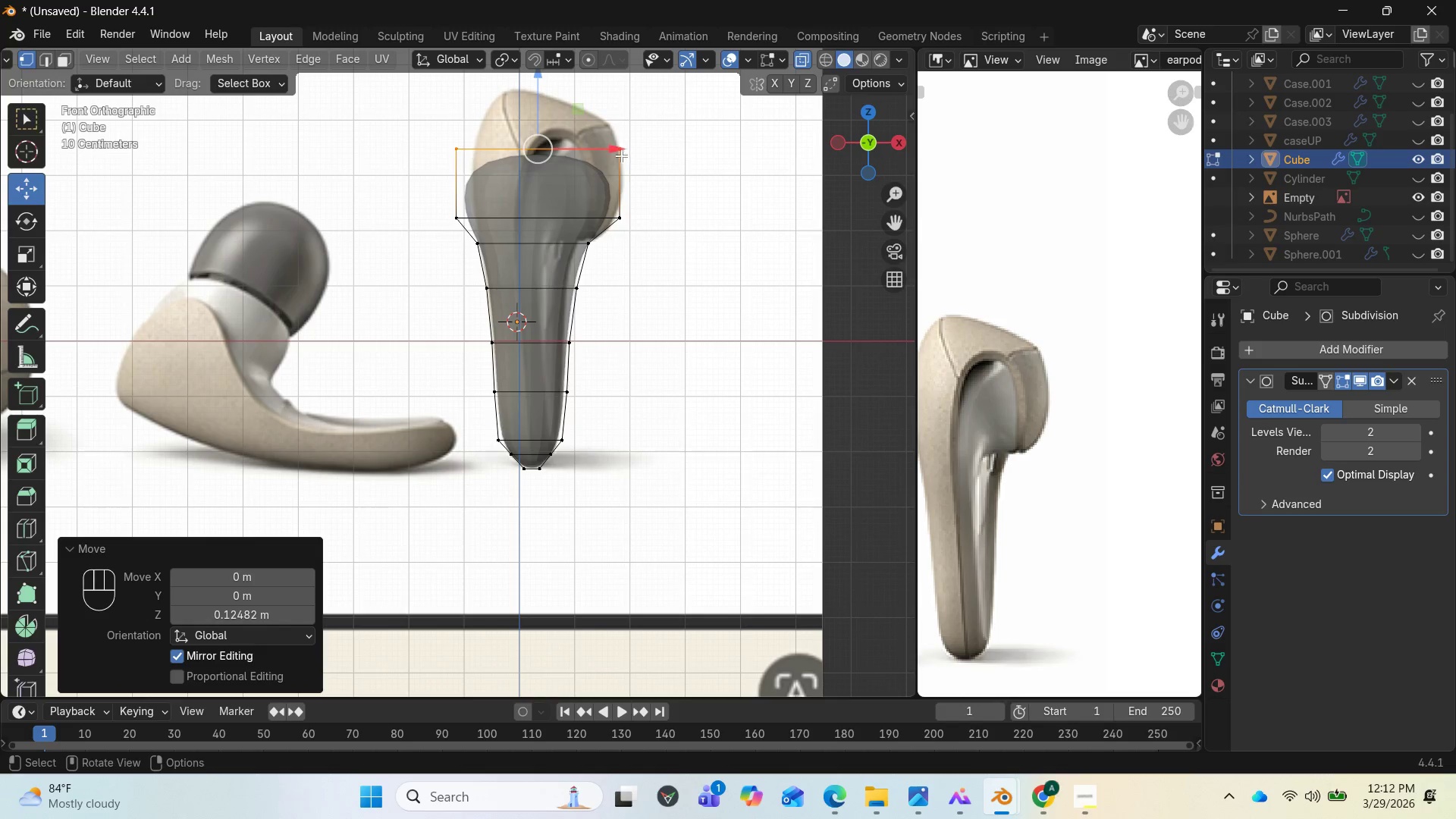 
left_click_drag(start_coordinate=[639, 229], to_coordinate=[599, 205])
 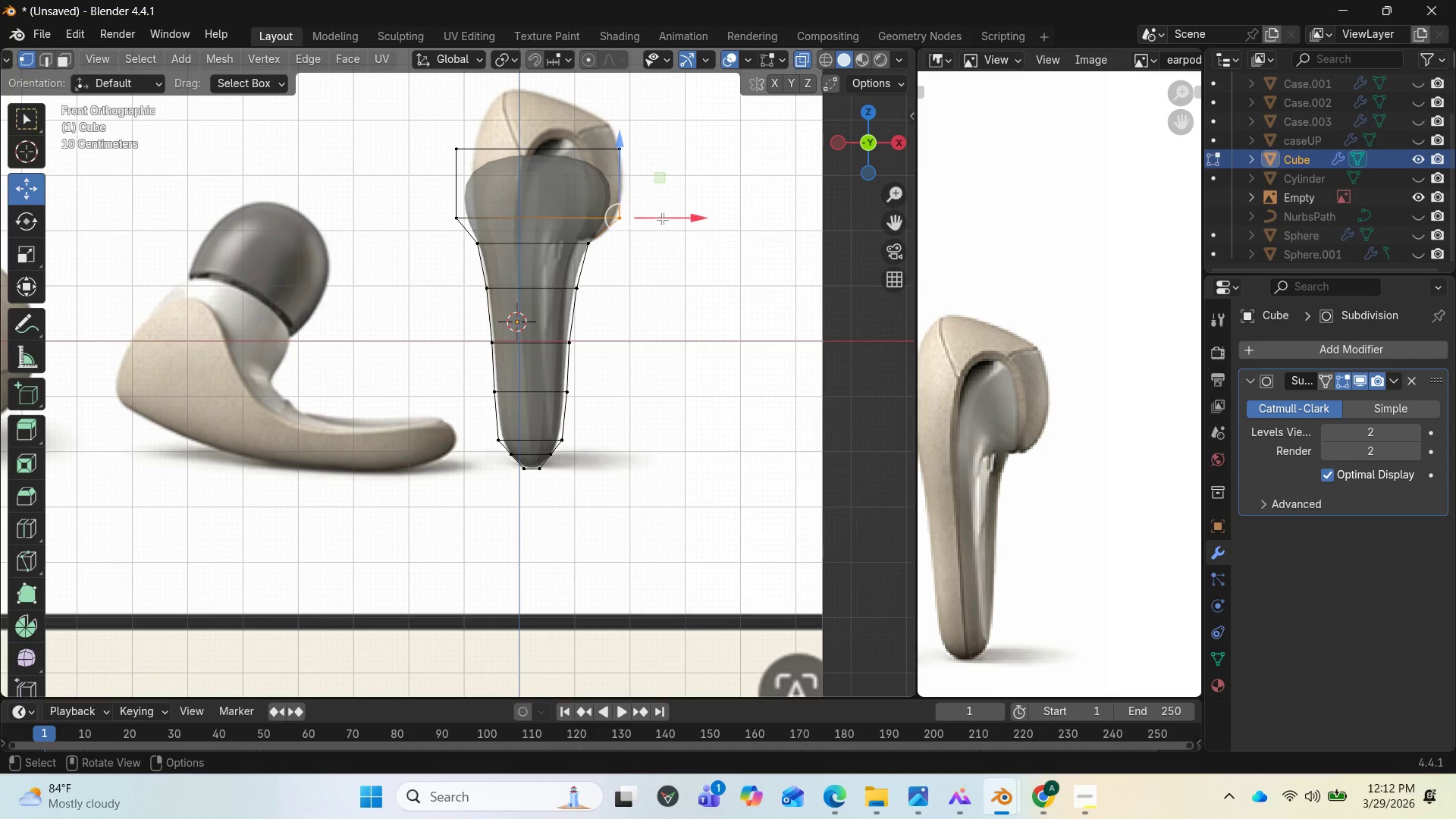 
left_click_drag(start_coordinate=[663, 218], to_coordinate=[675, 207])
 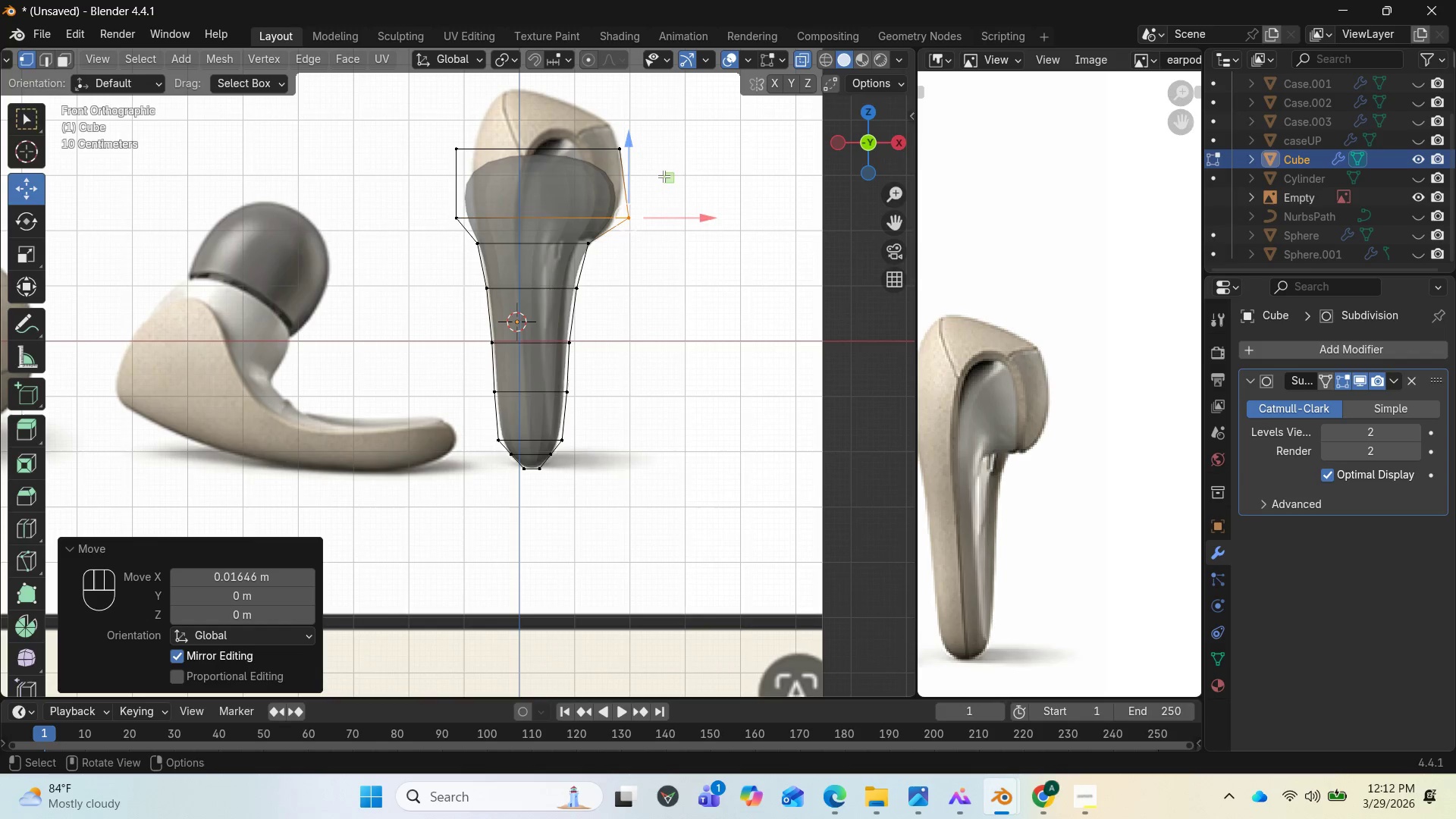 
left_click_drag(start_coordinate=[664, 176], to_coordinate=[613, 148])
 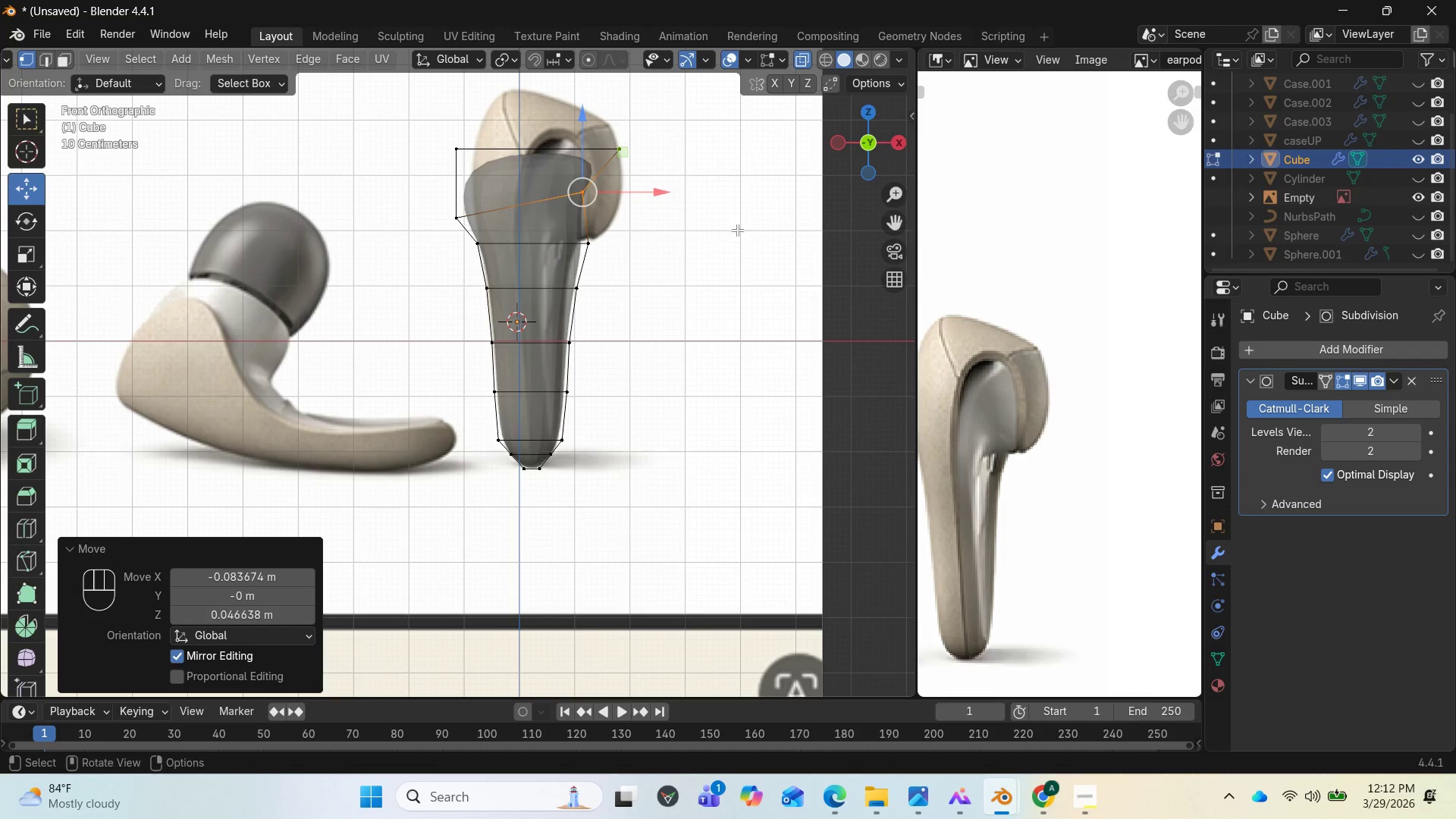 
key(Control+Z)
 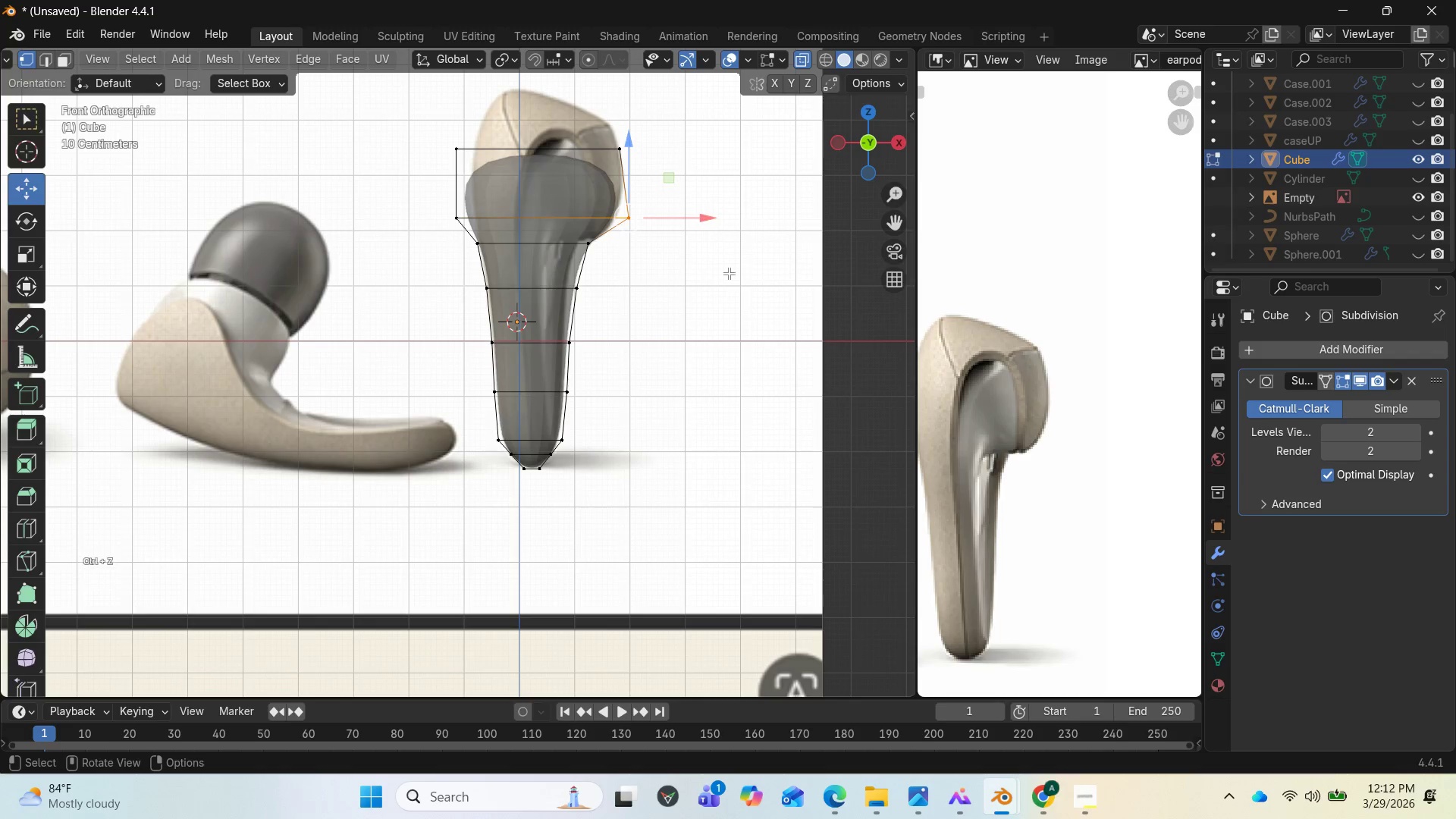 
left_click_drag(start_coordinate=[723, 273], to_coordinate=[725, 277])
 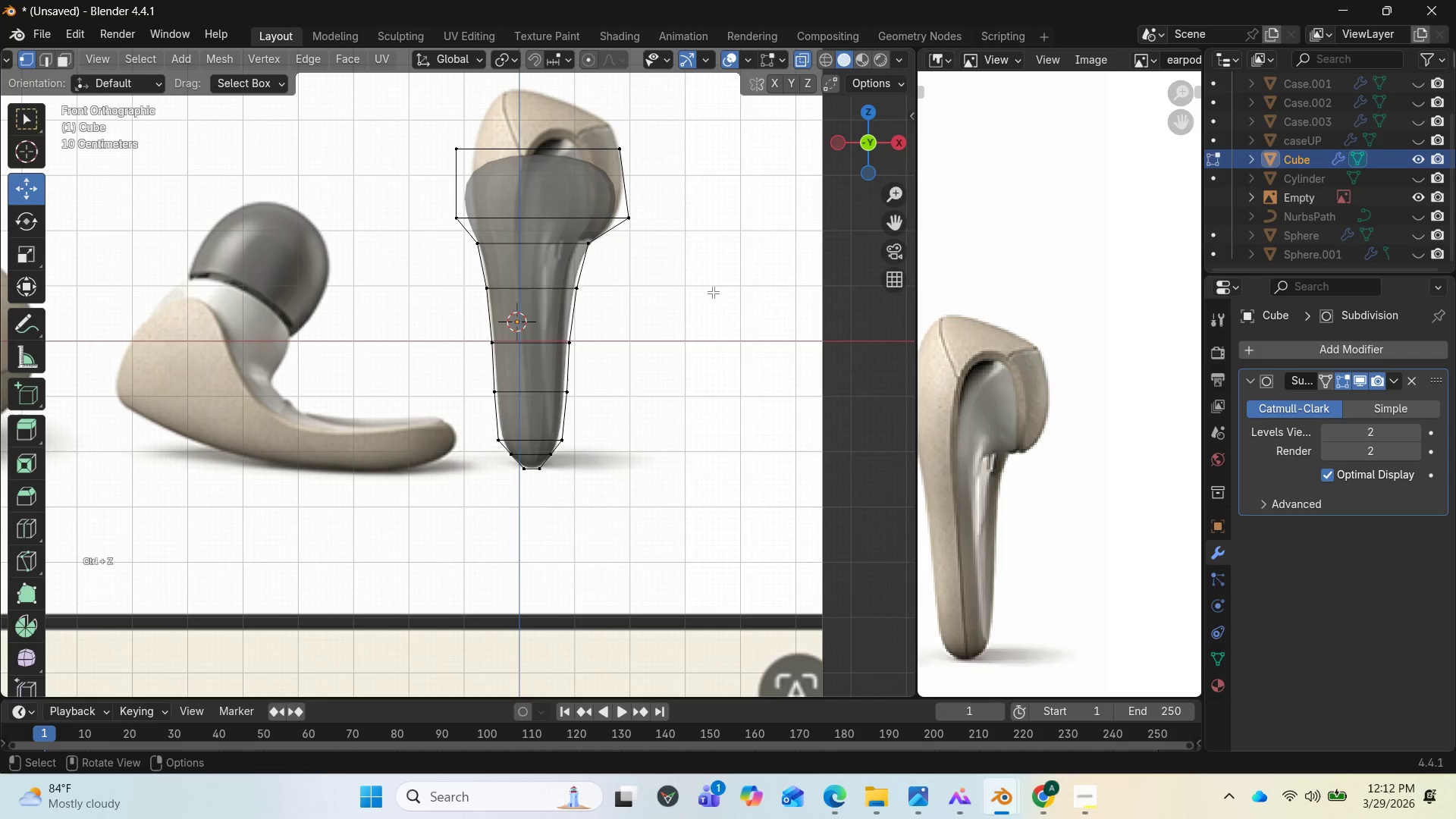 
left_click_drag(start_coordinate=[709, 292], to_coordinate=[613, 196])
 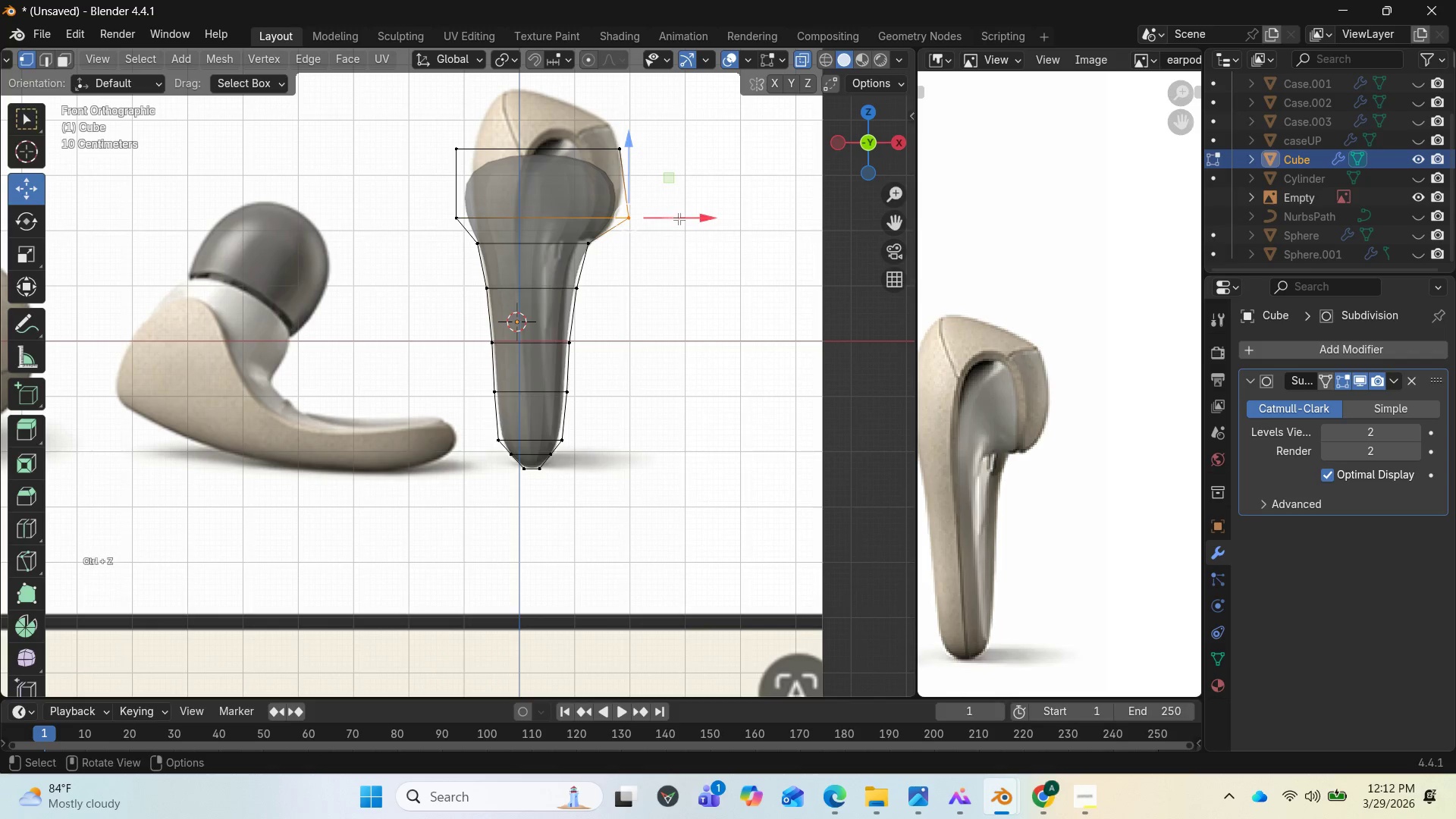 
left_click_drag(start_coordinate=[679, 218], to_coordinate=[686, 216])
 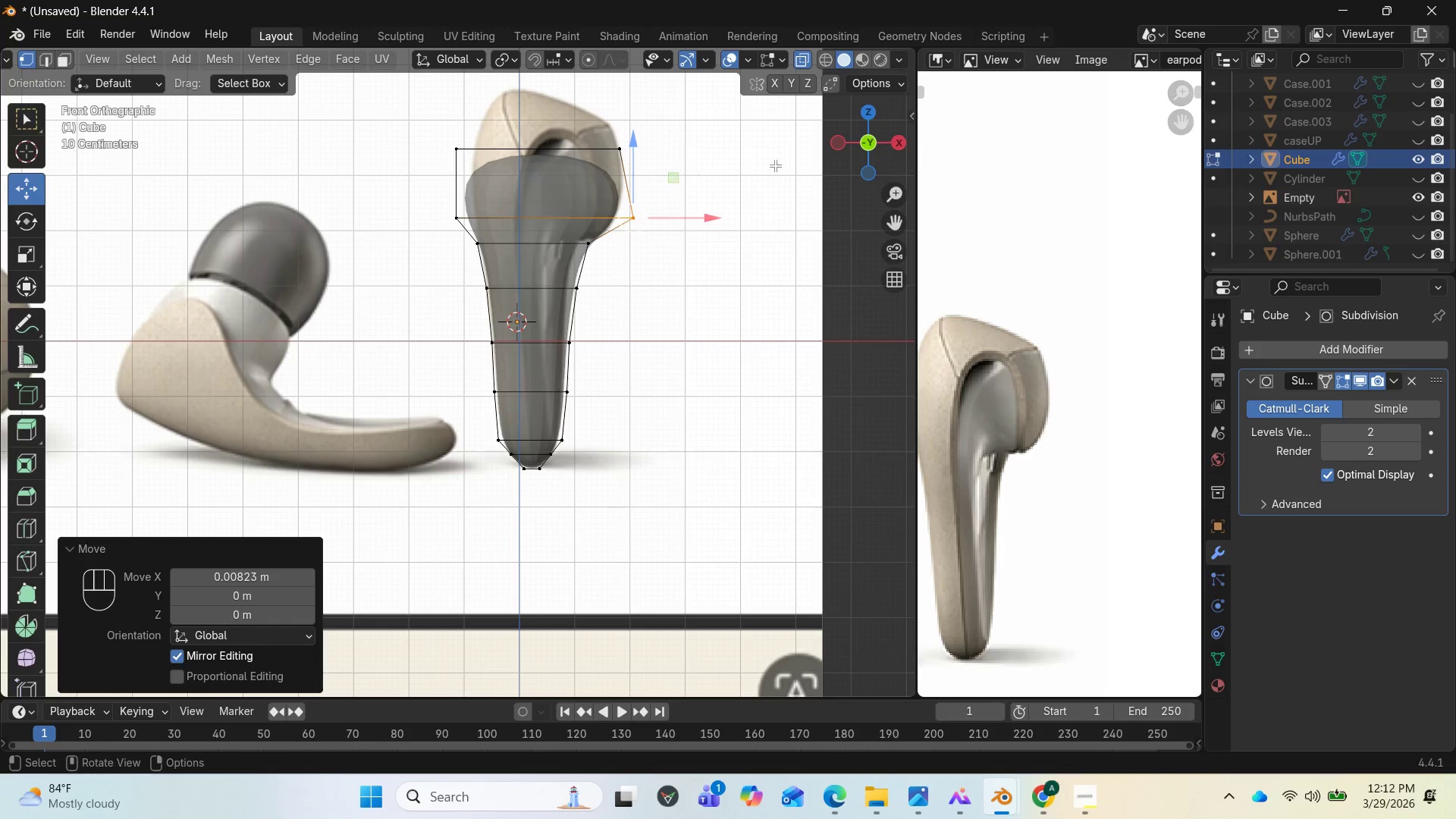 
left_click([772, 167])
 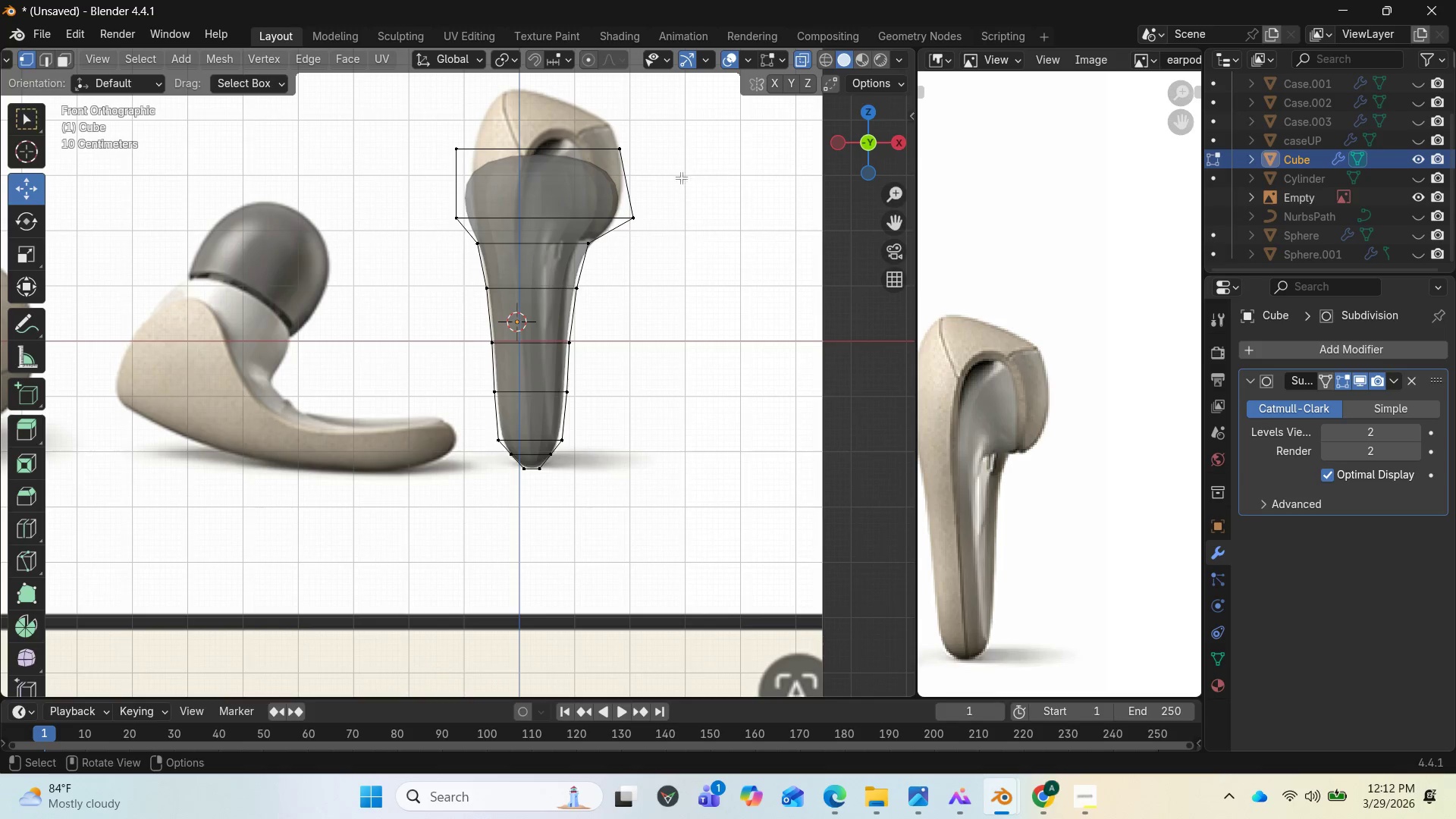 
left_click_drag(start_coordinate=[662, 167], to_coordinate=[595, 136])
 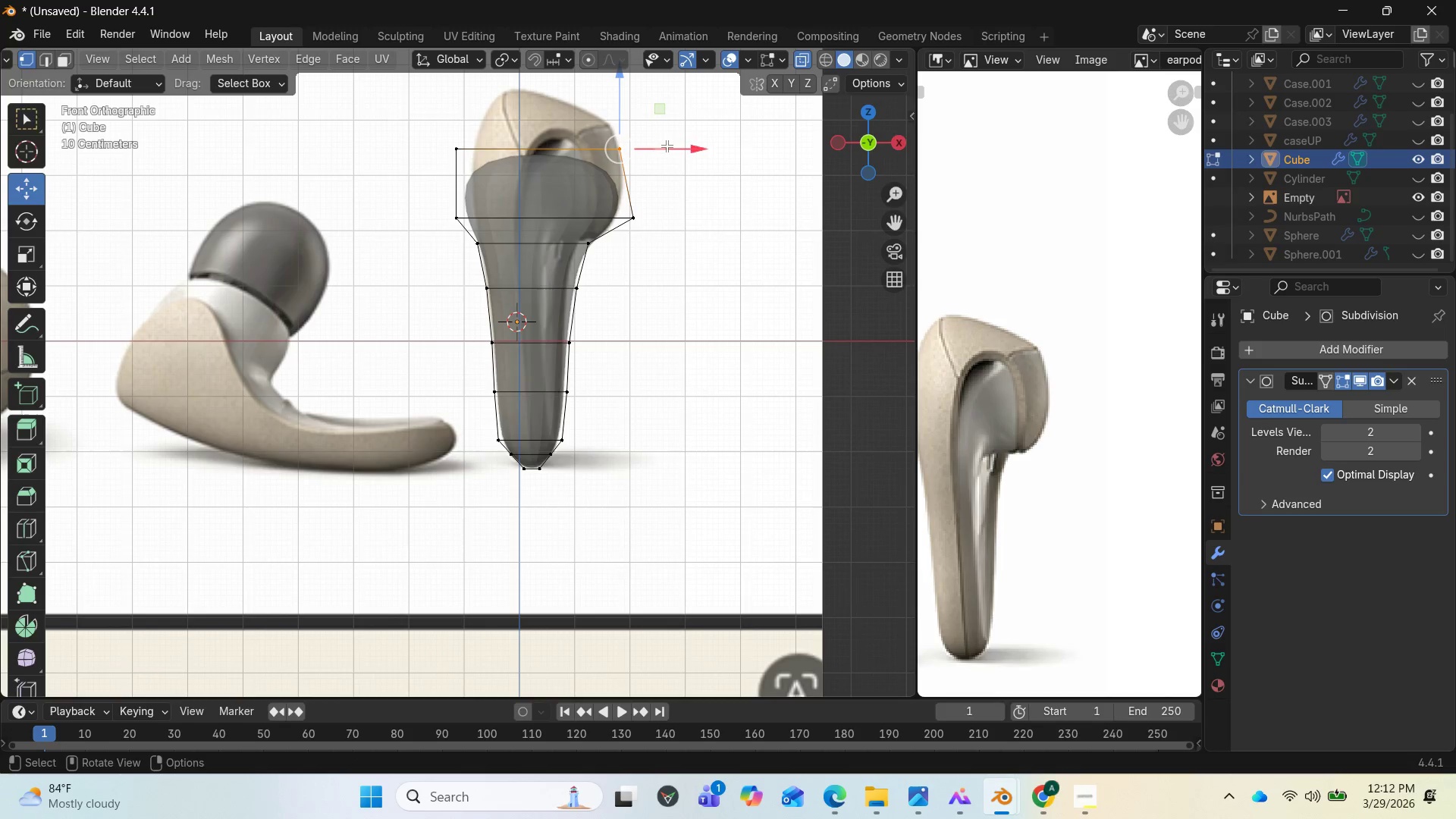 
left_click_drag(start_coordinate=[668, 146], to_coordinate=[682, 143])
 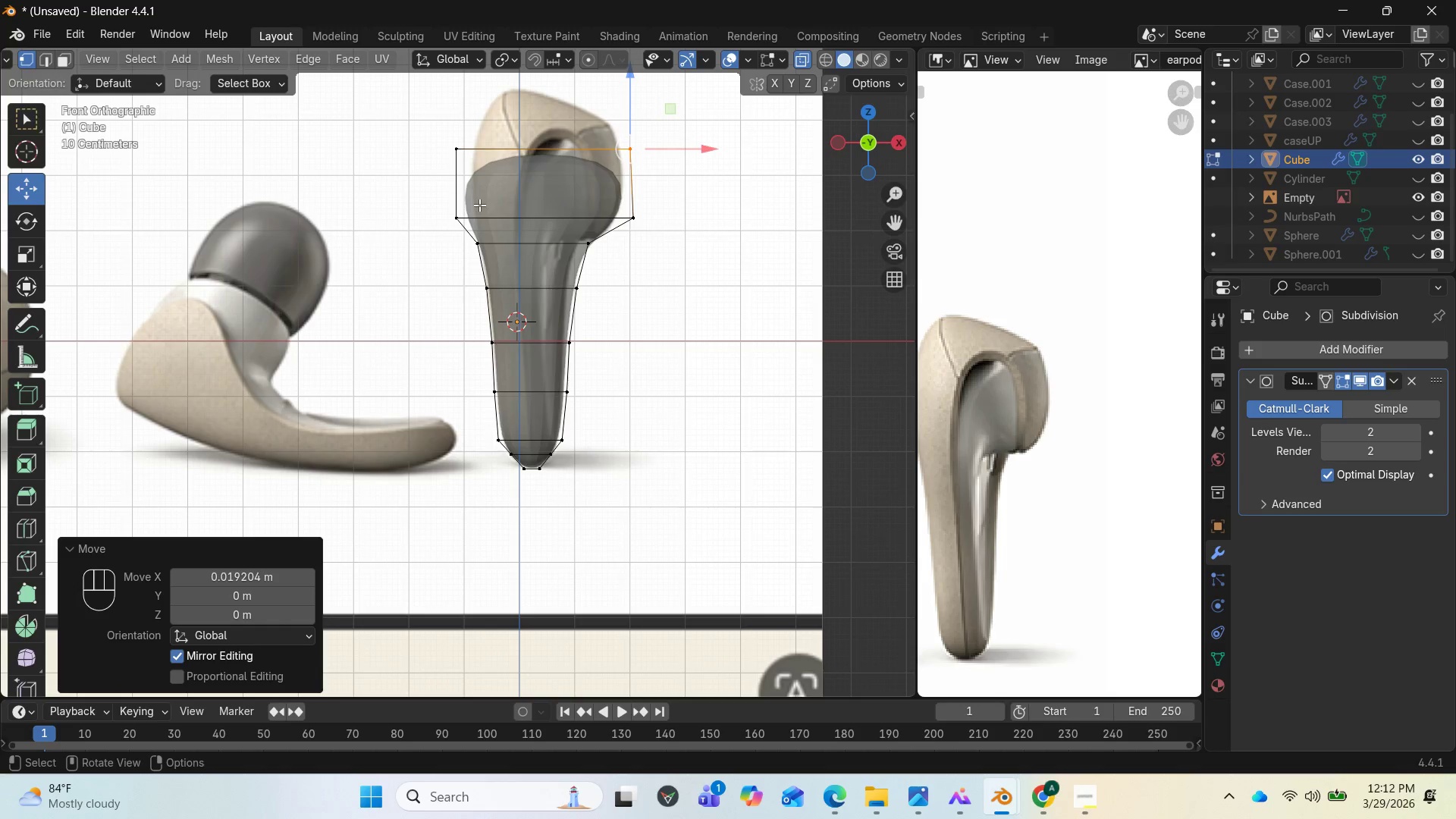 
left_click_drag(start_coordinate=[437, 116], to_coordinate=[473, 168])
 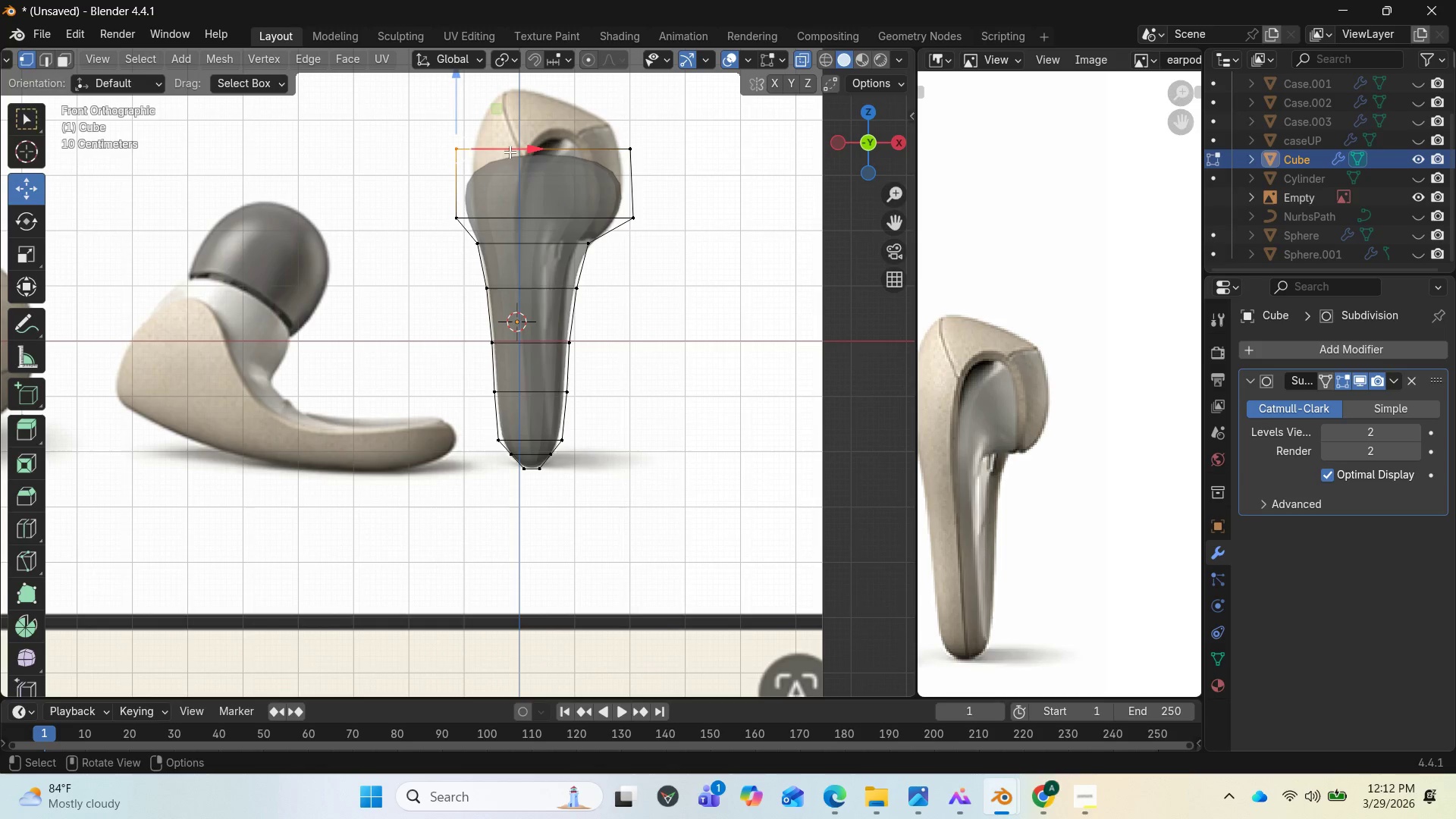 
left_click_drag(start_coordinate=[515, 143], to_coordinate=[526, 136])
 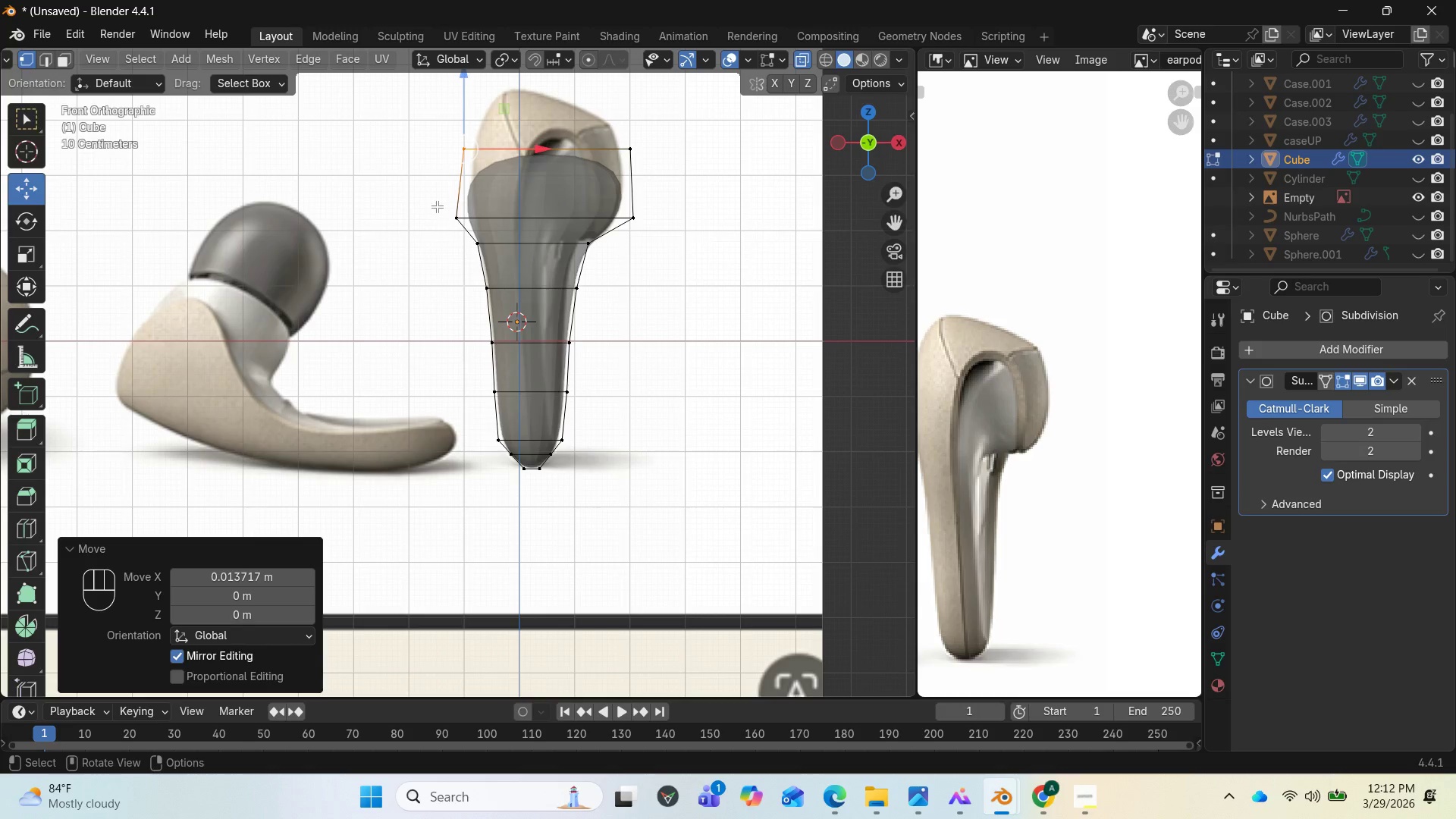 
left_click_drag(start_coordinate=[436, 202], to_coordinate=[466, 223])
 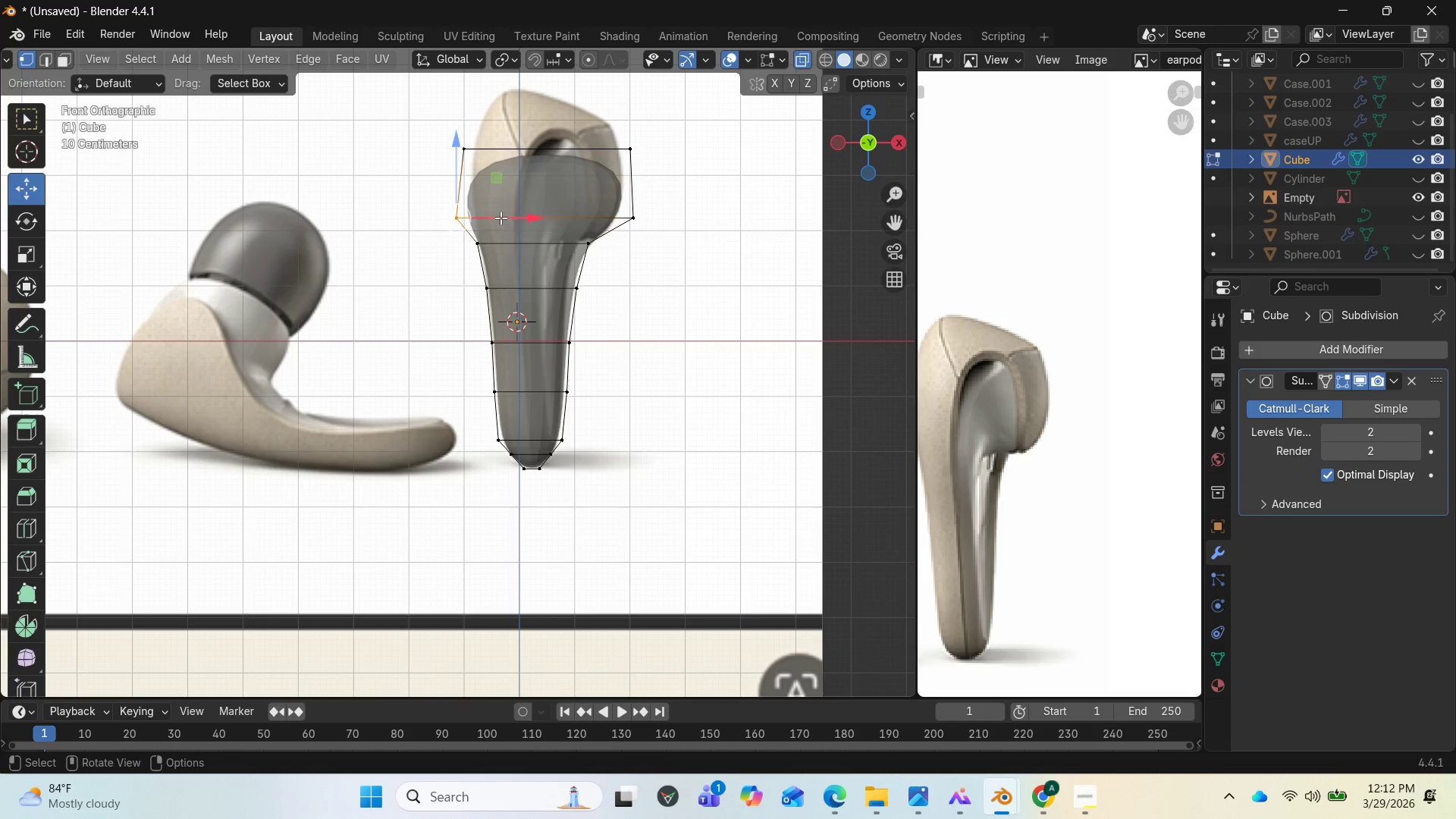 
left_click_drag(start_coordinate=[502, 218], to_coordinate=[515, 215])
 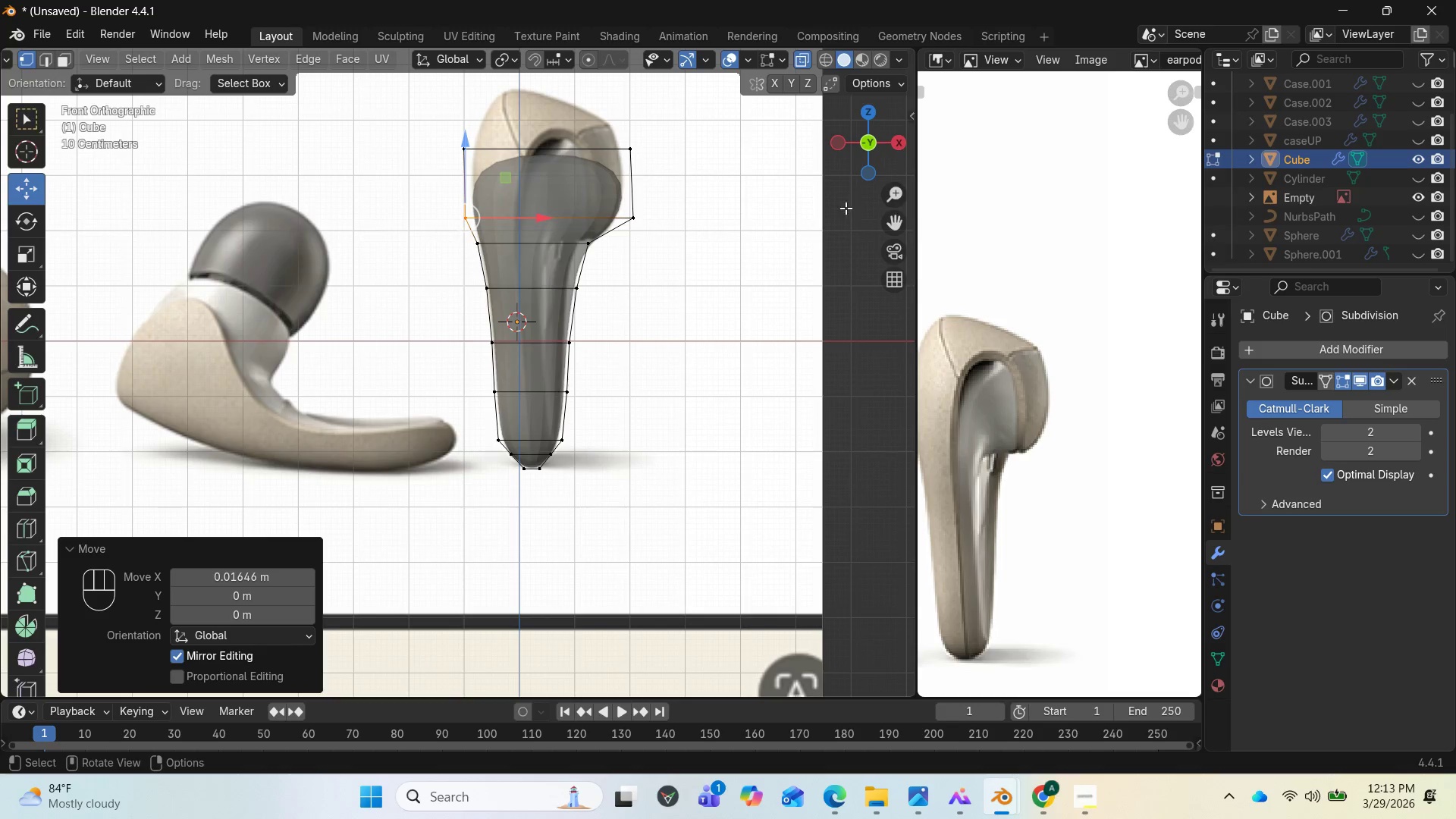 
left_click_drag(start_coordinate=[649, 166], to_coordinate=[435, 132])
 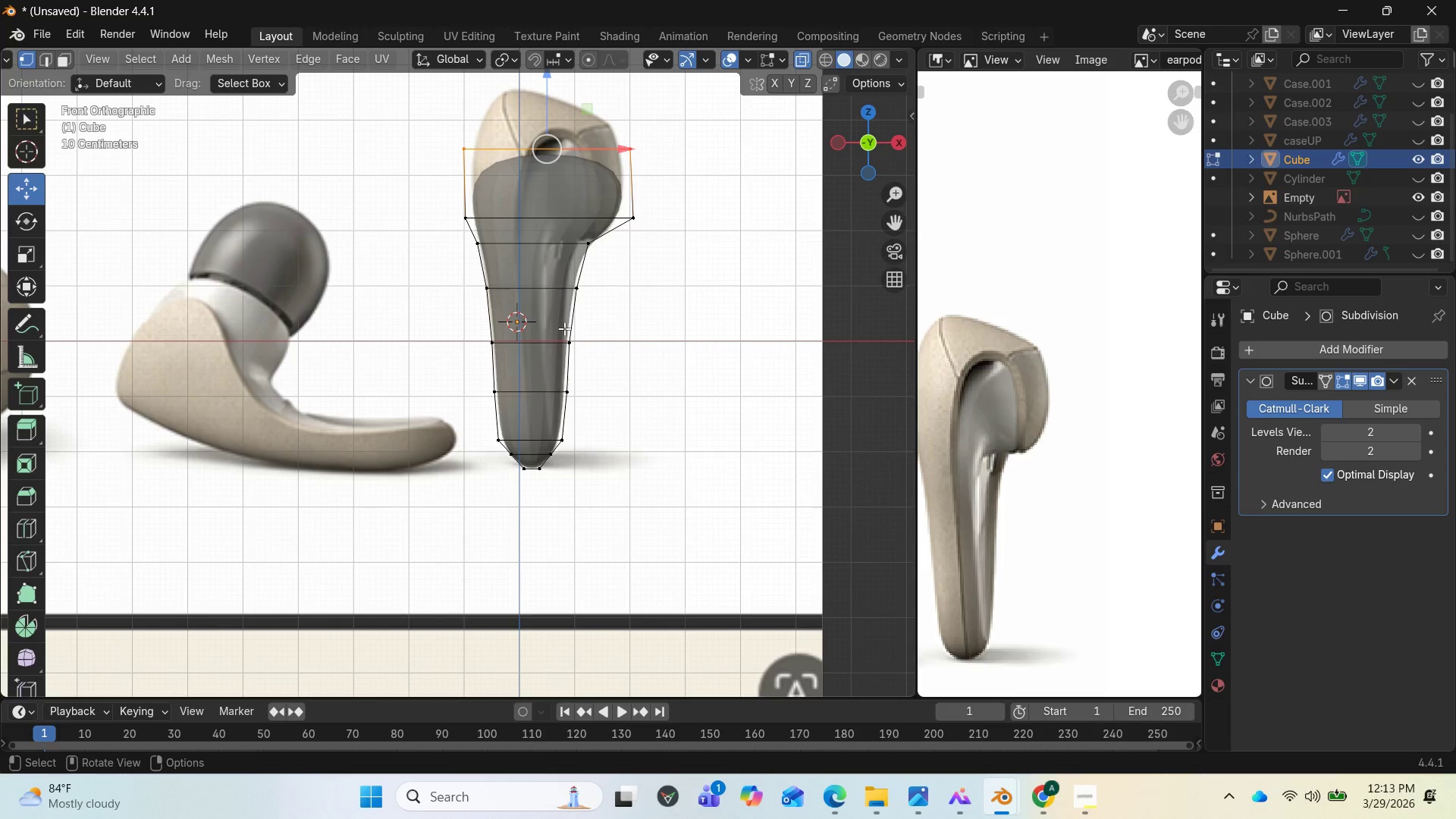 
scroll: coordinate [570, 325], scroll_direction: down, amount: 2.0
 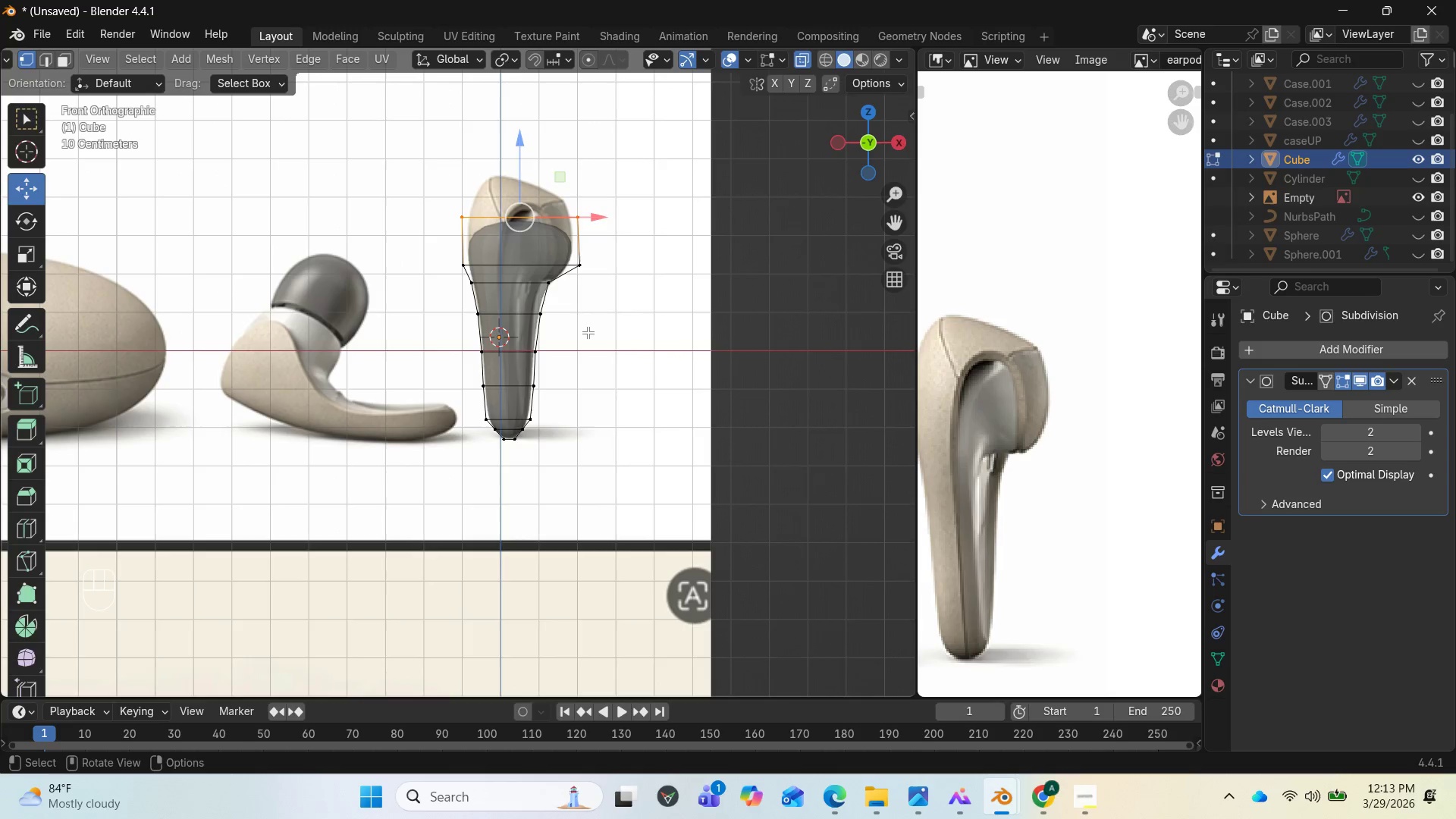 
key(E)
 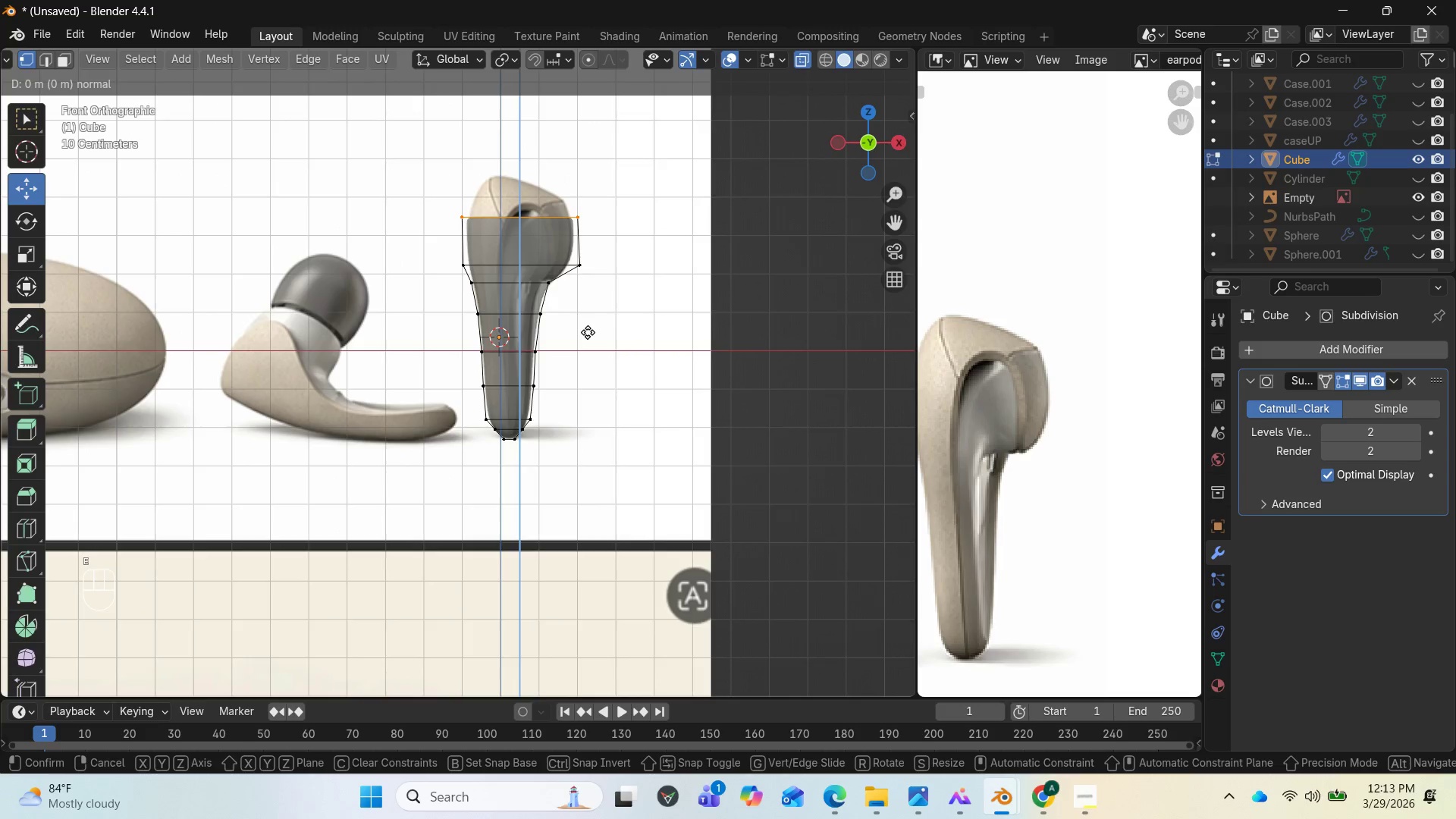 
left_click([588, 332])
 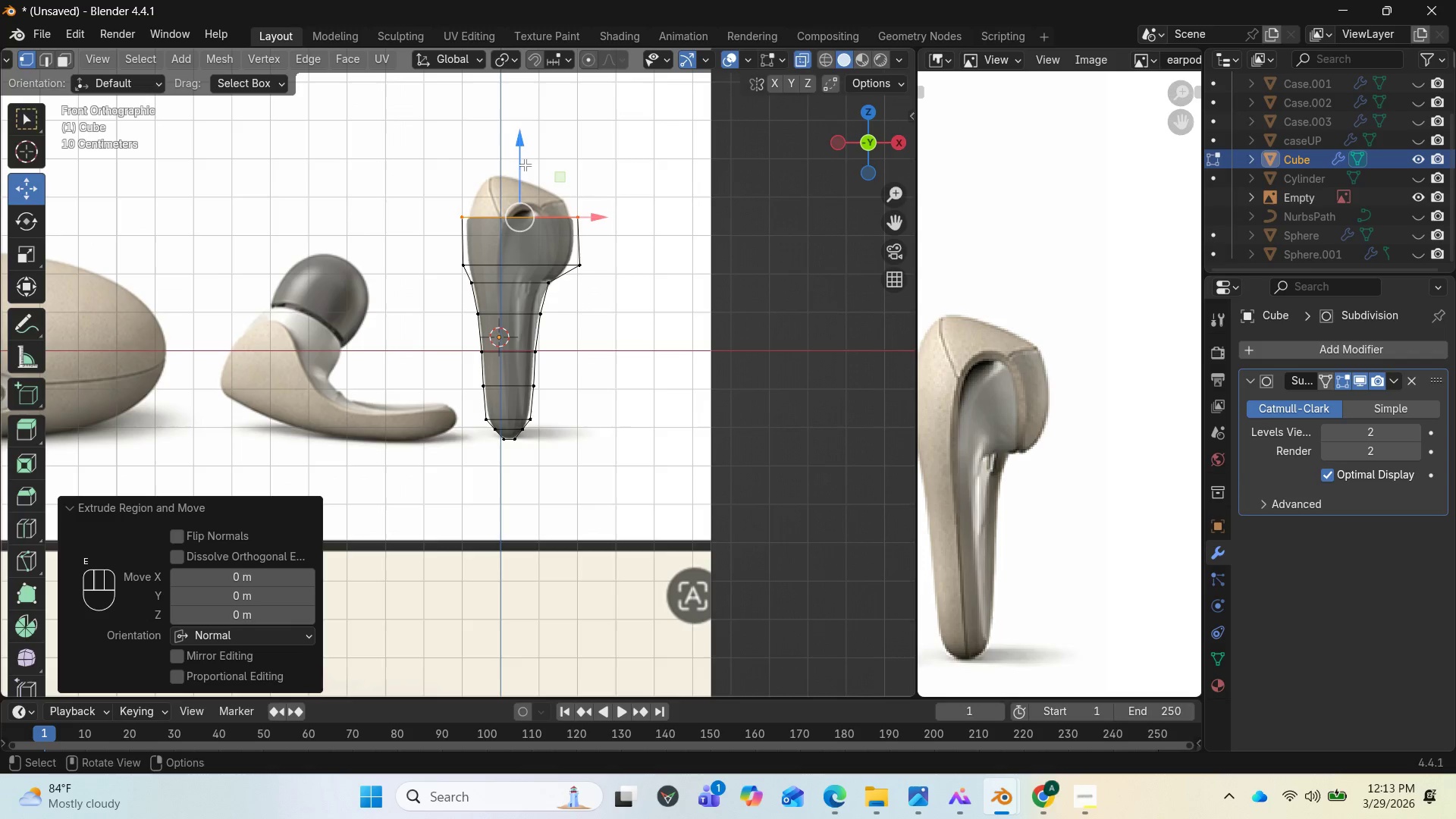 
left_click_drag(start_coordinate=[523, 161], to_coordinate=[519, 109])
 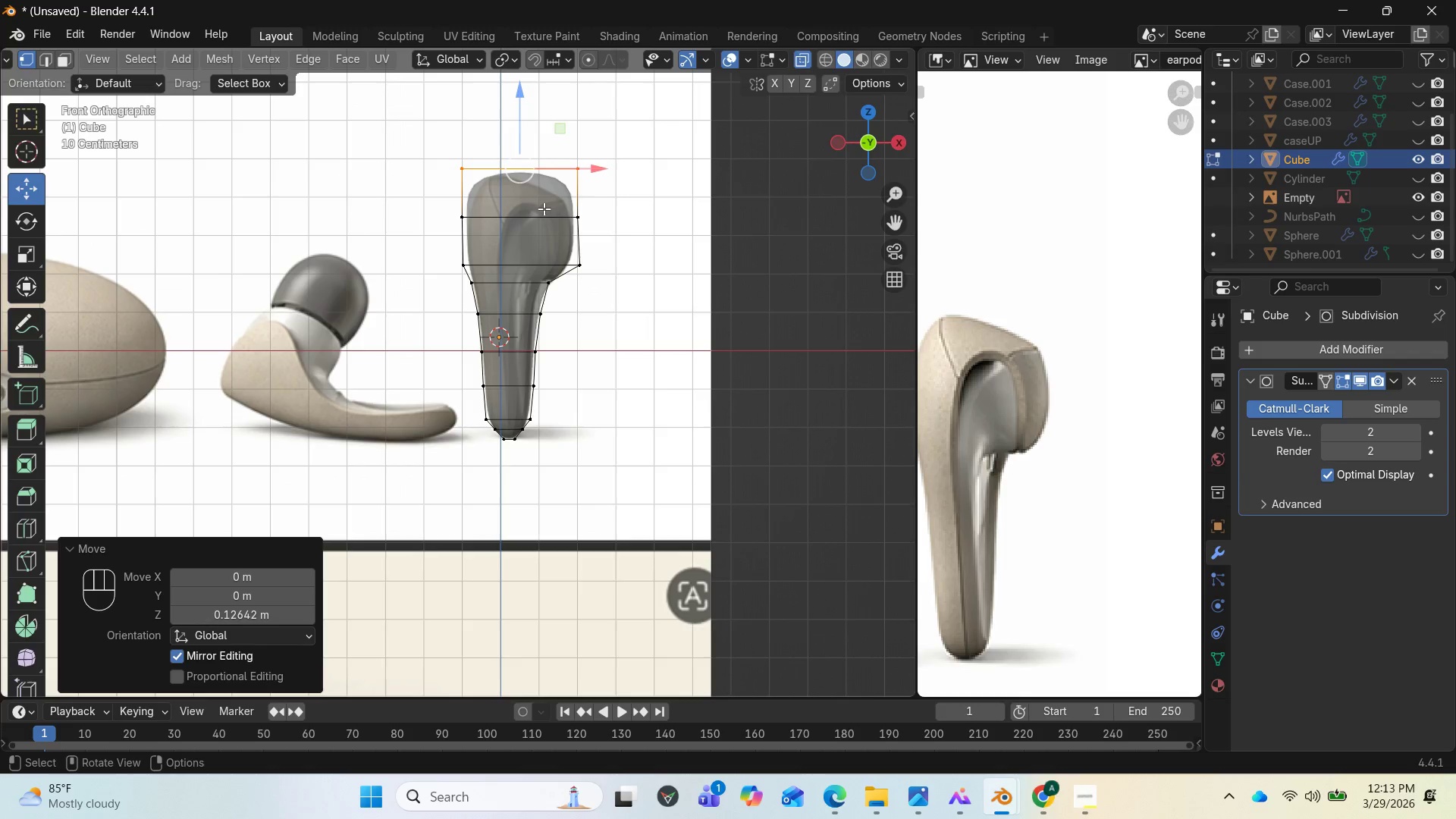 
wait(5.98)
 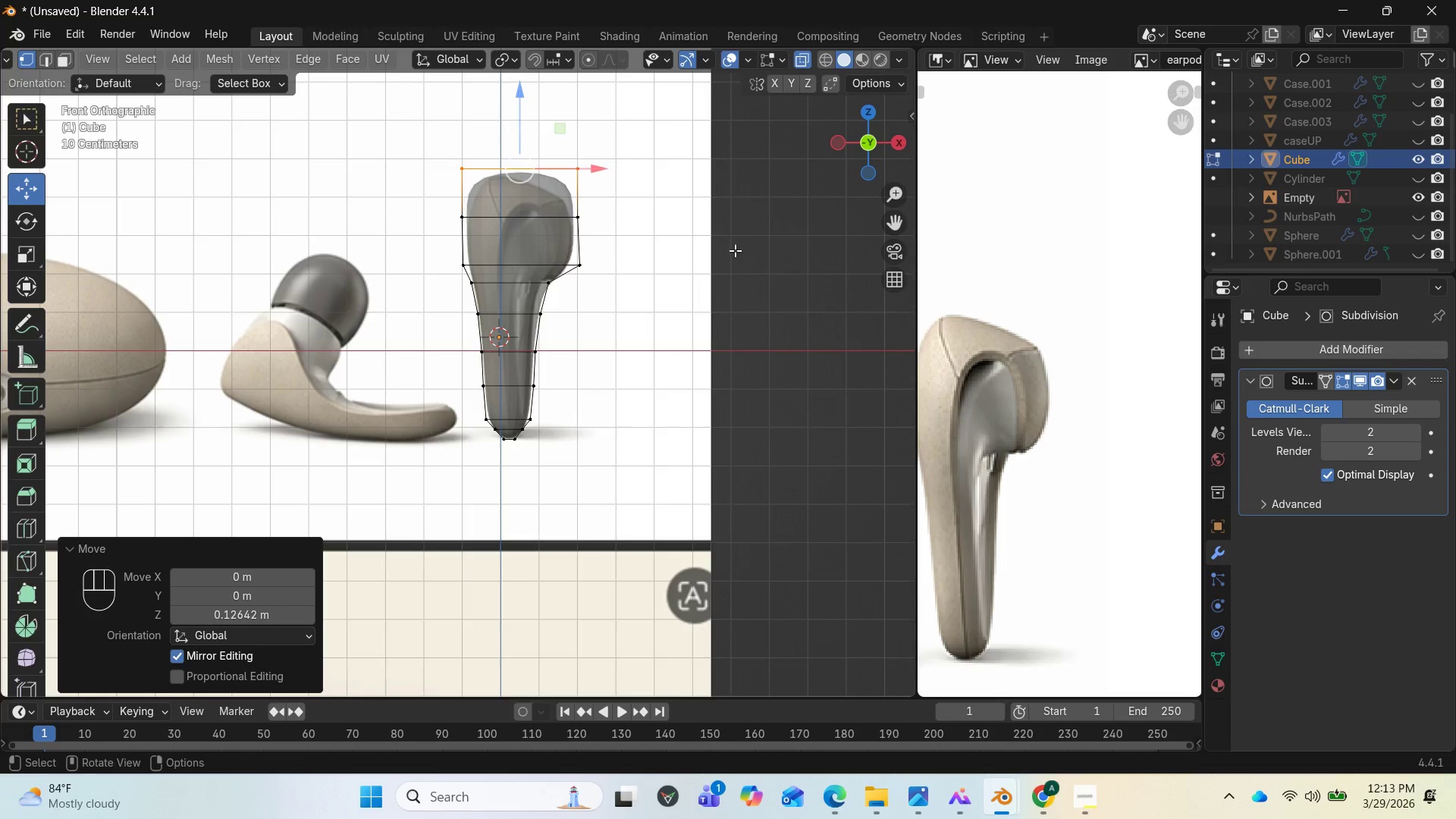 
key(Control+R)
 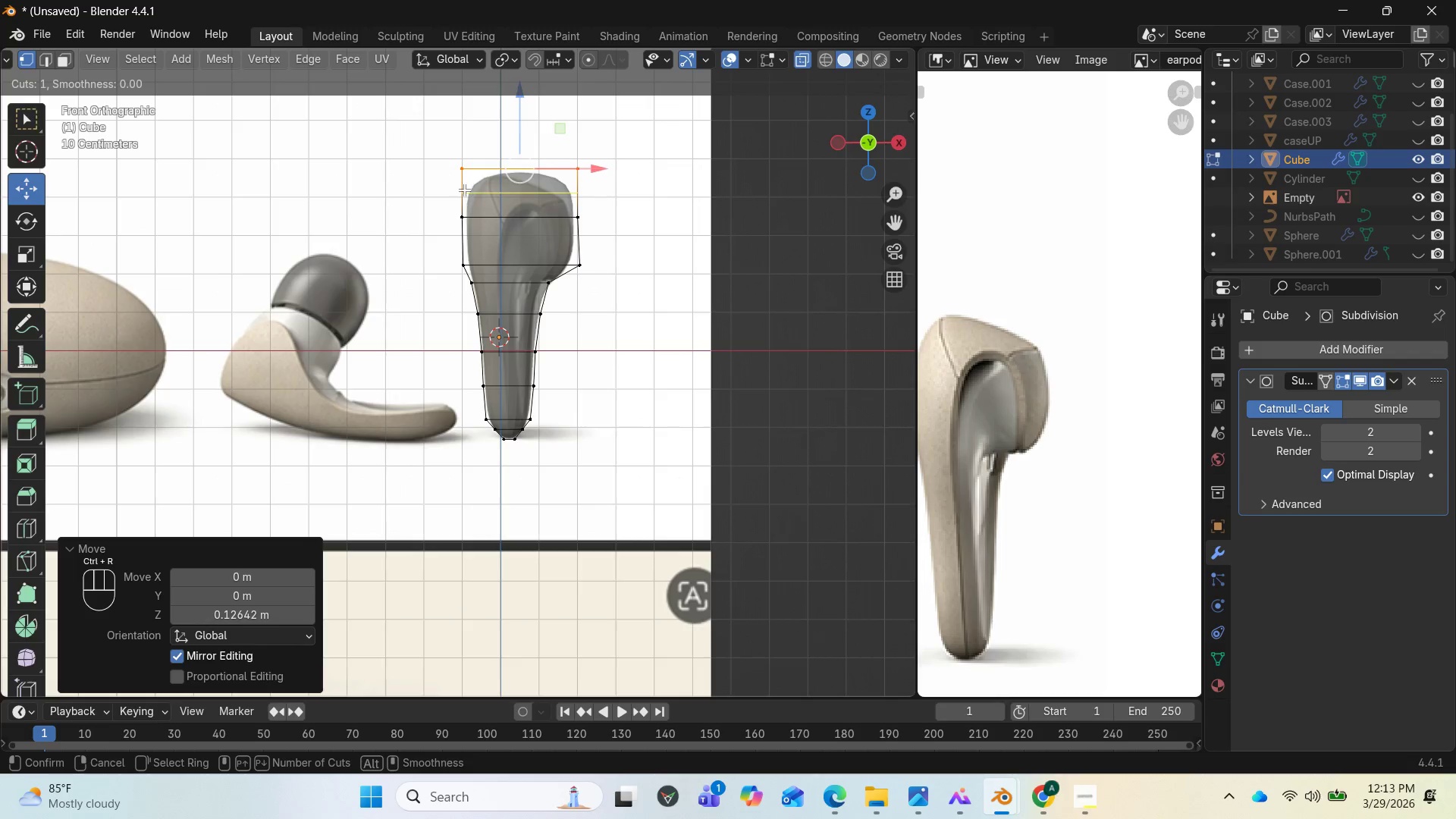 
left_click([464, 190])
 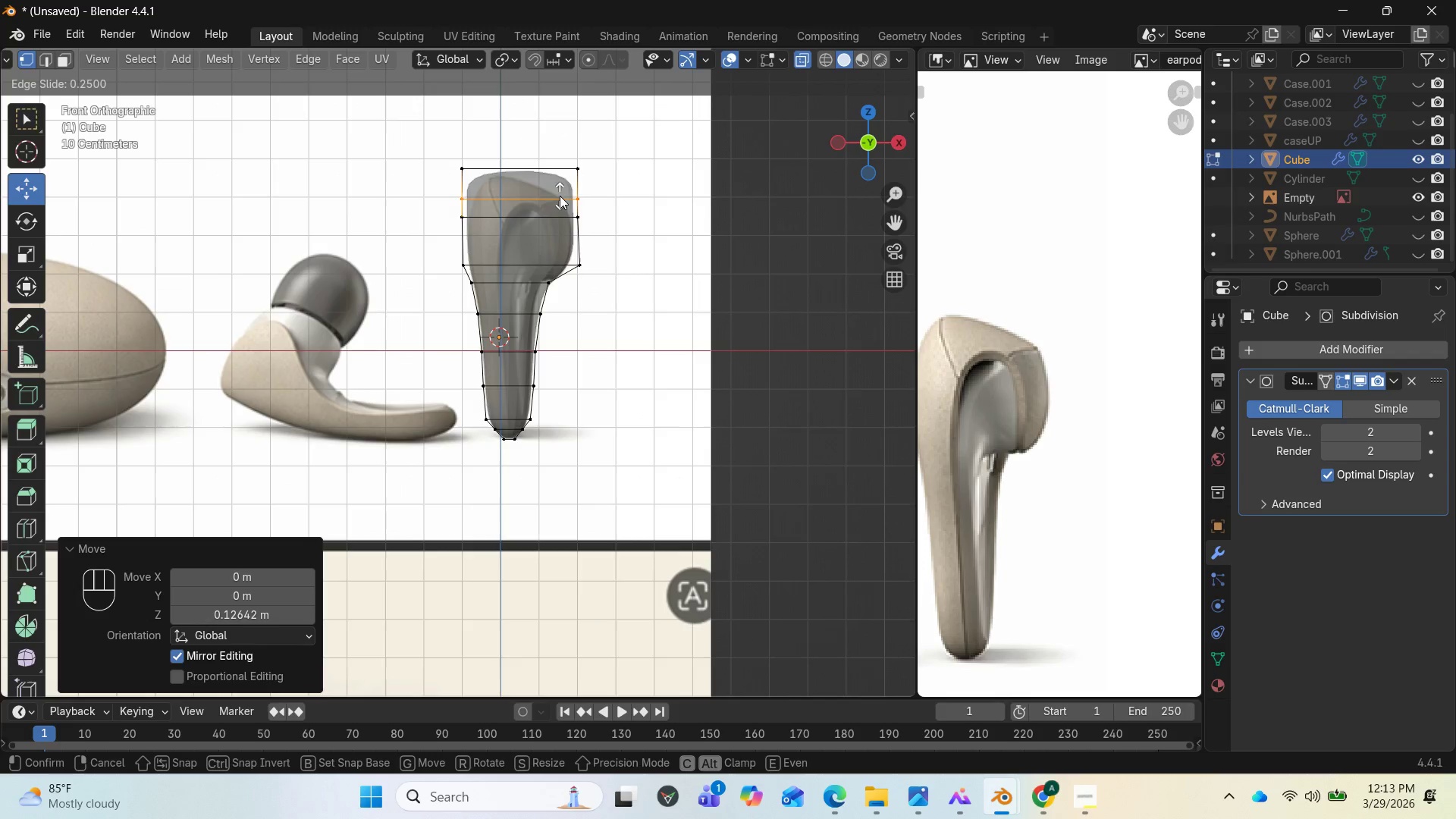 
right_click([560, 195])
 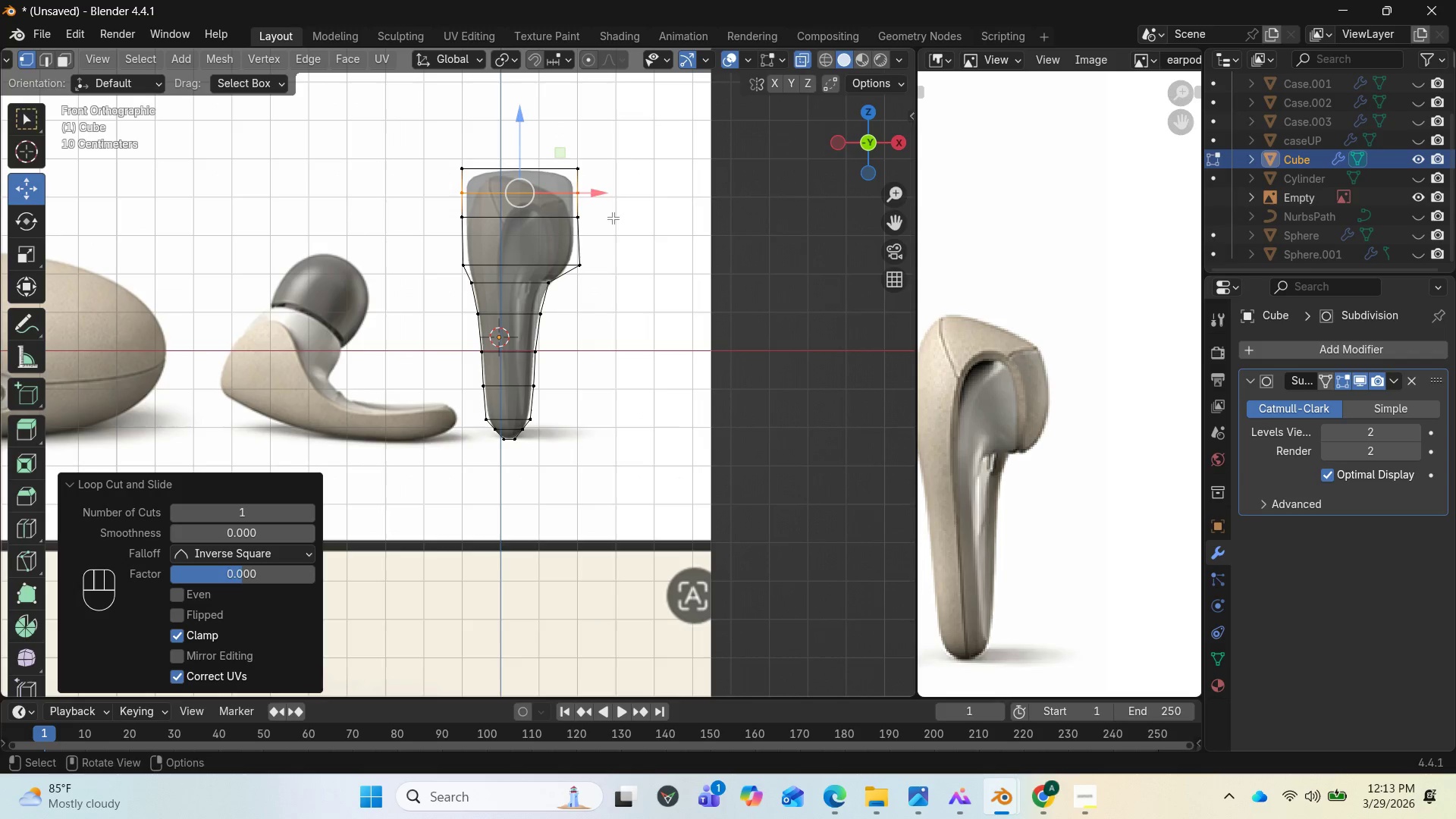 
left_click([626, 219])
 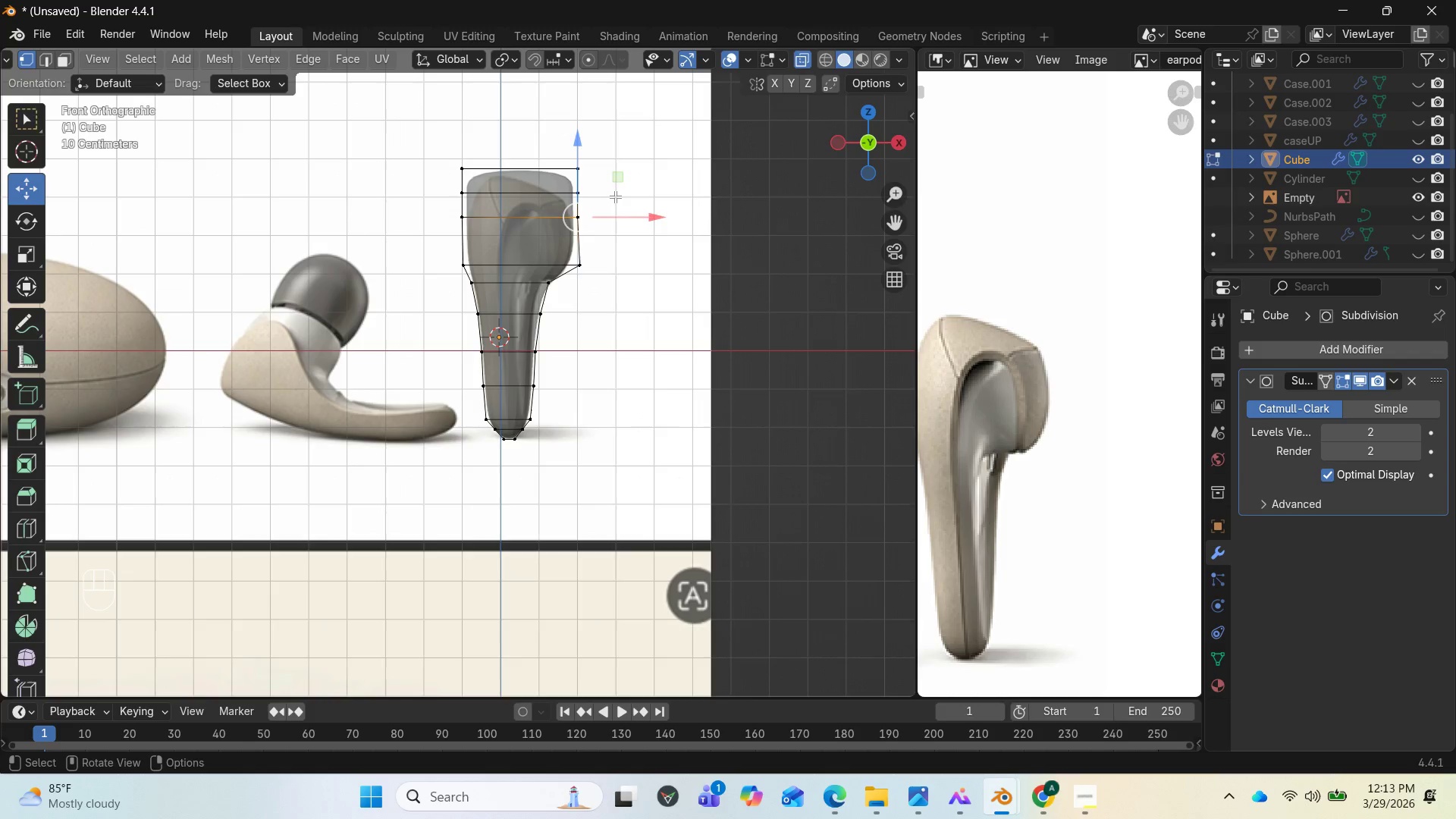 
left_click_drag(start_coordinate=[614, 196], to_coordinate=[557, 186])
 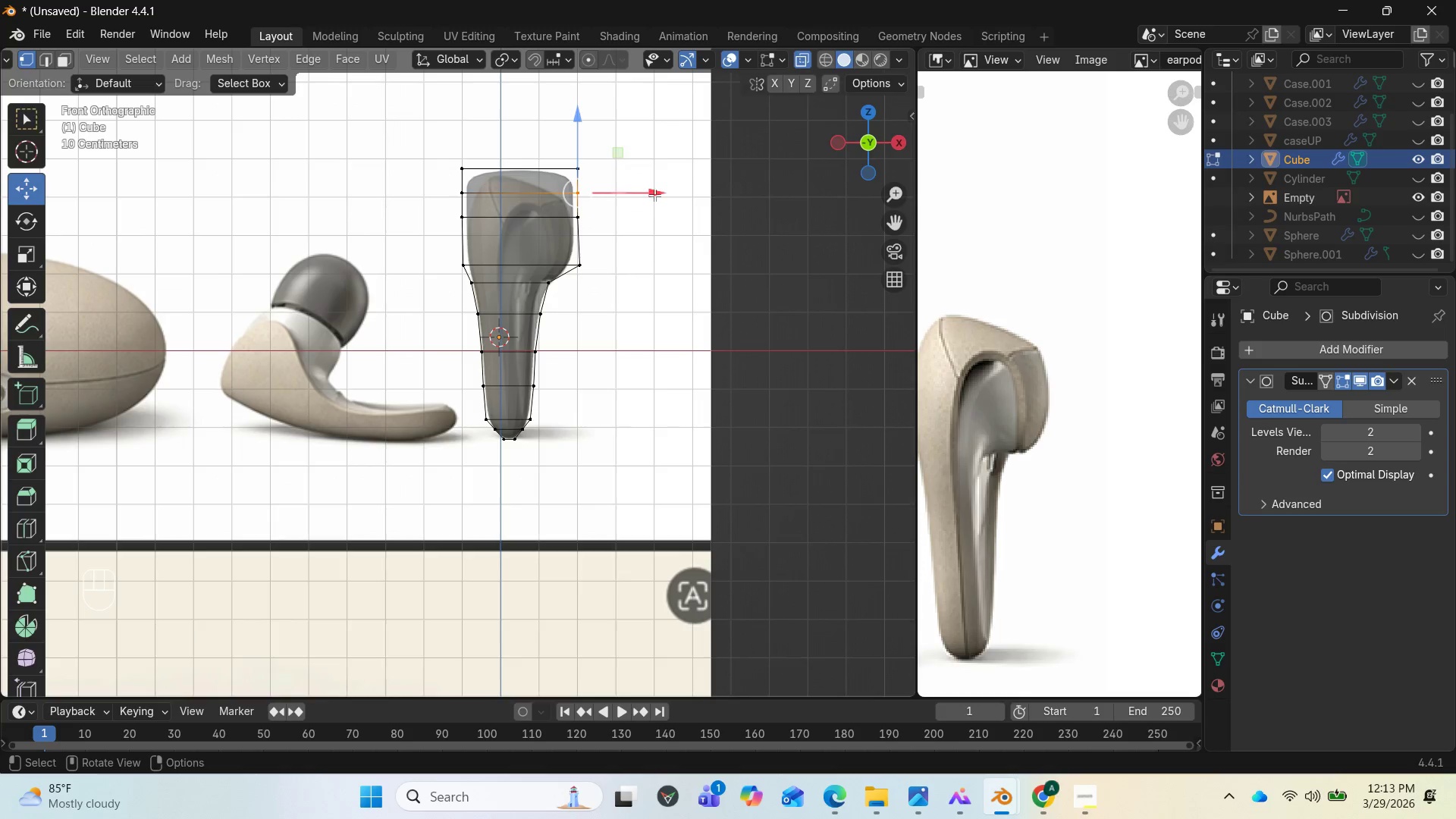 
left_click_drag(start_coordinate=[654, 192], to_coordinate=[629, 196])
 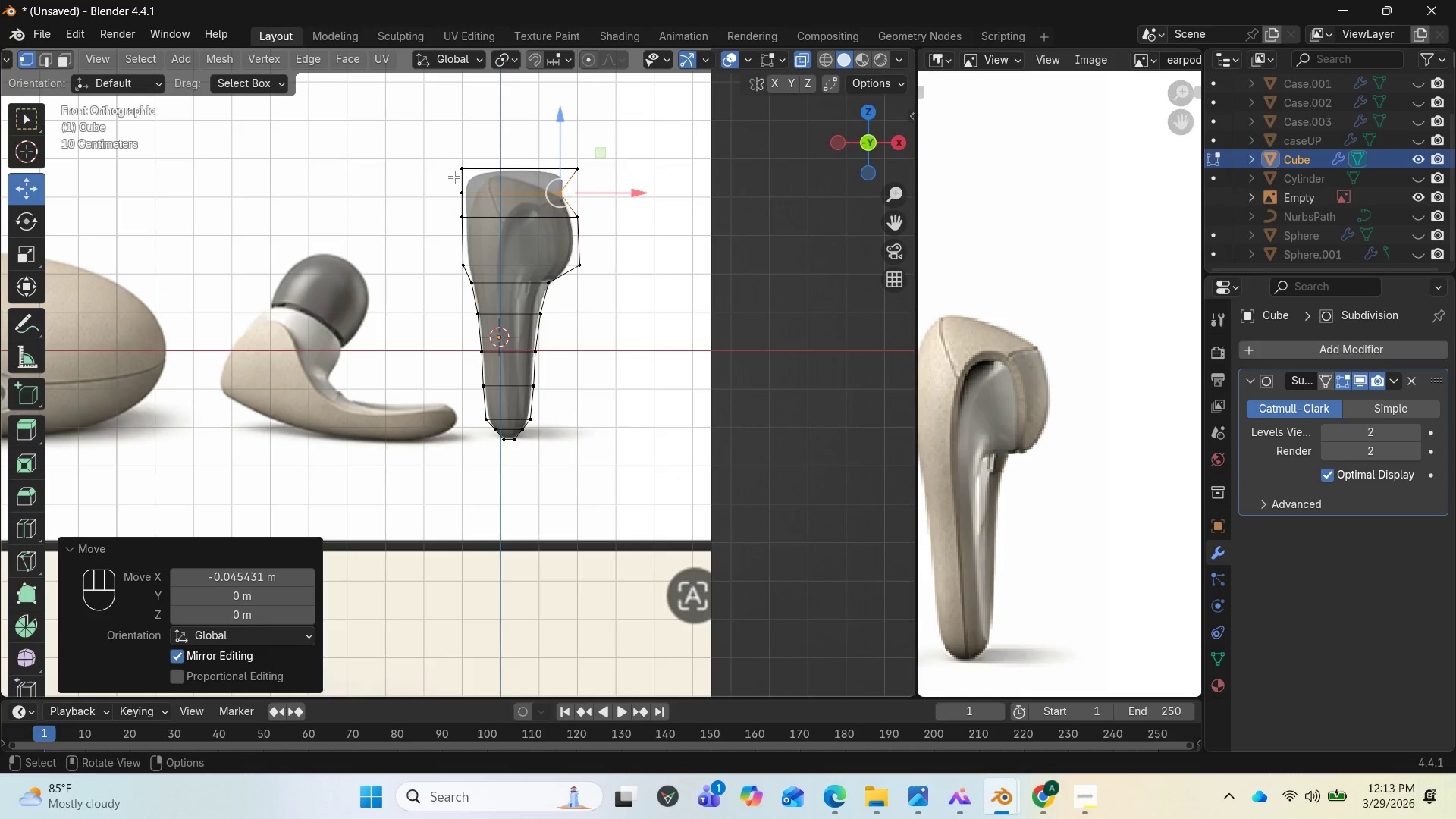 
left_click_drag(start_coordinate=[453, 177], to_coordinate=[469, 204])
 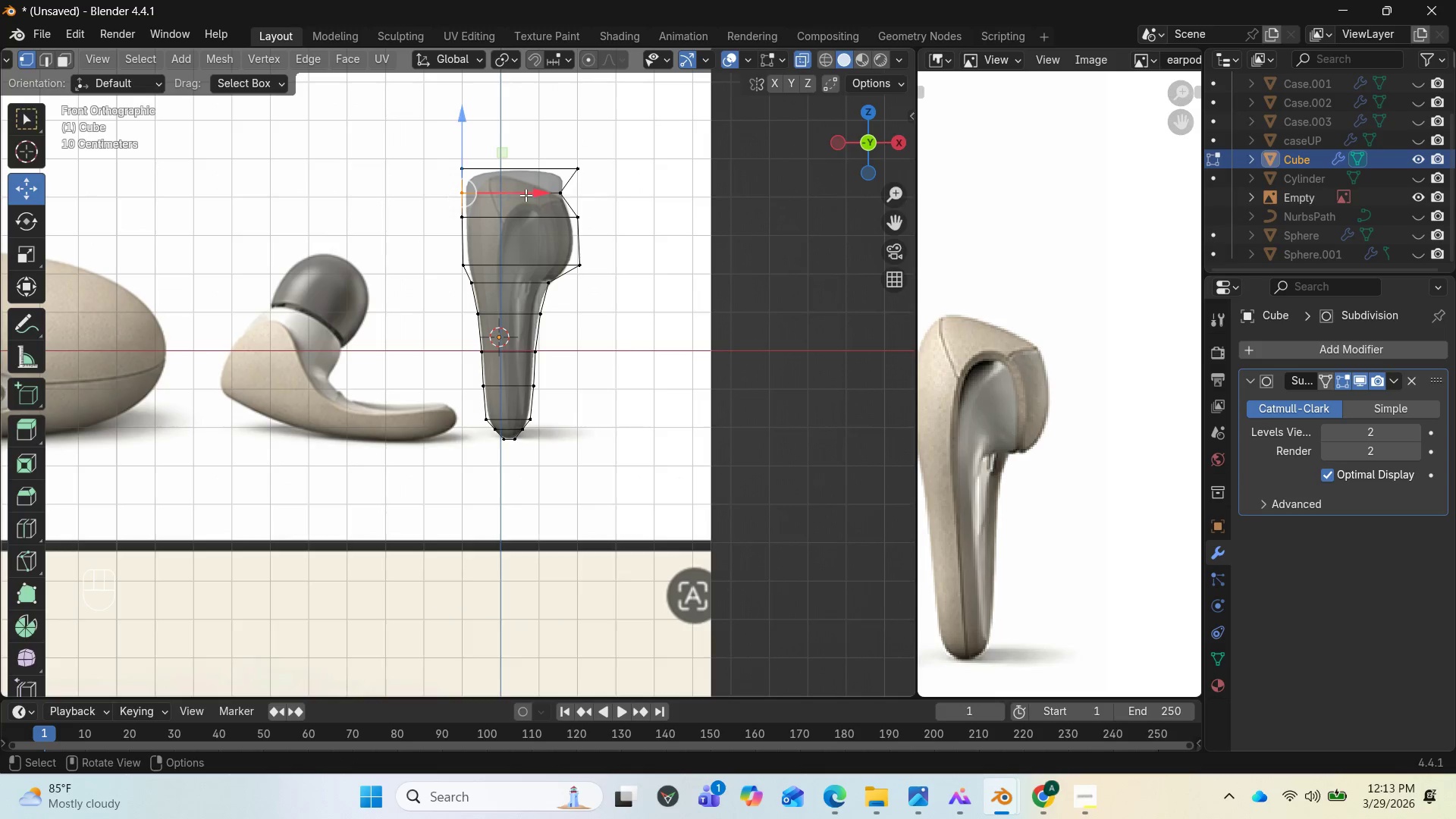 
left_click_drag(start_coordinate=[526, 195], to_coordinate=[540, 194])
 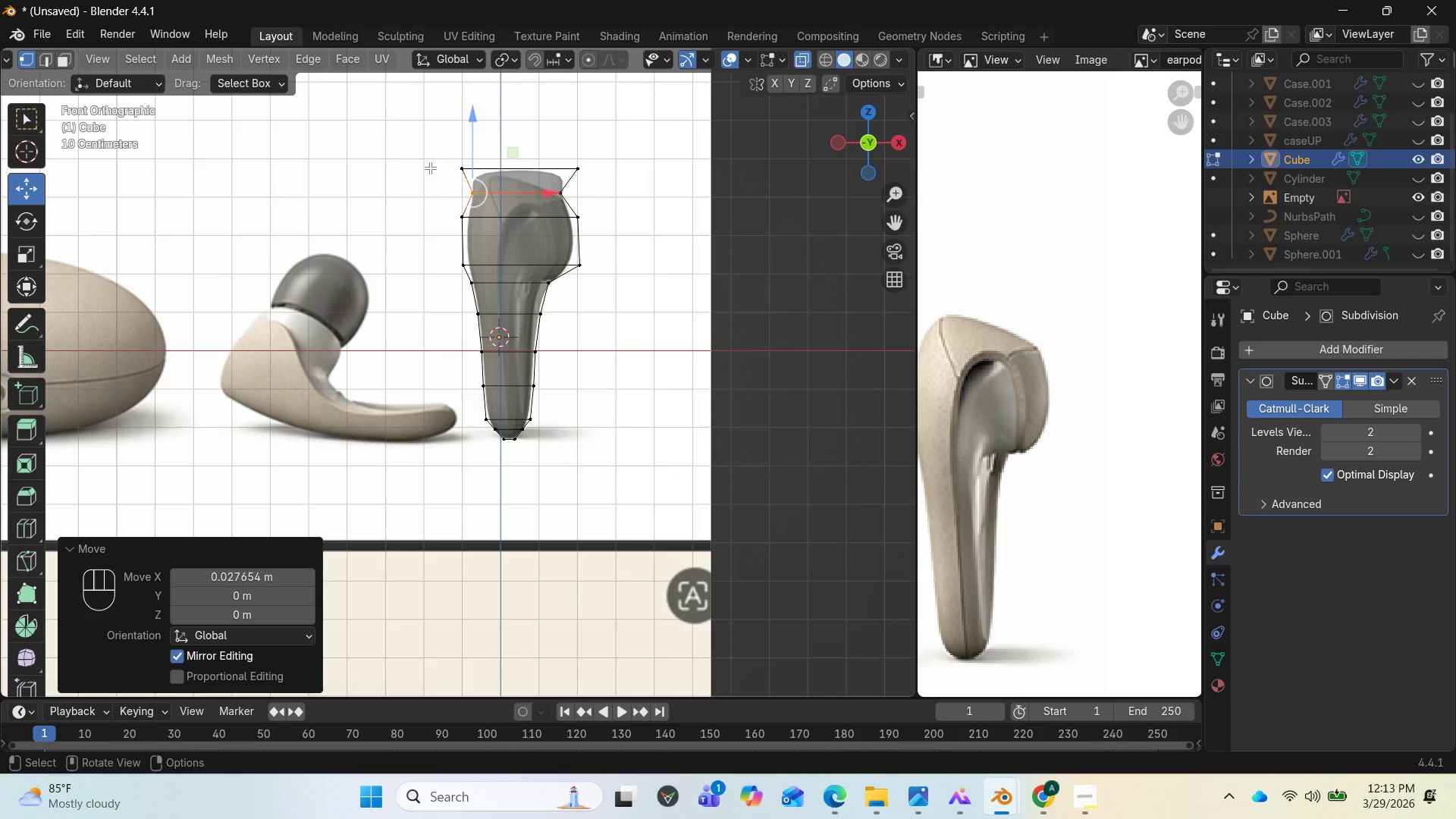 
left_click([433, 176])
 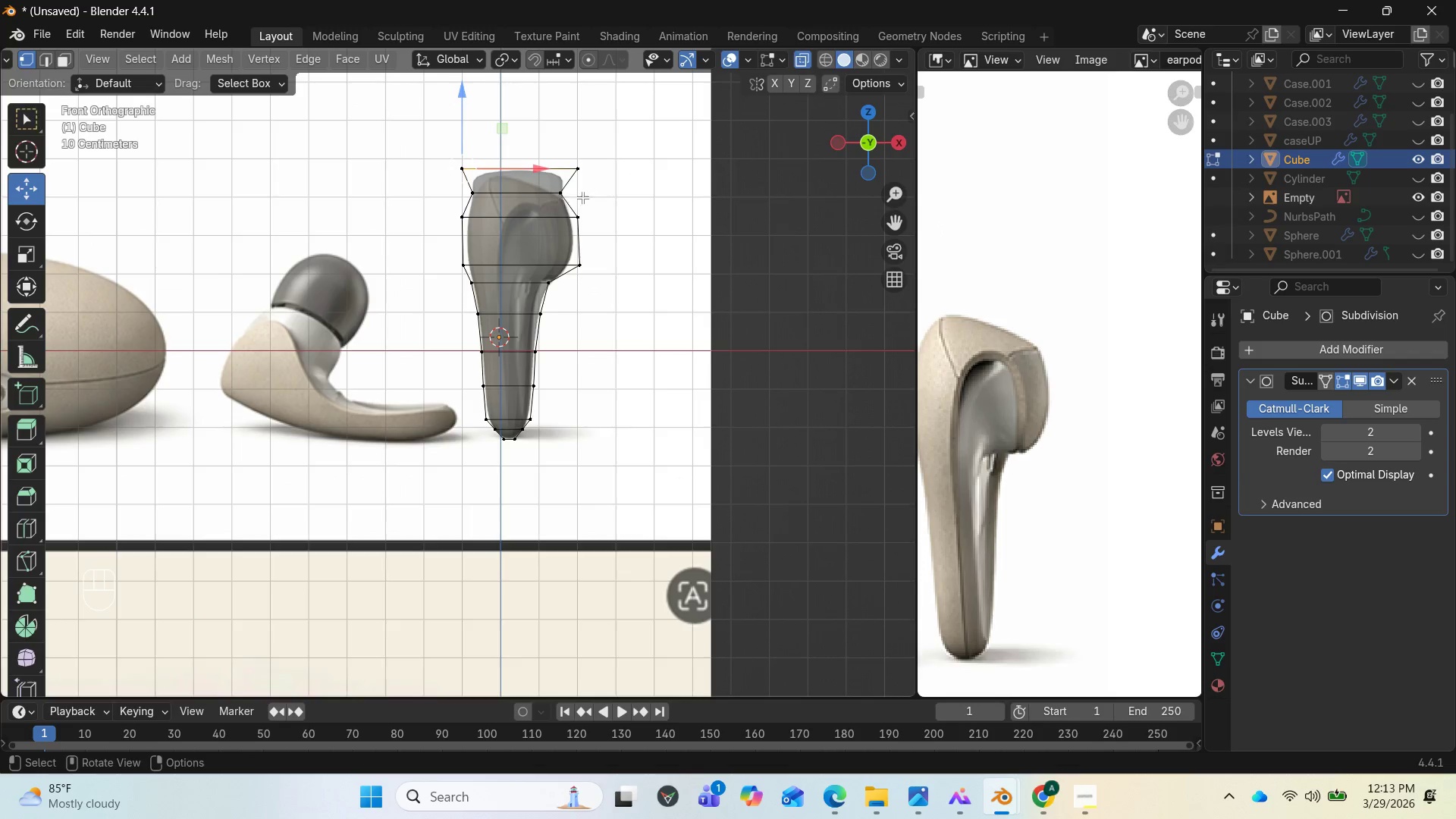 
left_click_drag(start_coordinate=[594, 199], to_coordinate=[541, 189])
 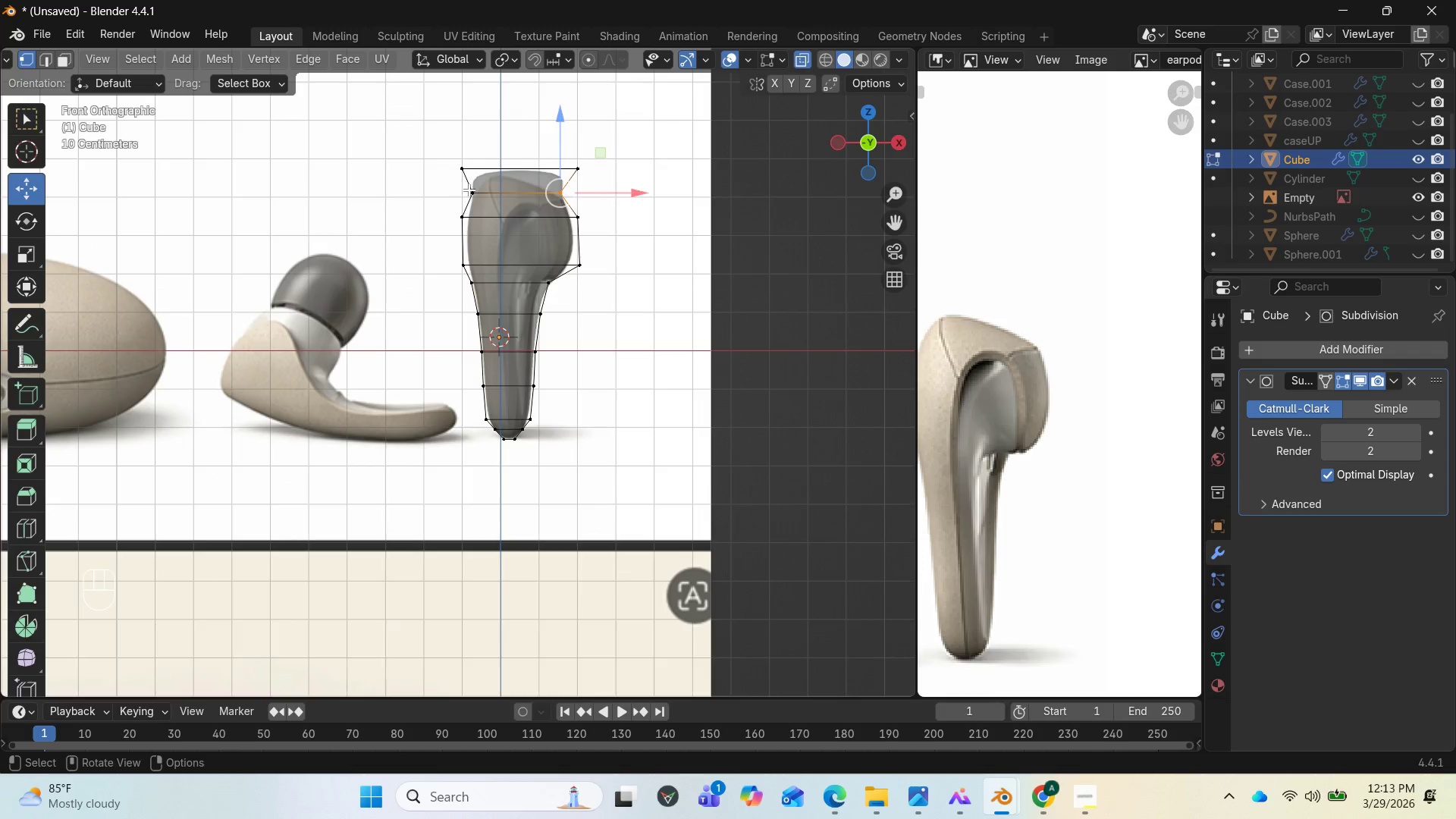 
left_click([651, 225])
 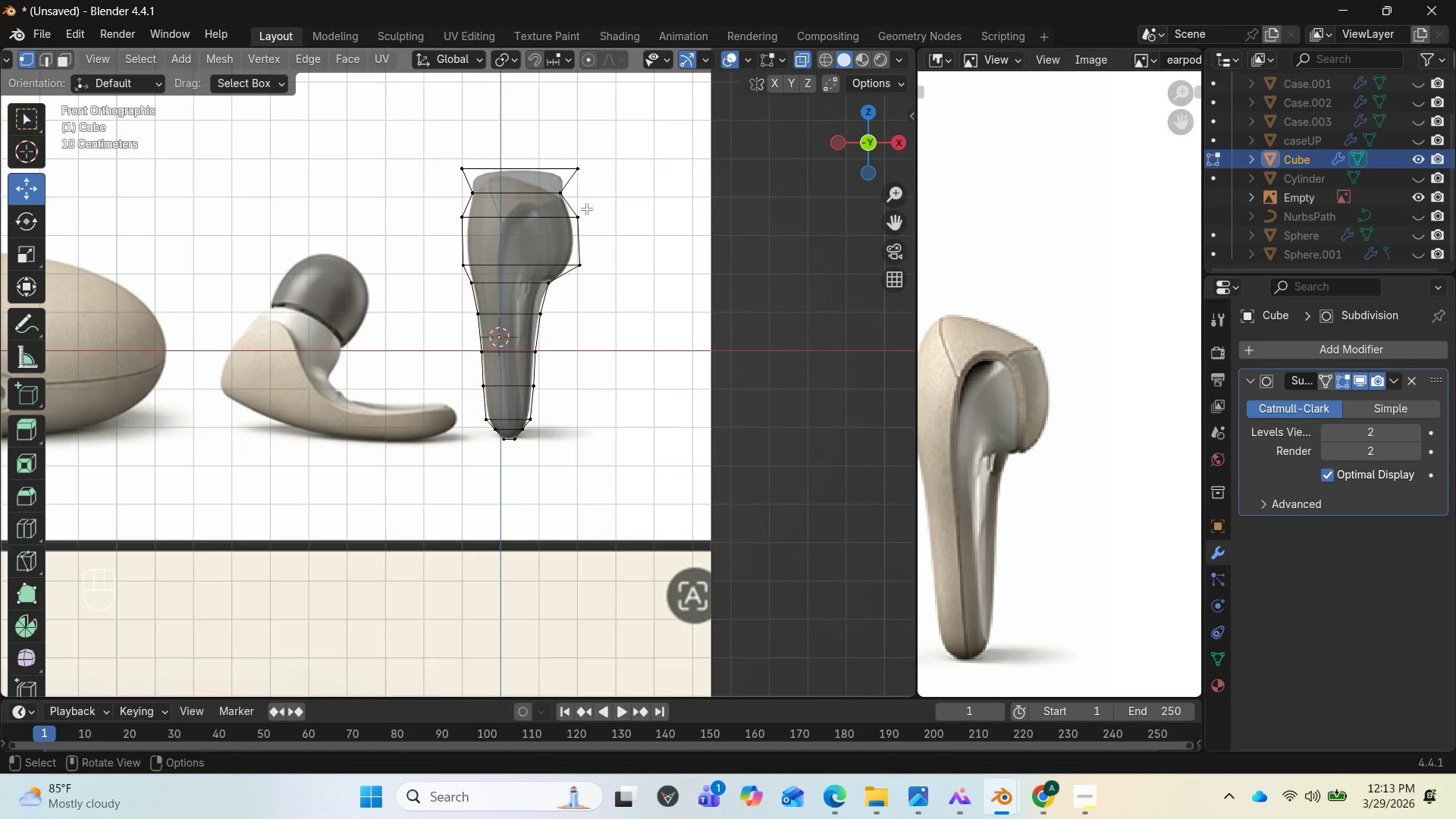 
left_click_drag(start_coordinate=[575, 200], to_coordinate=[456, 185])
 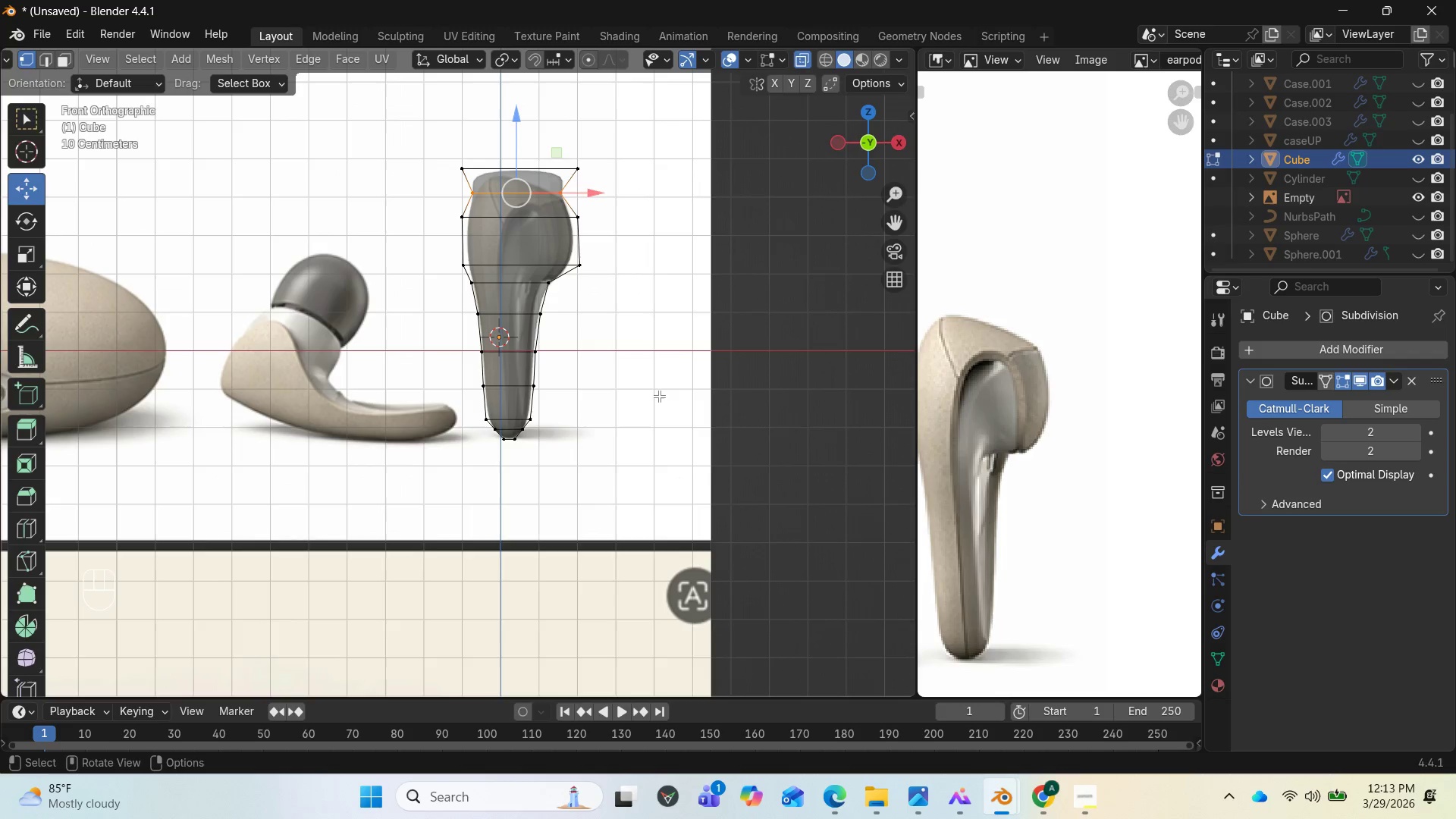 
key(S)
 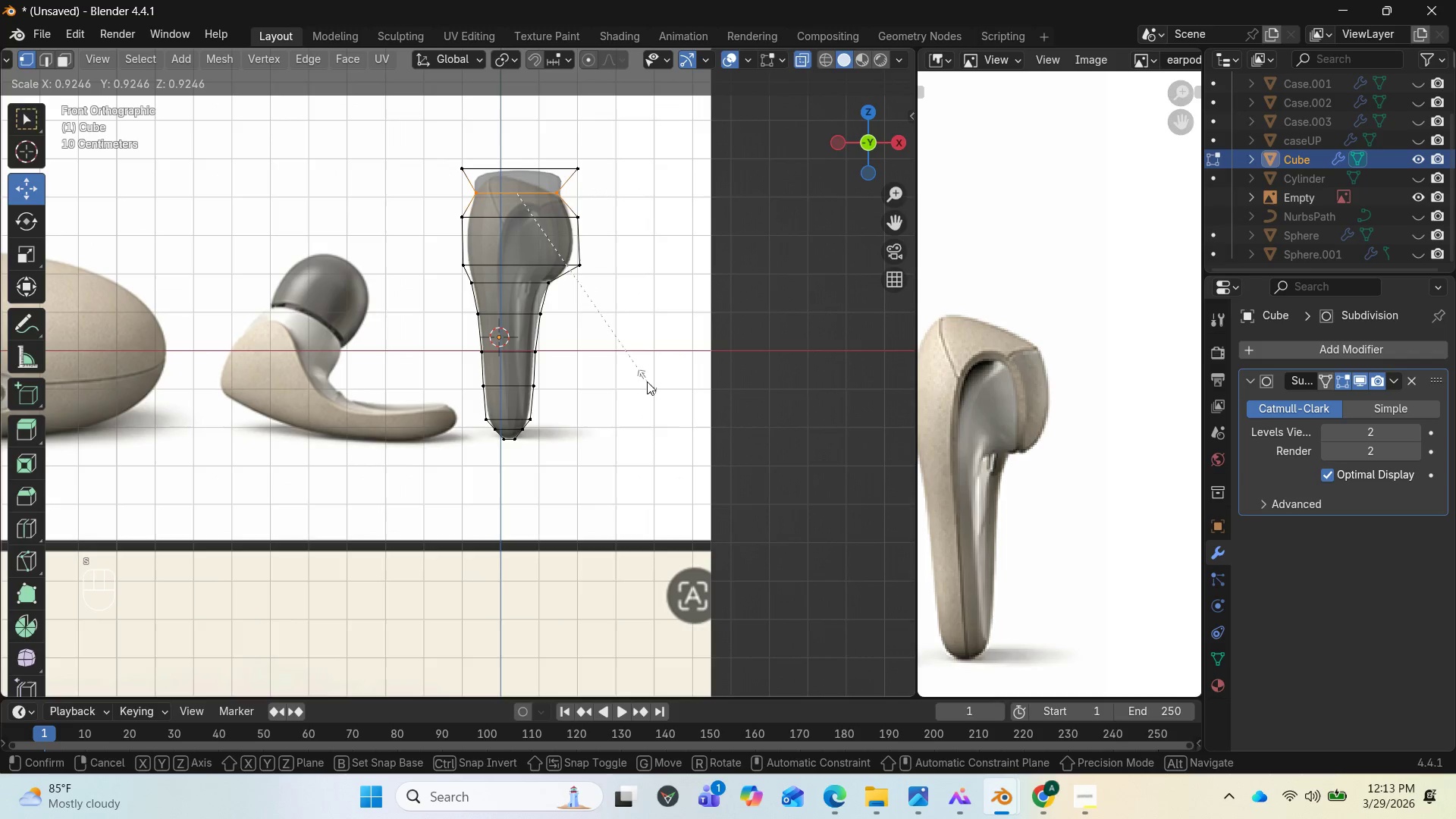 
left_click([647, 381])
 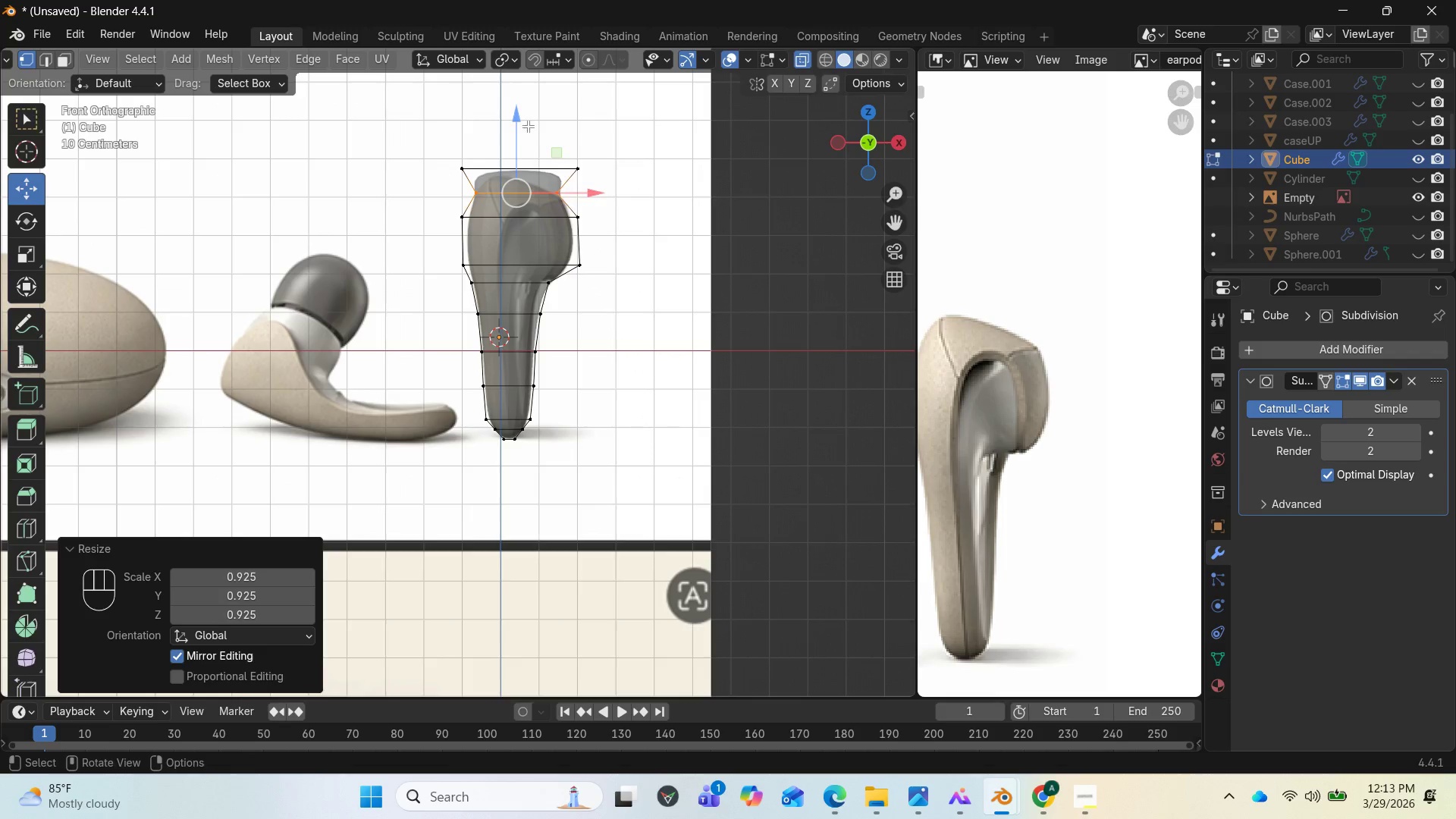 
left_click_drag(start_coordinate=[523, 120], to_coordinate=[520, 127])
 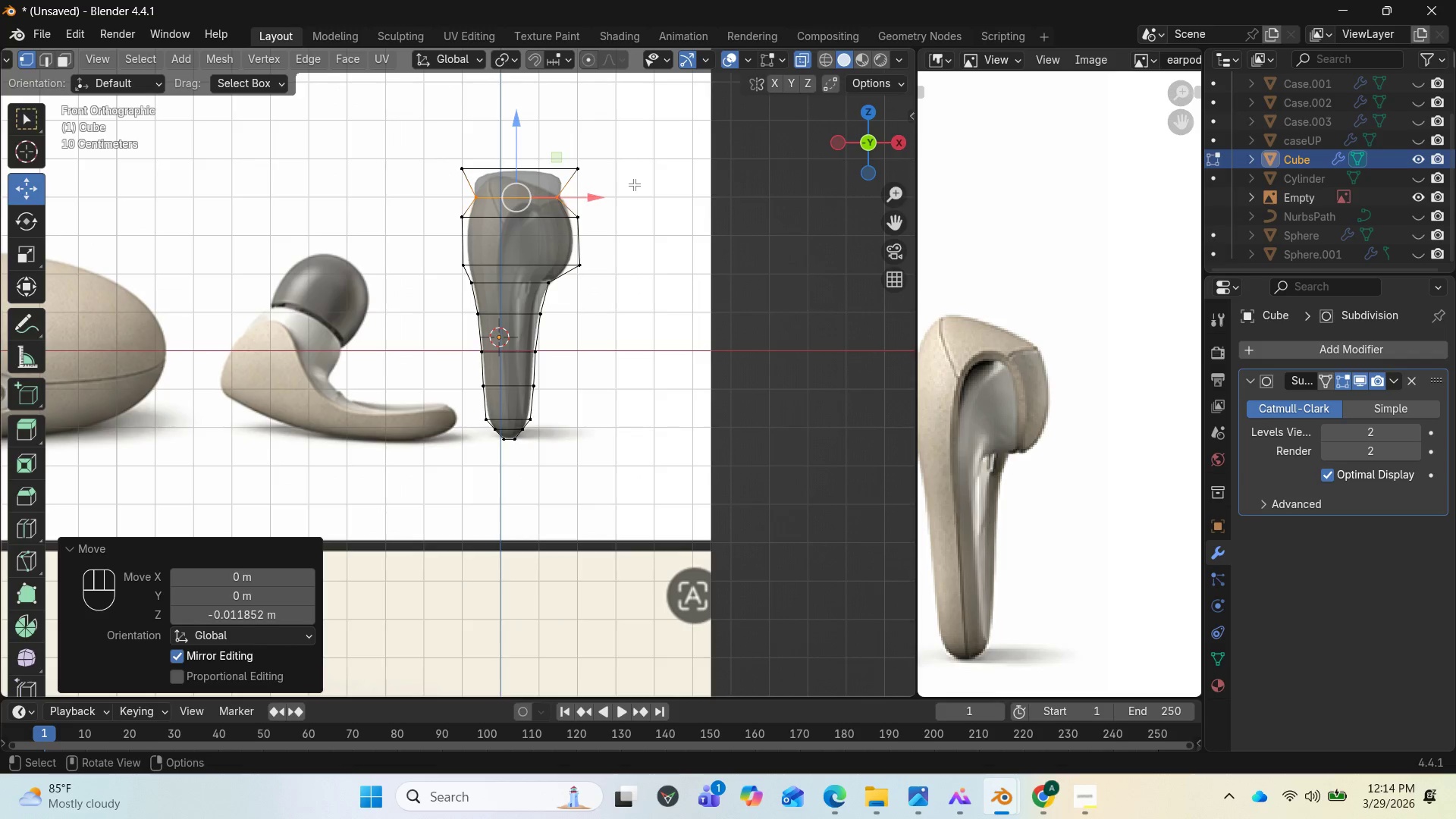 
key(Control+R)
 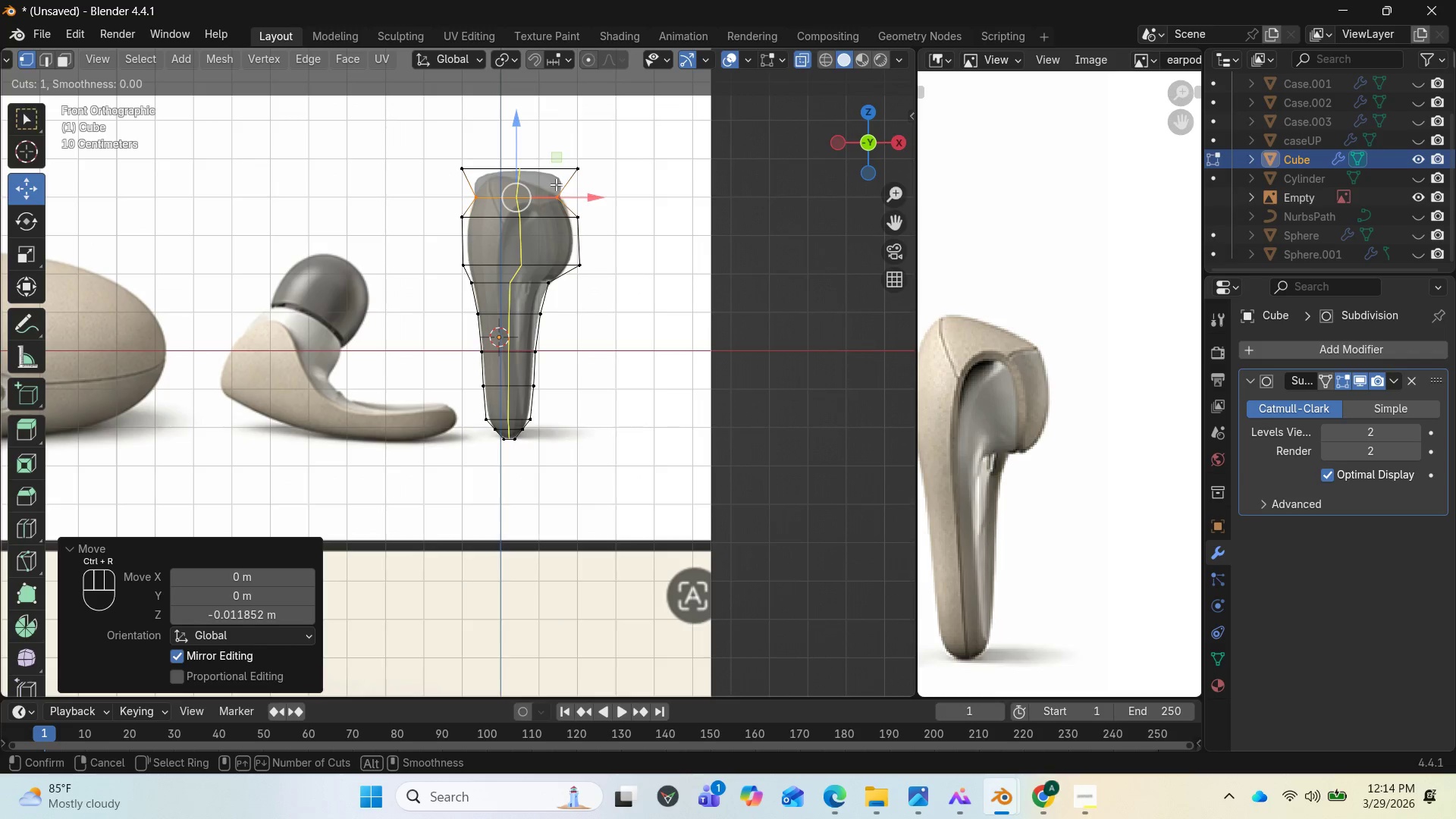 
left_click([561, 185])
 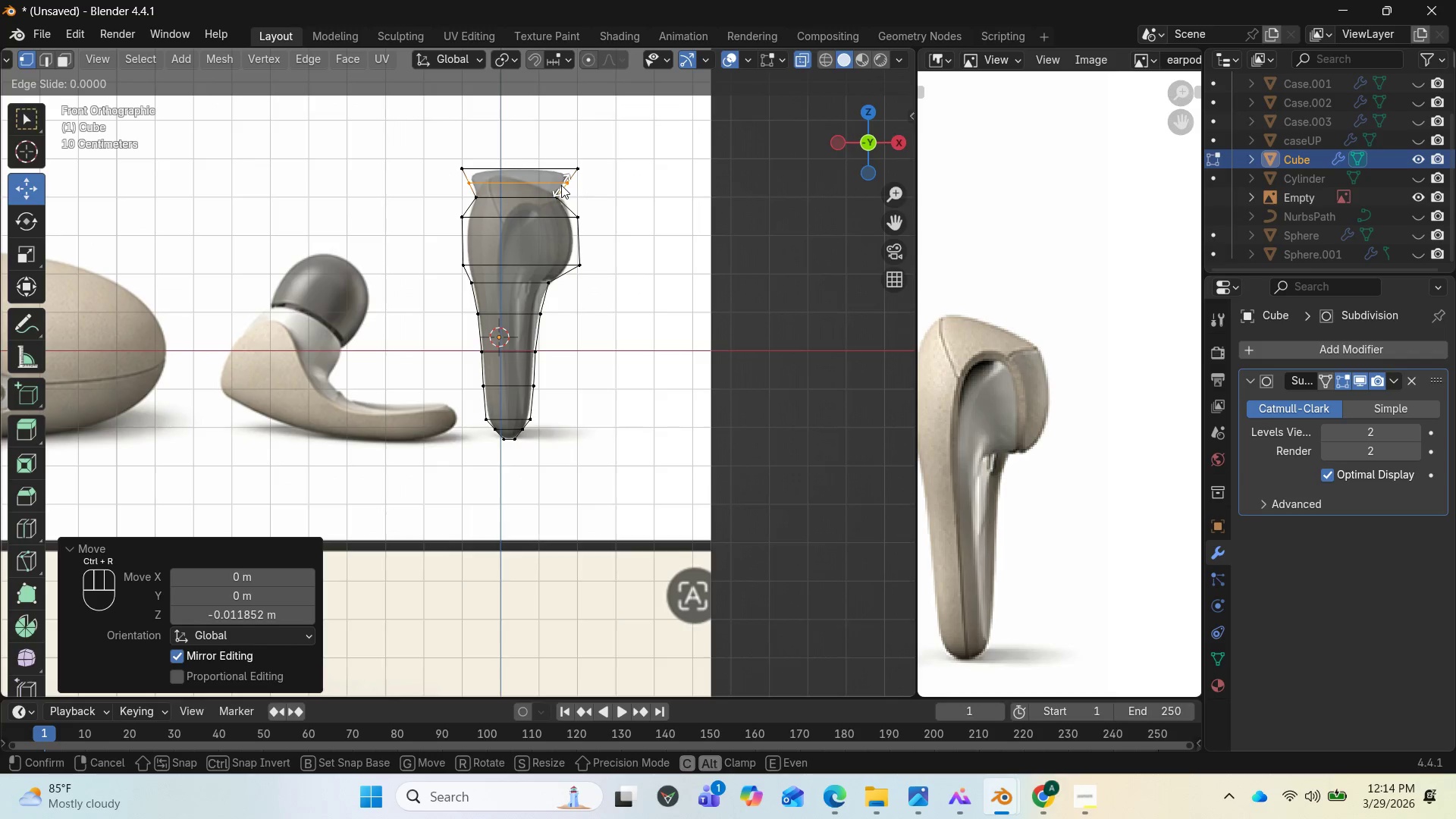 
left_click([561, 185])
 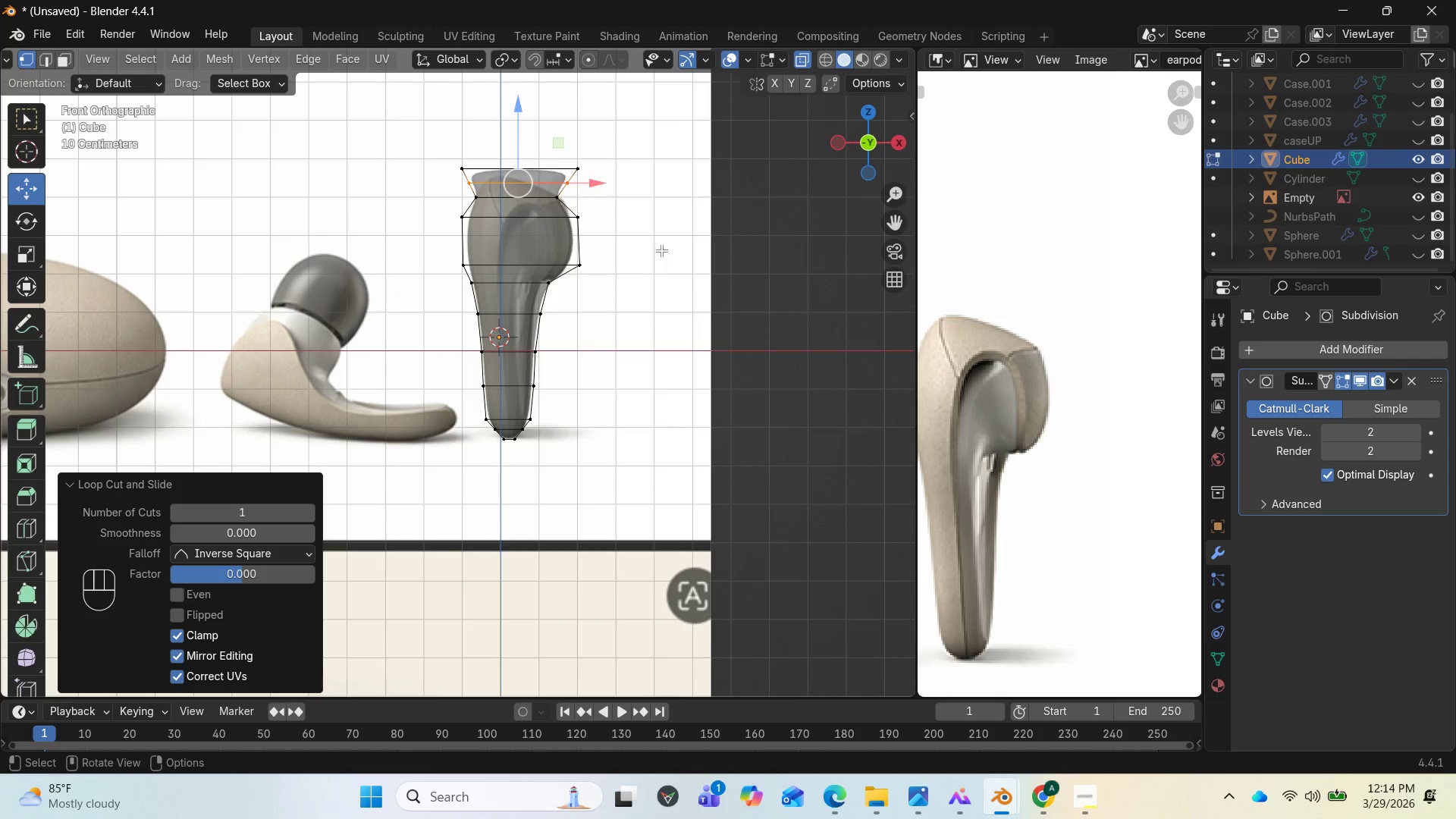 
type(sx)
 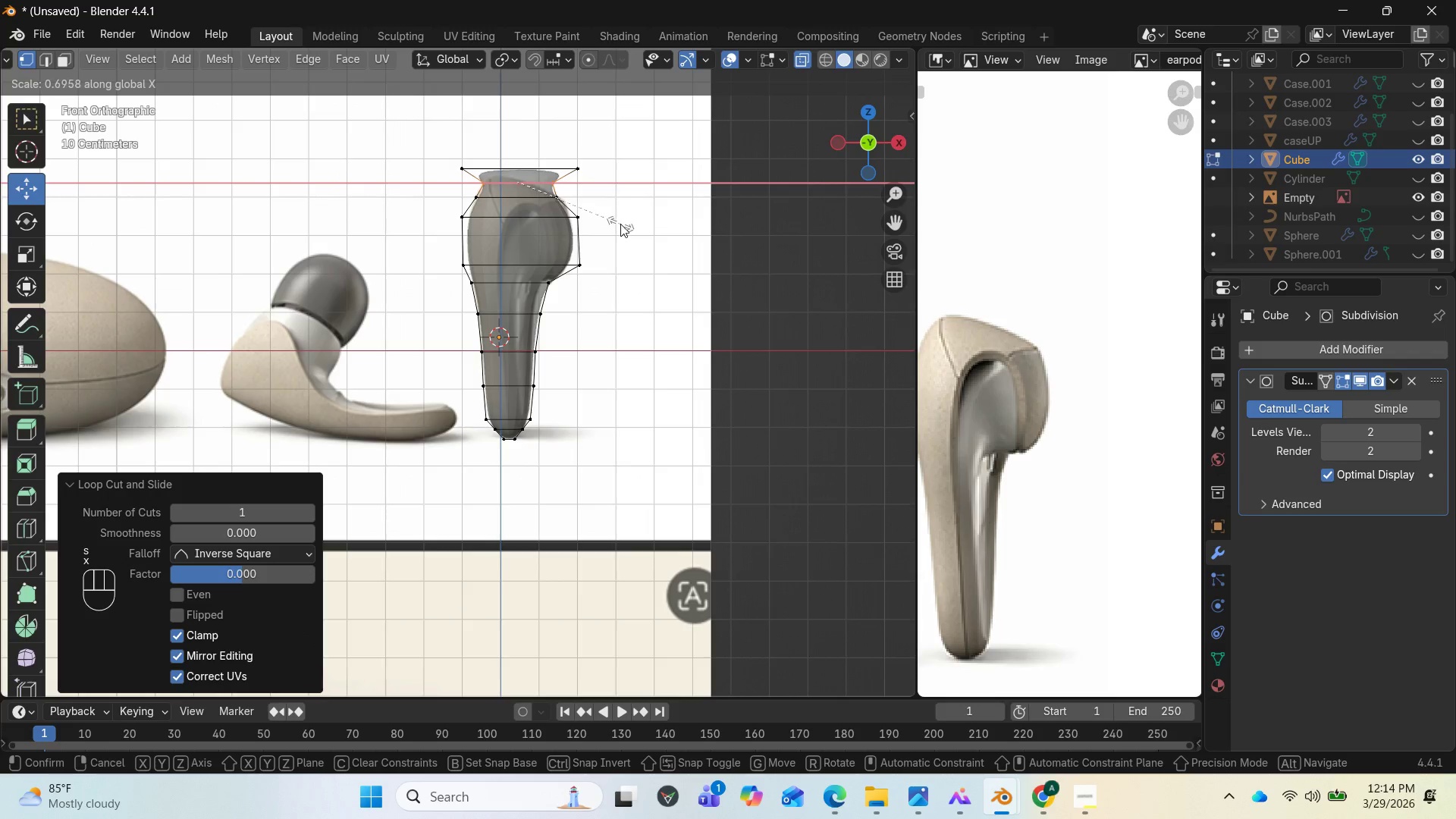 
left_click([617, 224])
 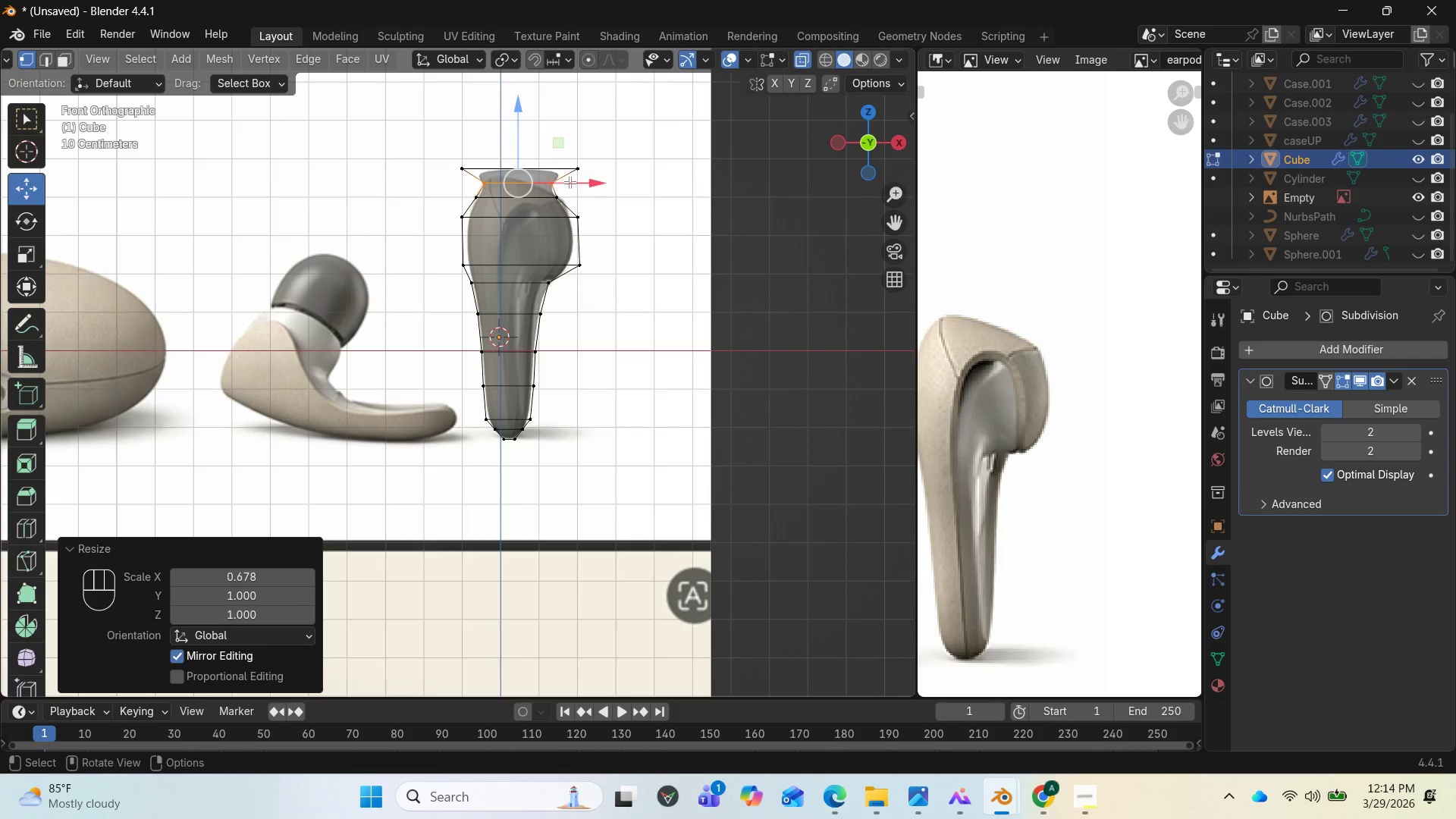 
left_click([665, 217])
 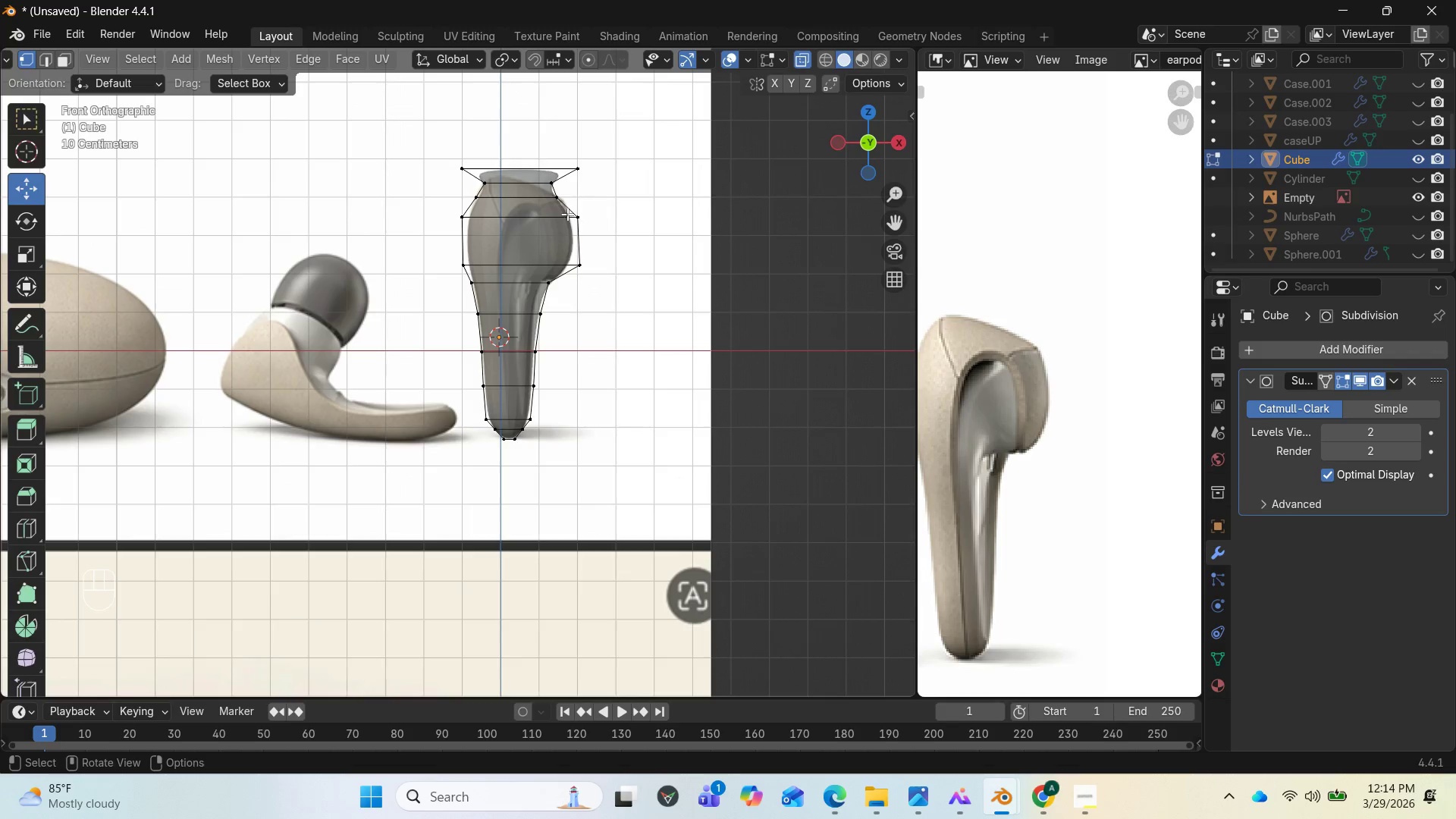 
scroll: coordinate [566, 203], scroll_direction: up, amount: 1.0
 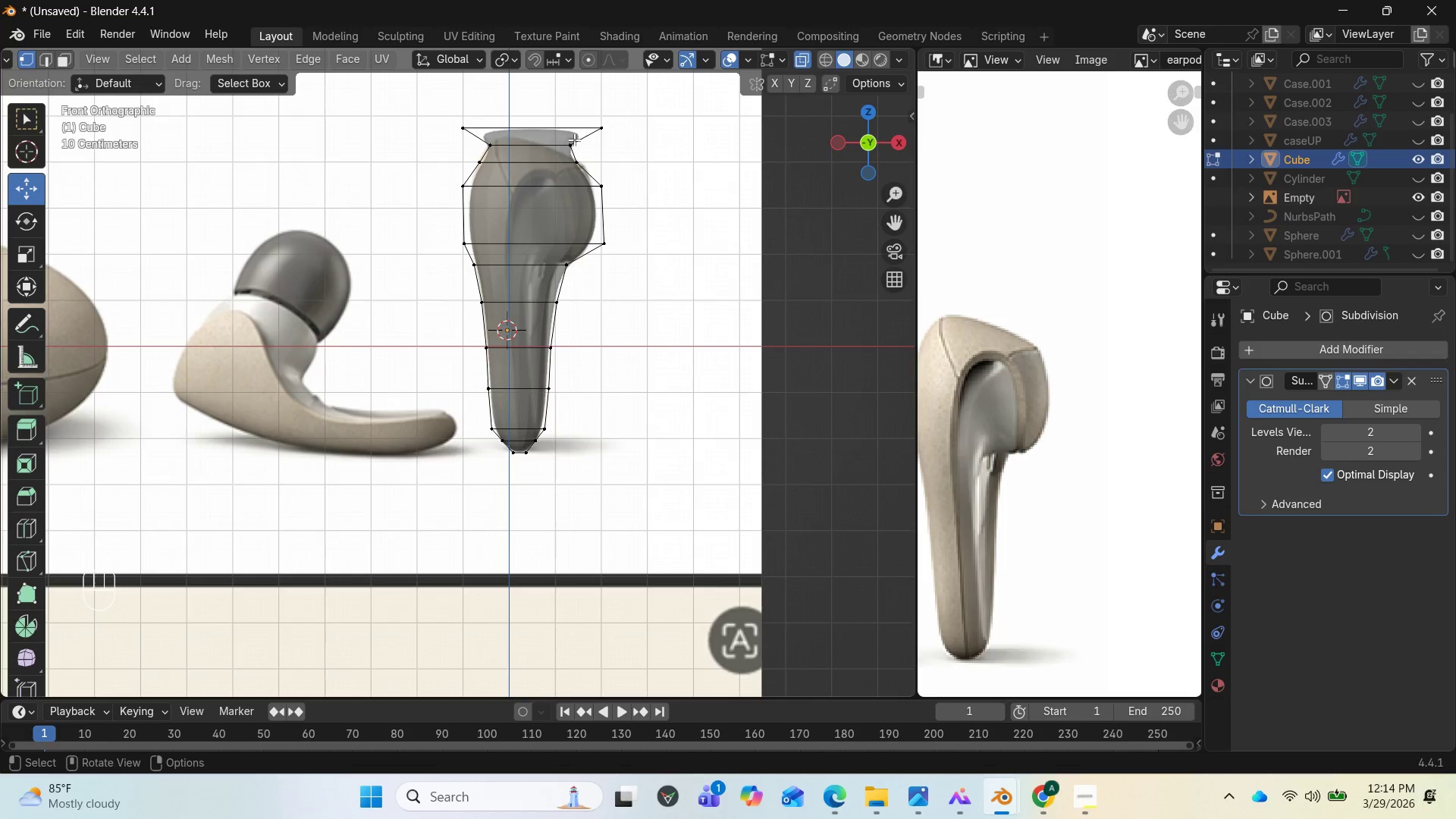 
left_click_drag(start_coordinate=[599, 155], to_coordinate=[557, 140])
 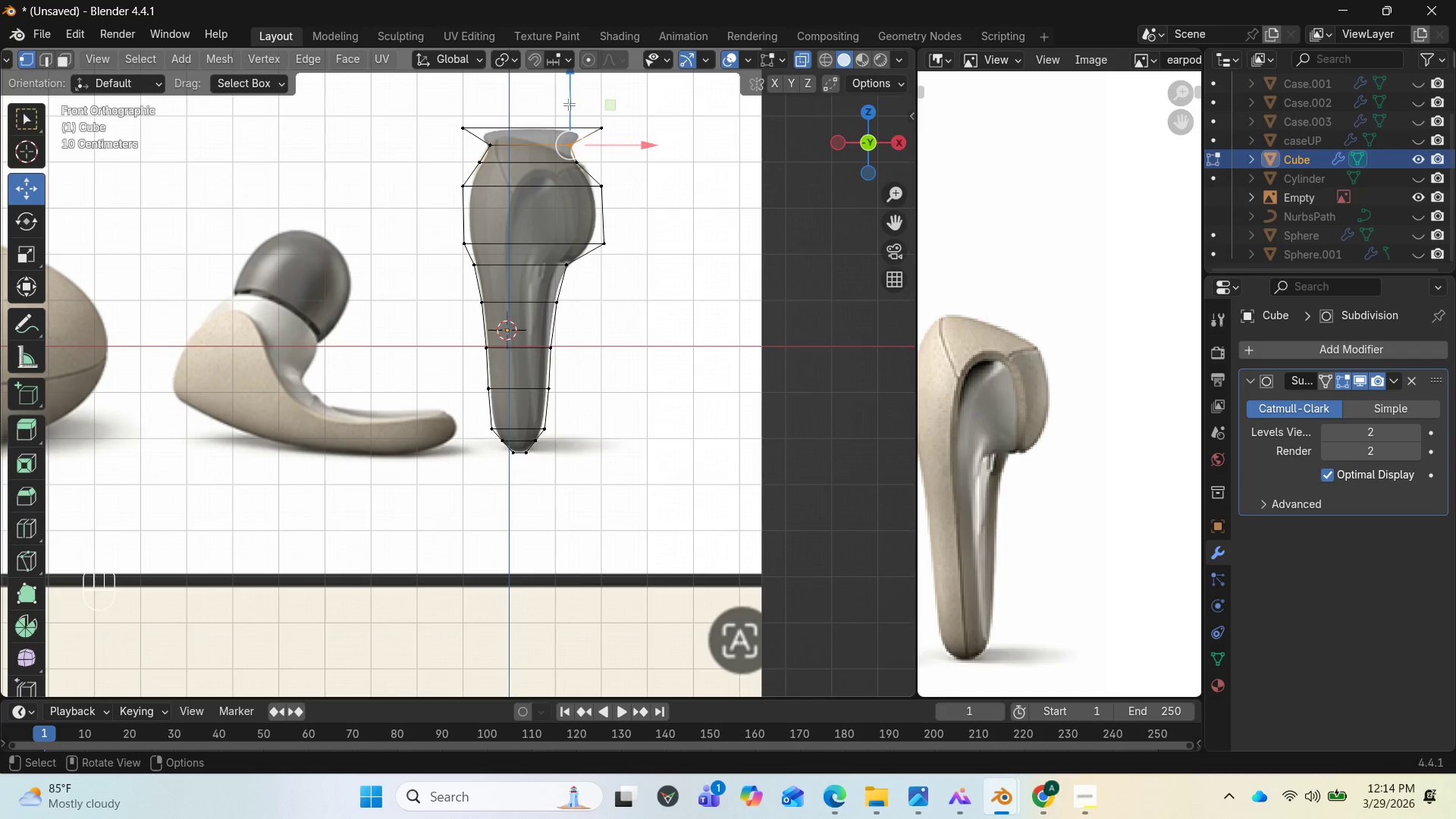 
left_click_drag(start_coordinate=[574, 100], to_coordinate=[564, 116])
 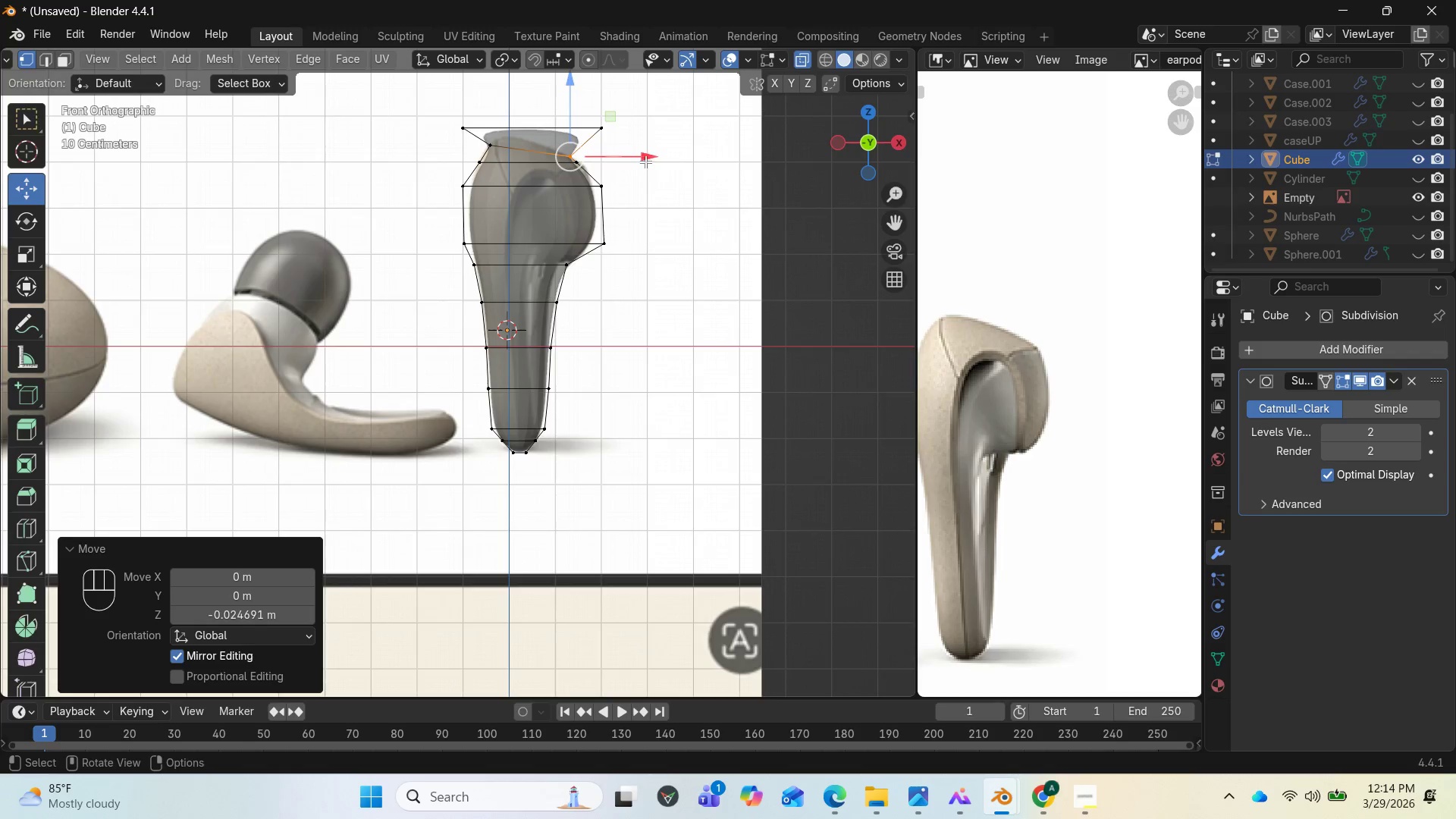 
left_click_drag(start_coordinate=[645, 158], to_coordinate=[637, 148])
 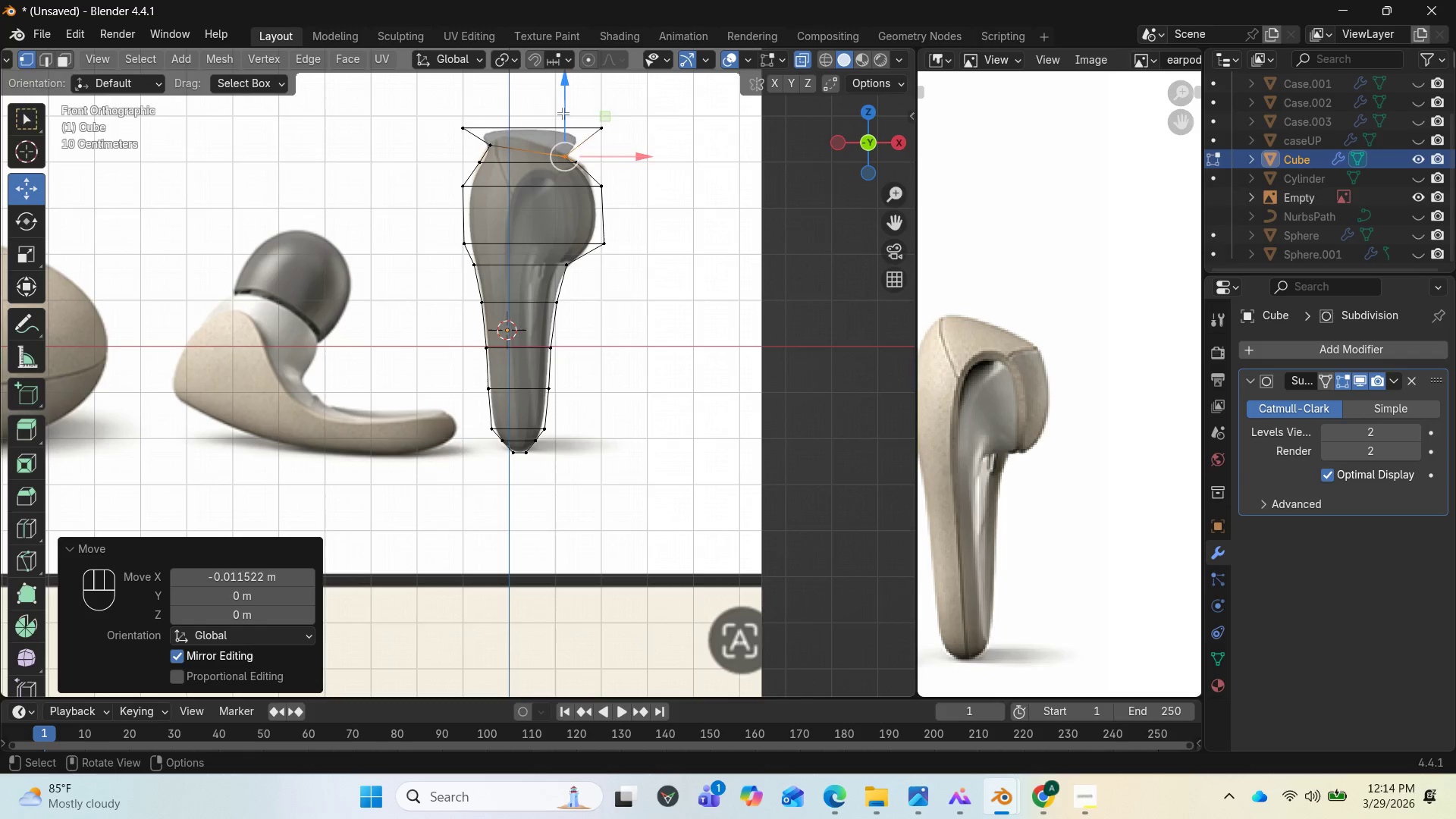 
left_click_drag(start_coordinate=[563, 107], to_coordinate=[563, 102])
 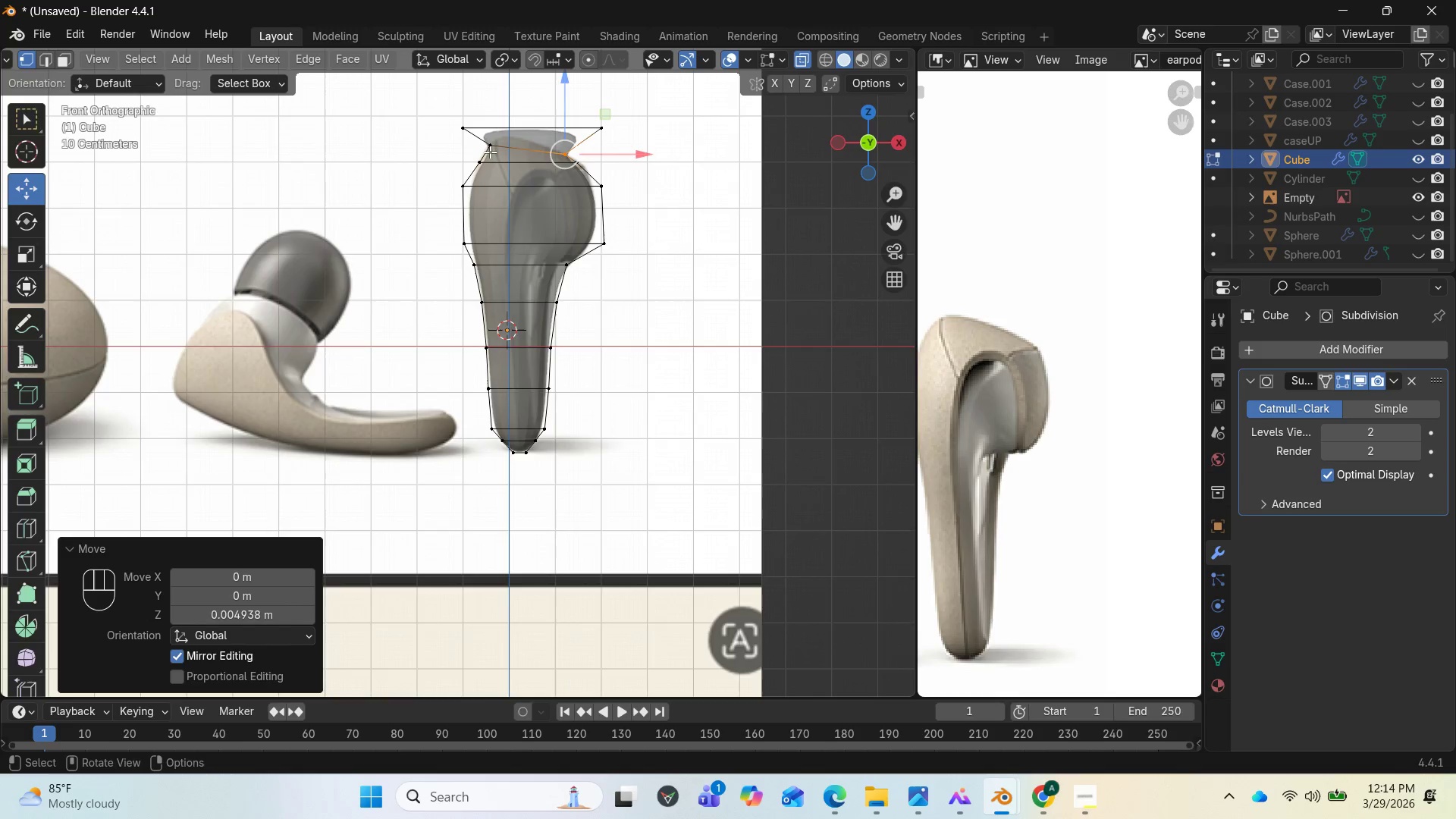 
left_click_drag(start_coordinate=[494, 155], to_coordinate=[488, 140])
 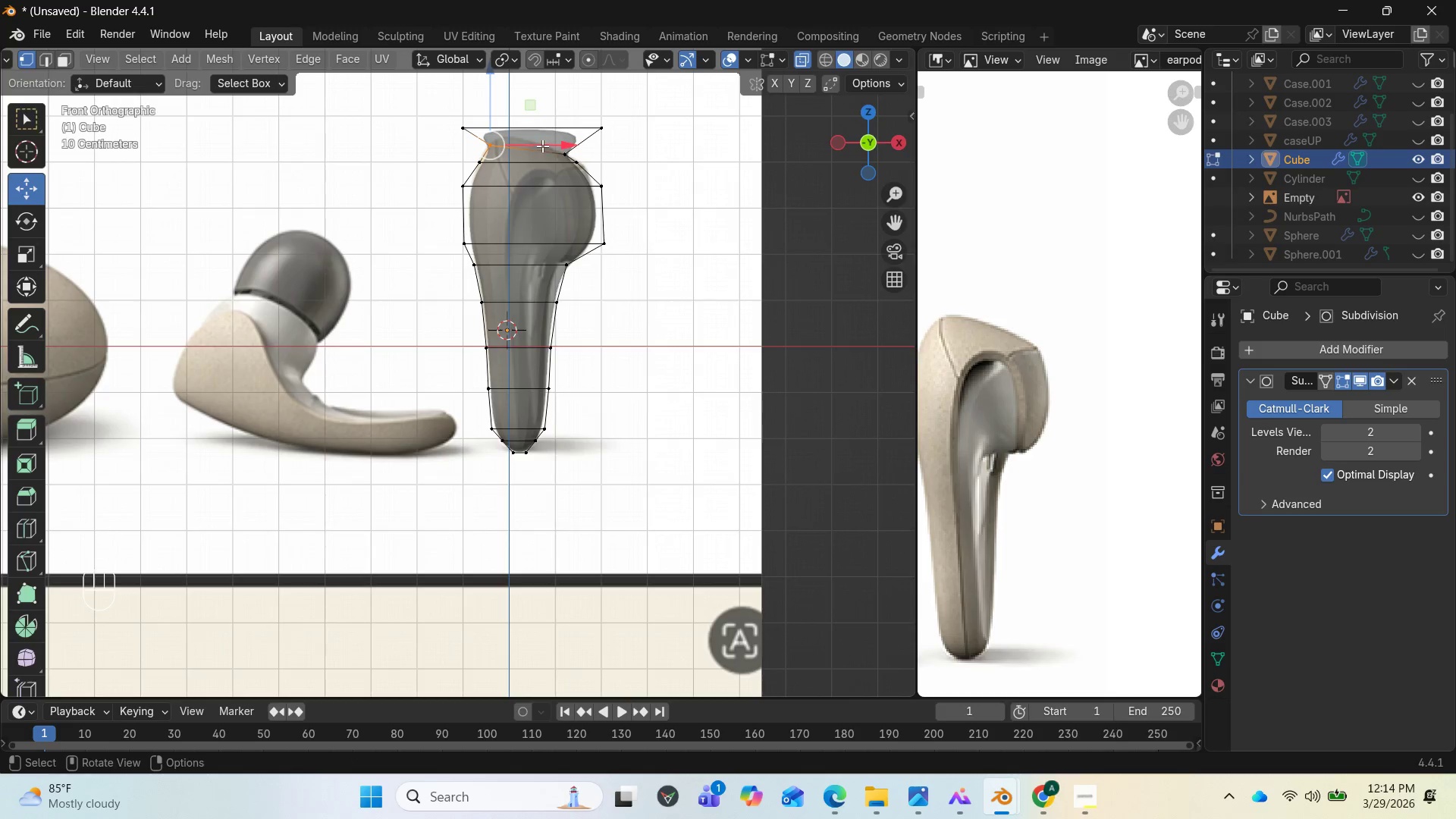 
left_click_drag(start_coordinate=[542, 143], to_coordinate=[546, 137])
 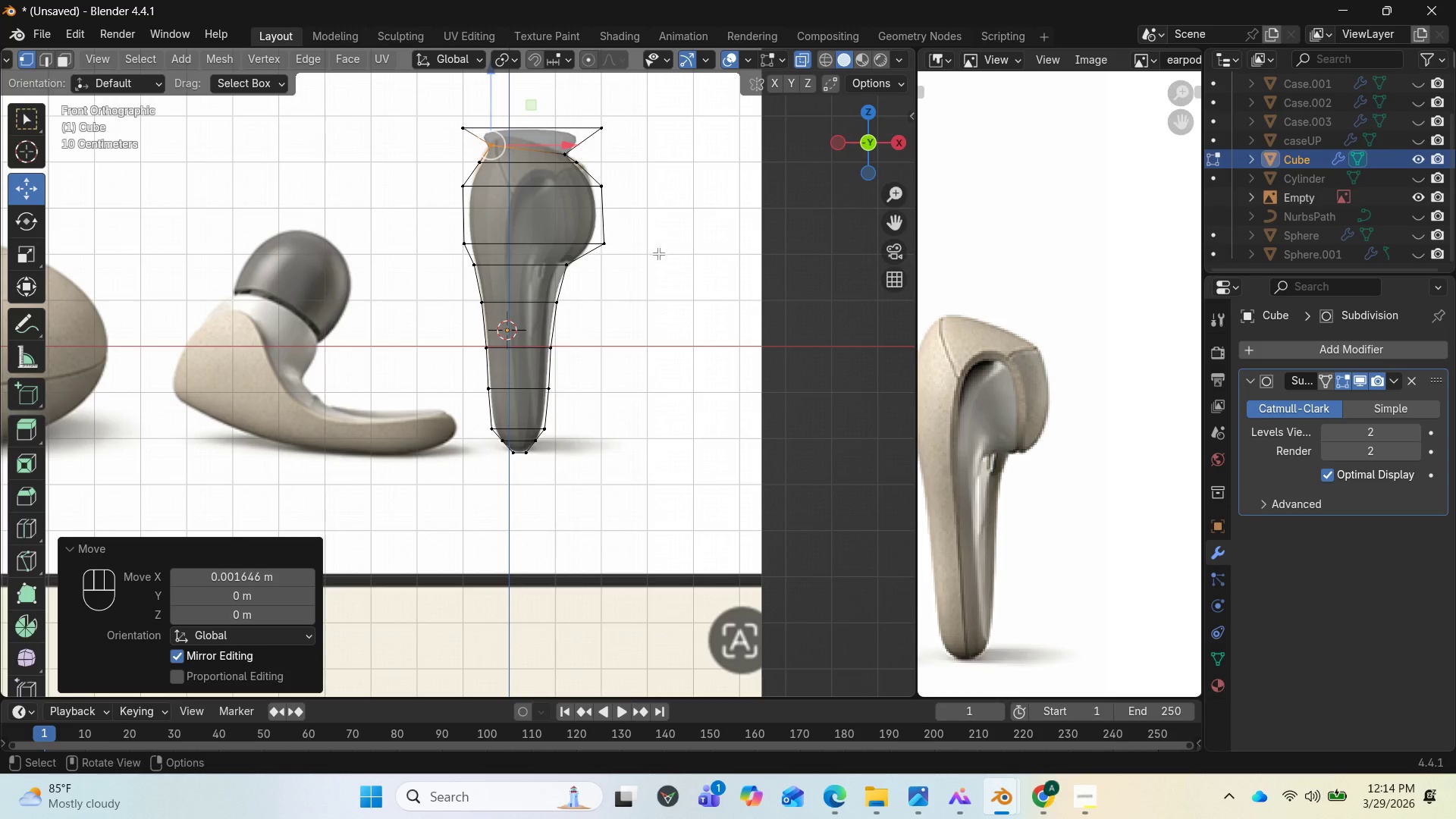 
key(Control+Z)
 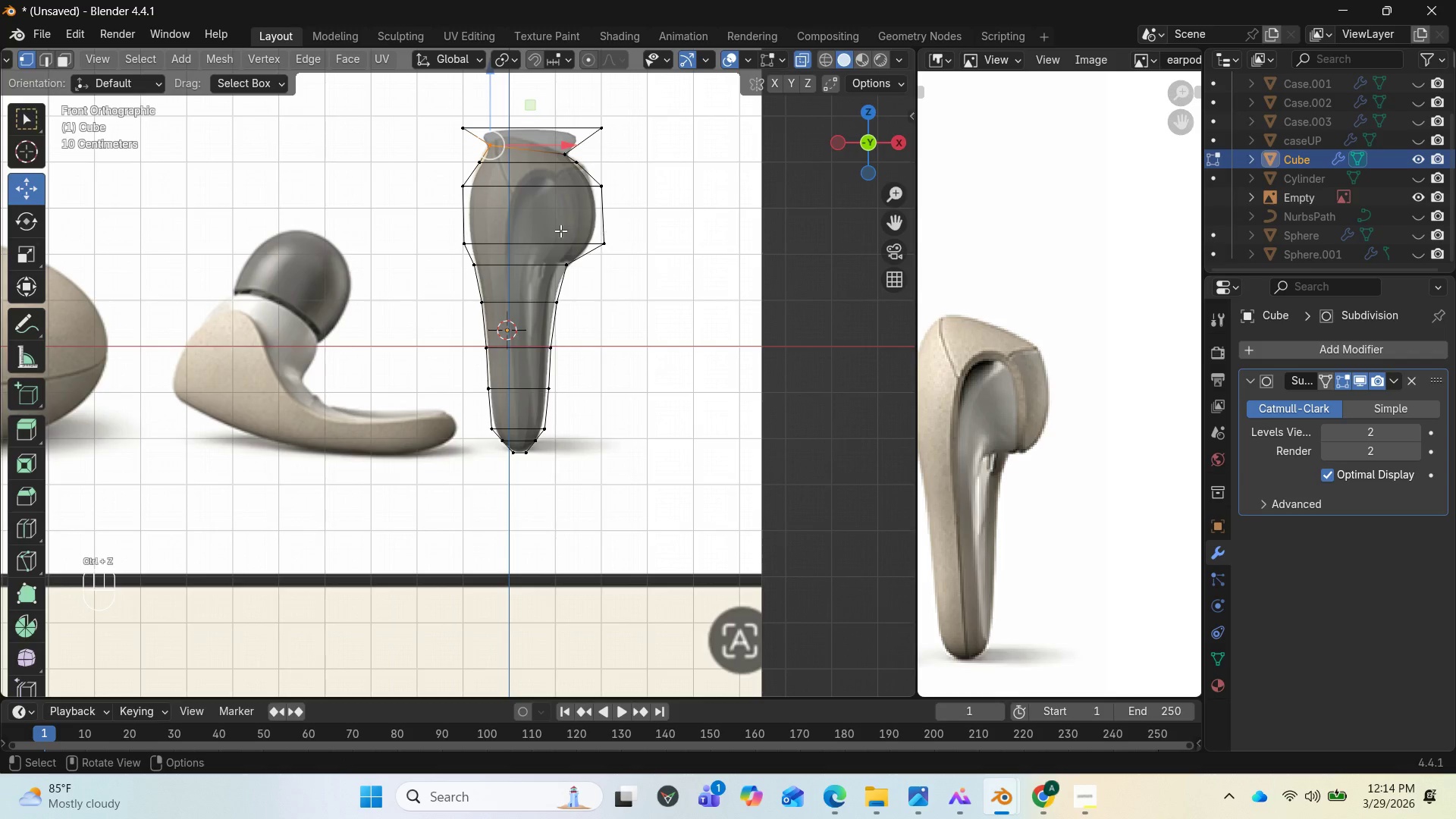 
left_click([629, 308])
 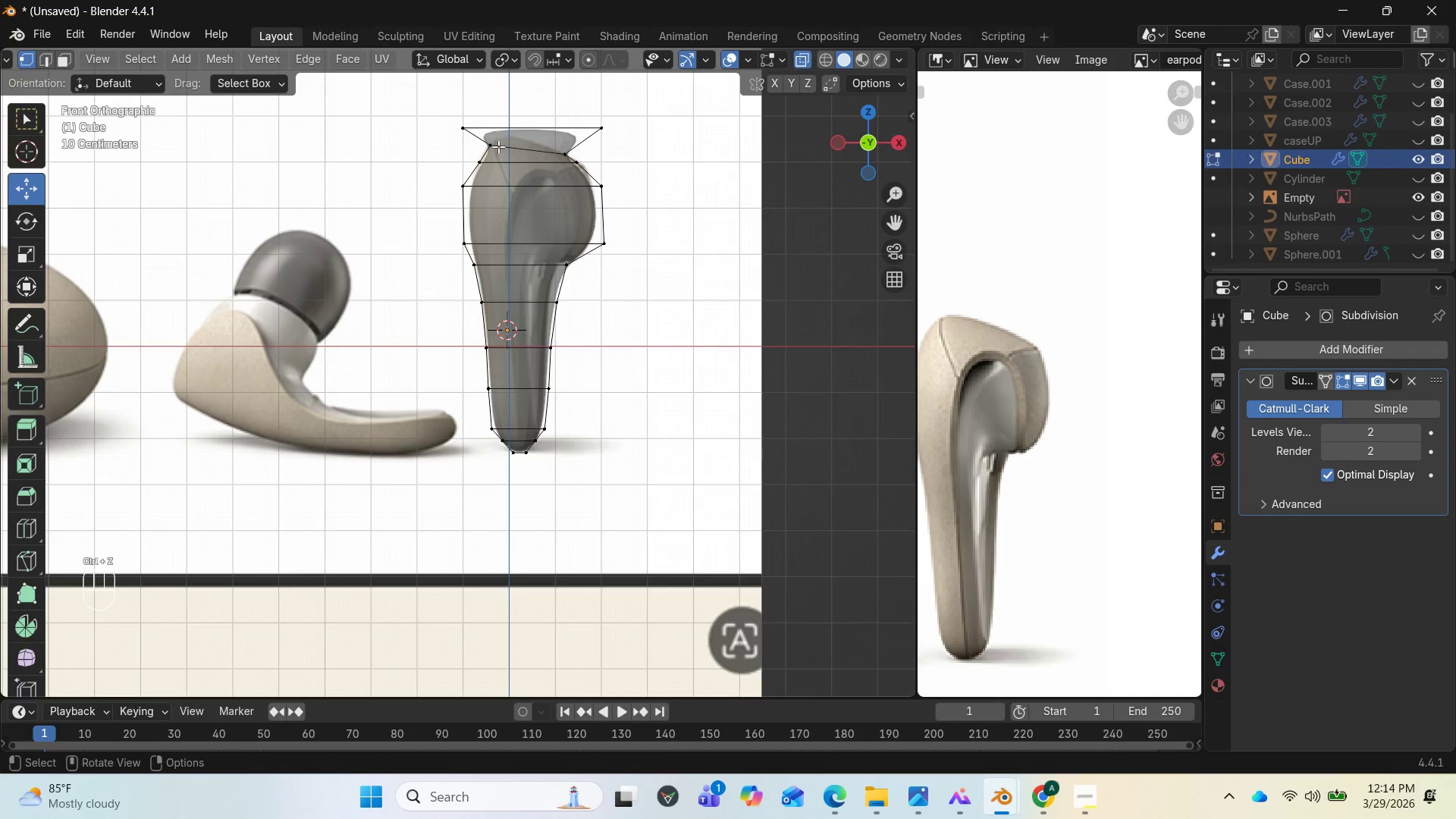 
left_click_drag(start_coordinate=[495, 152], to_coordinate=[474, 140])
 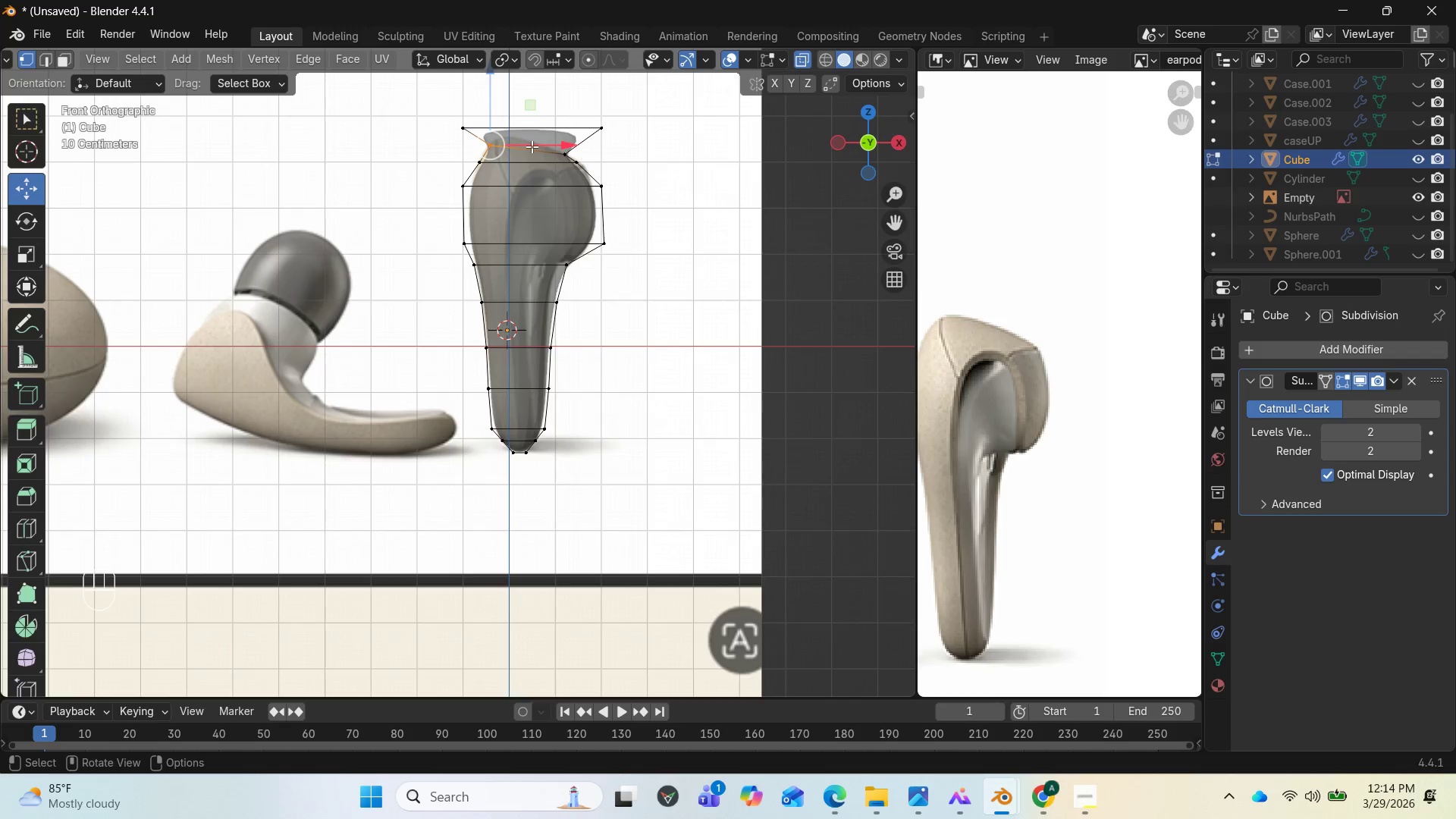 
left_click_drag(start_coordinate=[537, 143], to_coordinate=[544, 140])
 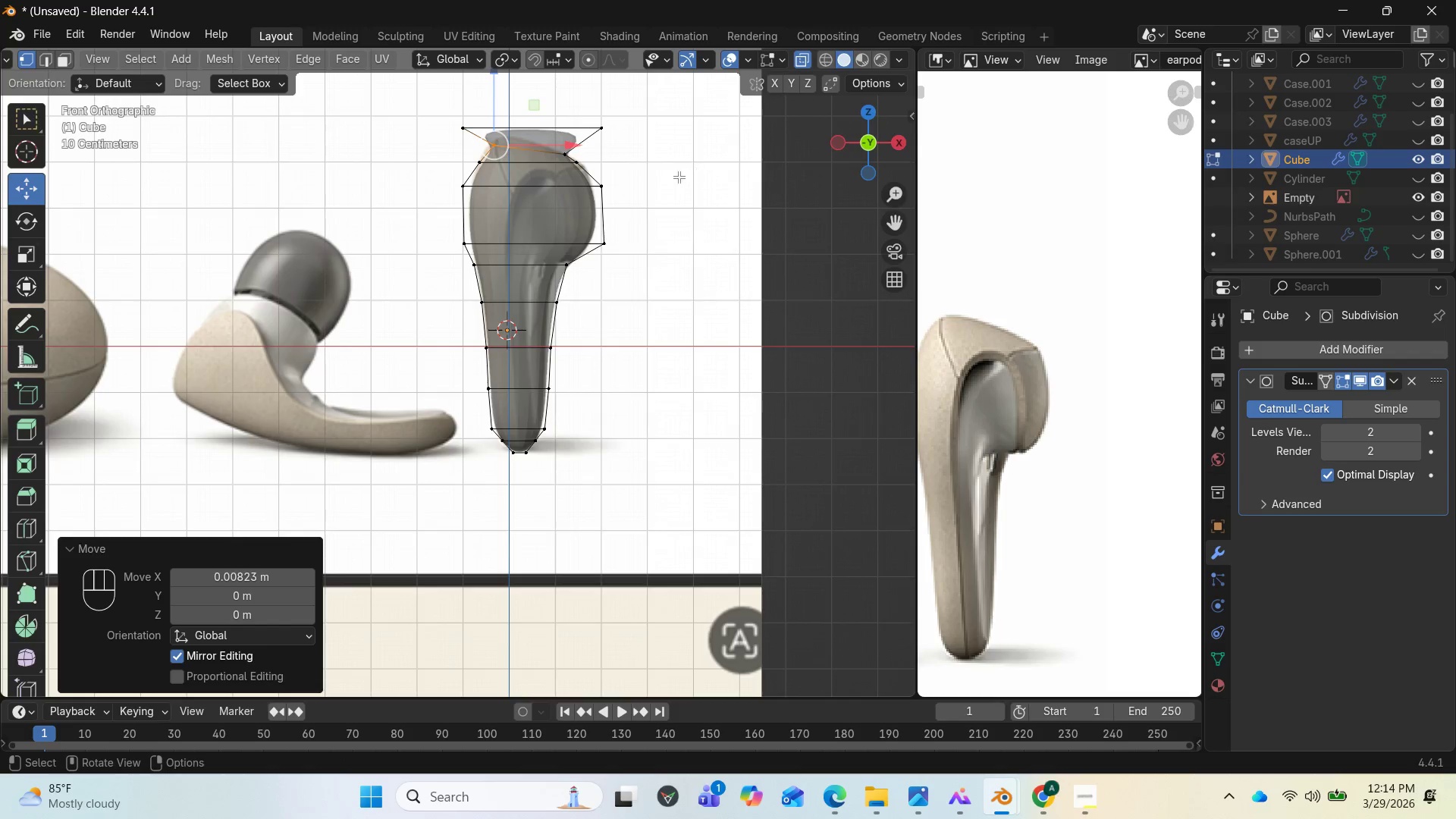 
scroll: coordinate [626, 187], scroll_direction: up, amount: 2.0
 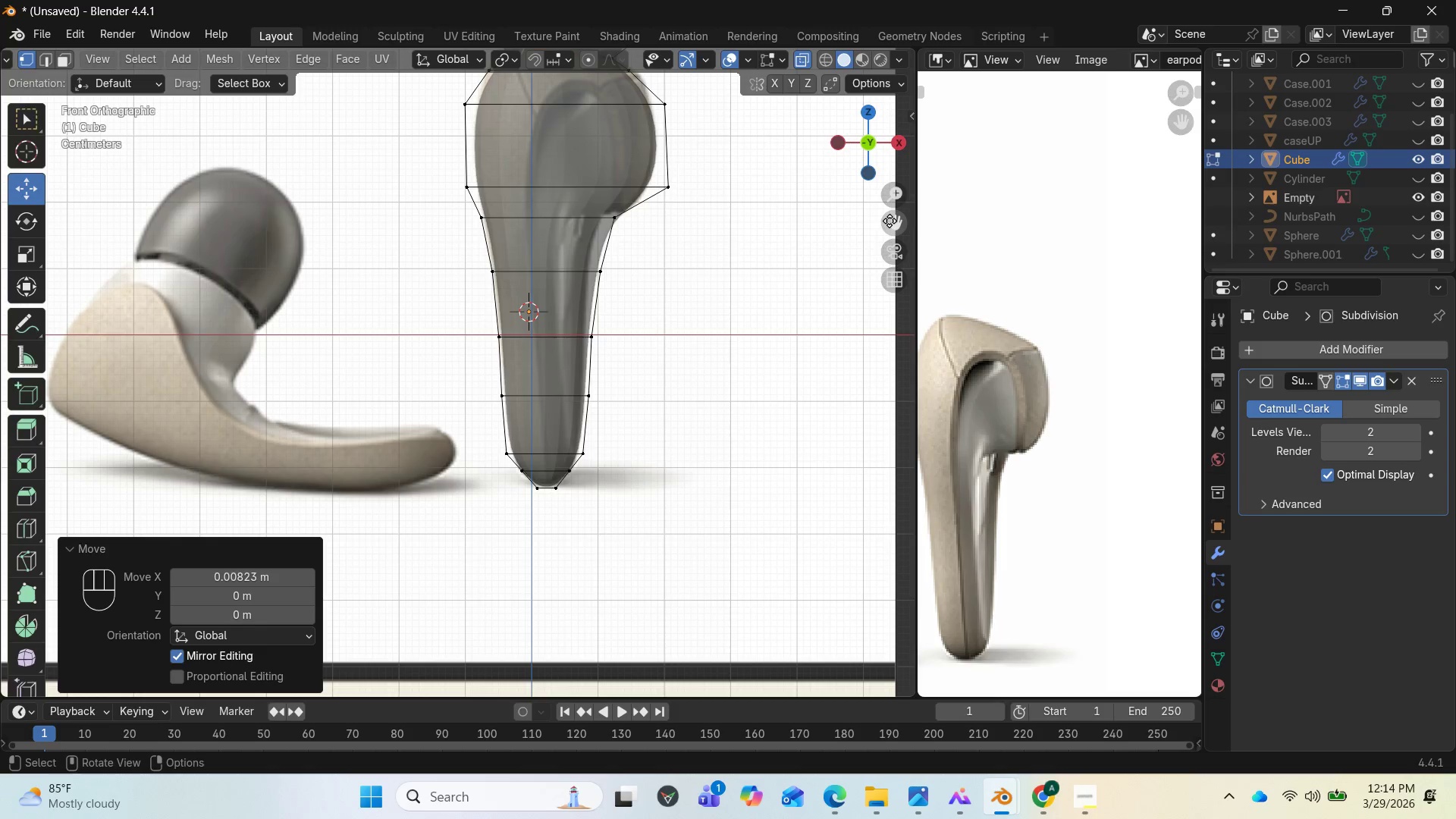 
left_click_drag(start_coordinate=[890, 220], to_coordinate=[823, 473])
 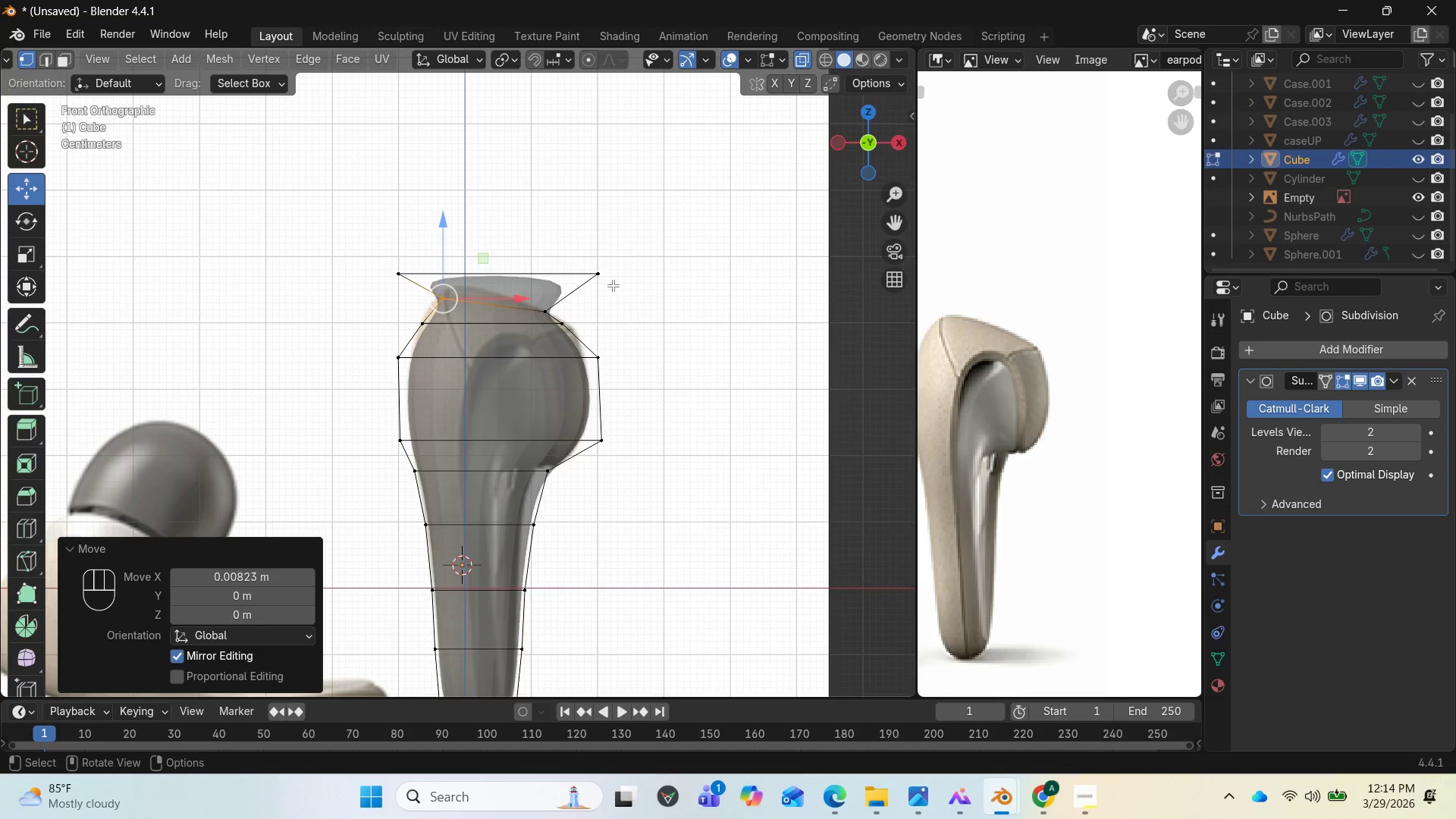 
left_click_drag(start_coordinate=[613, 285], to_coordinate=[562, 244])
 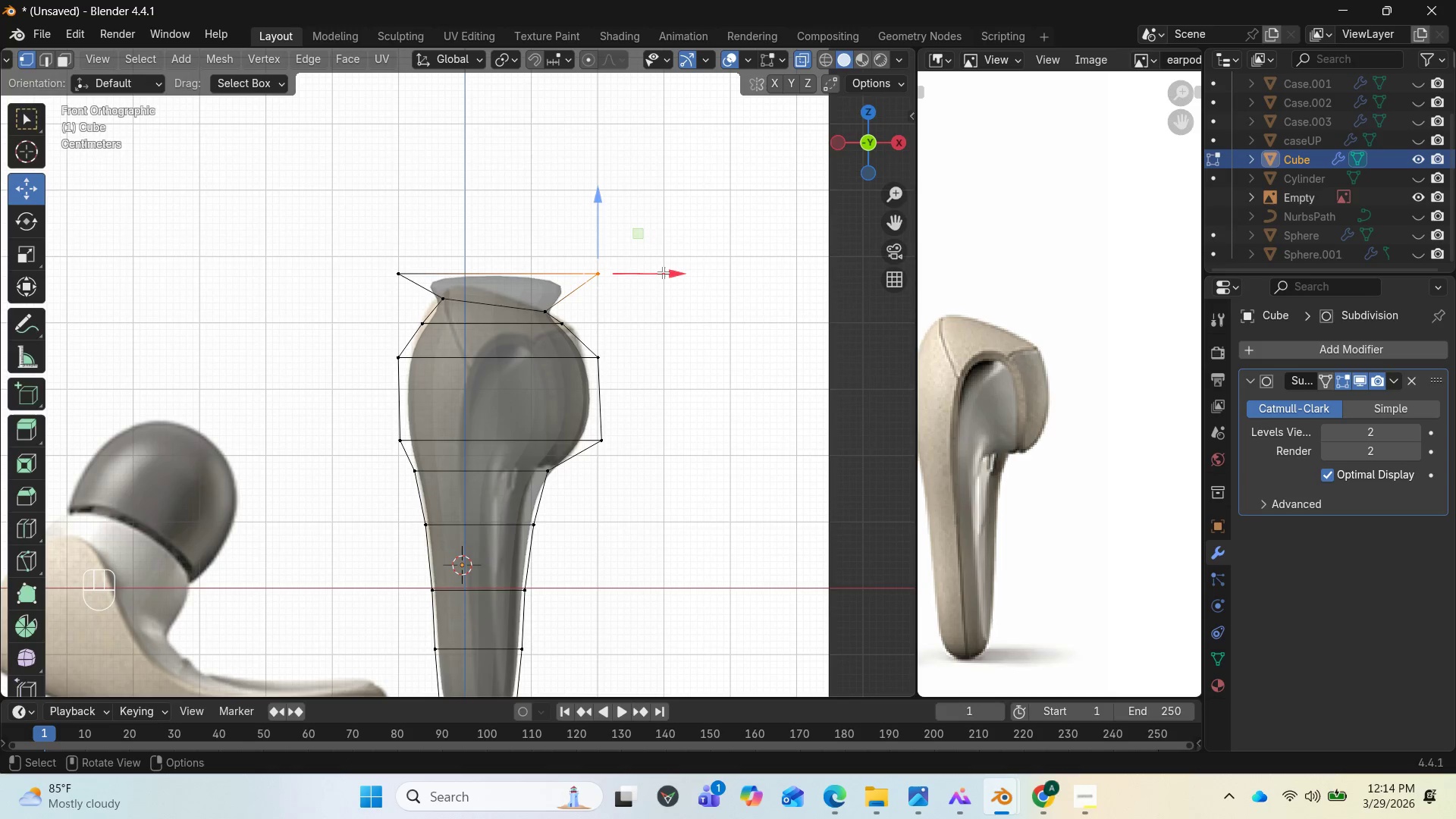 
left_click_drag(start_coordinate=[664, 272], to_coordinate=[568, 281])
 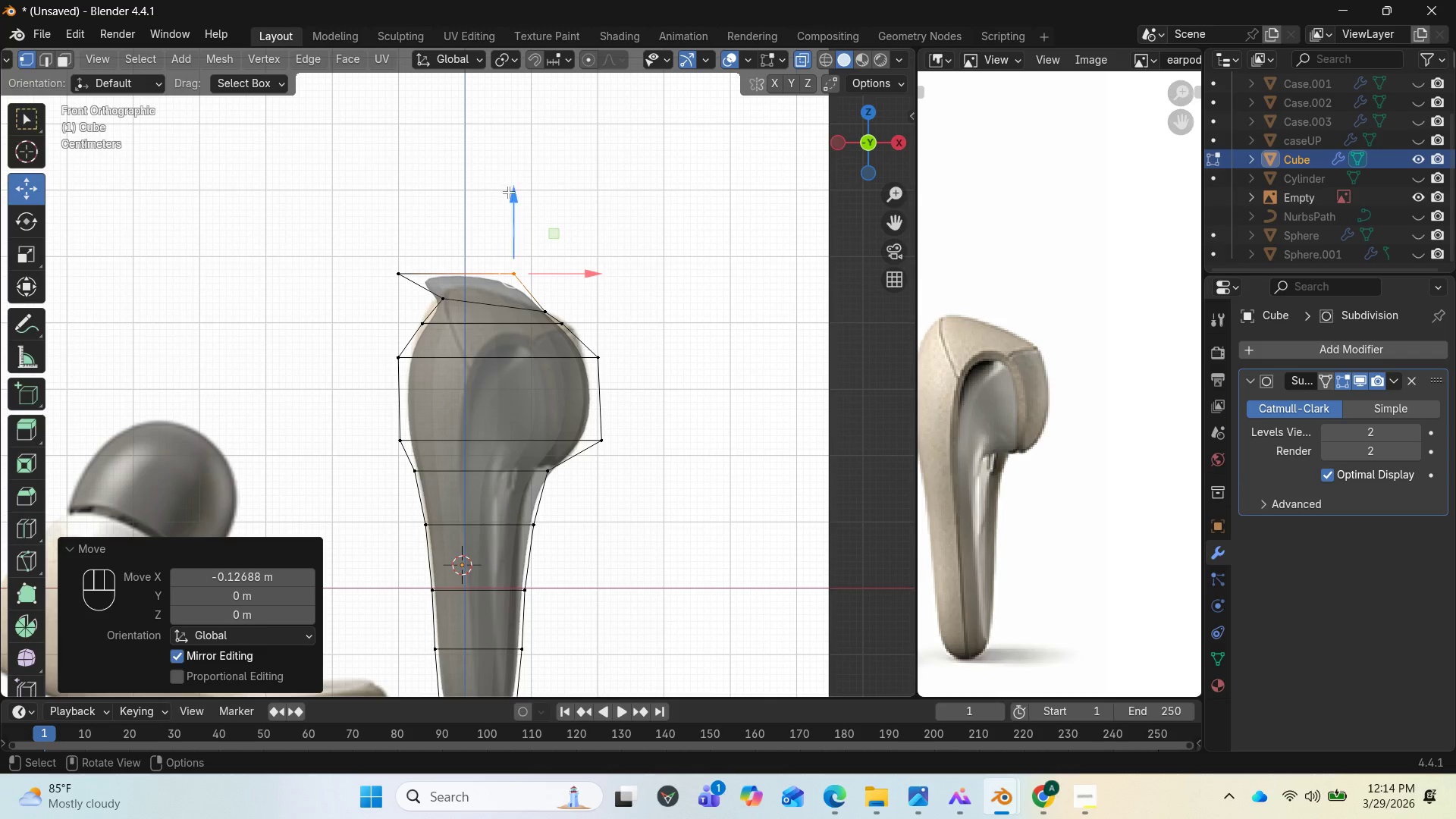 
left_click_drag(start_coordinate=[510, 193], to_coordinate=[506, 219])
 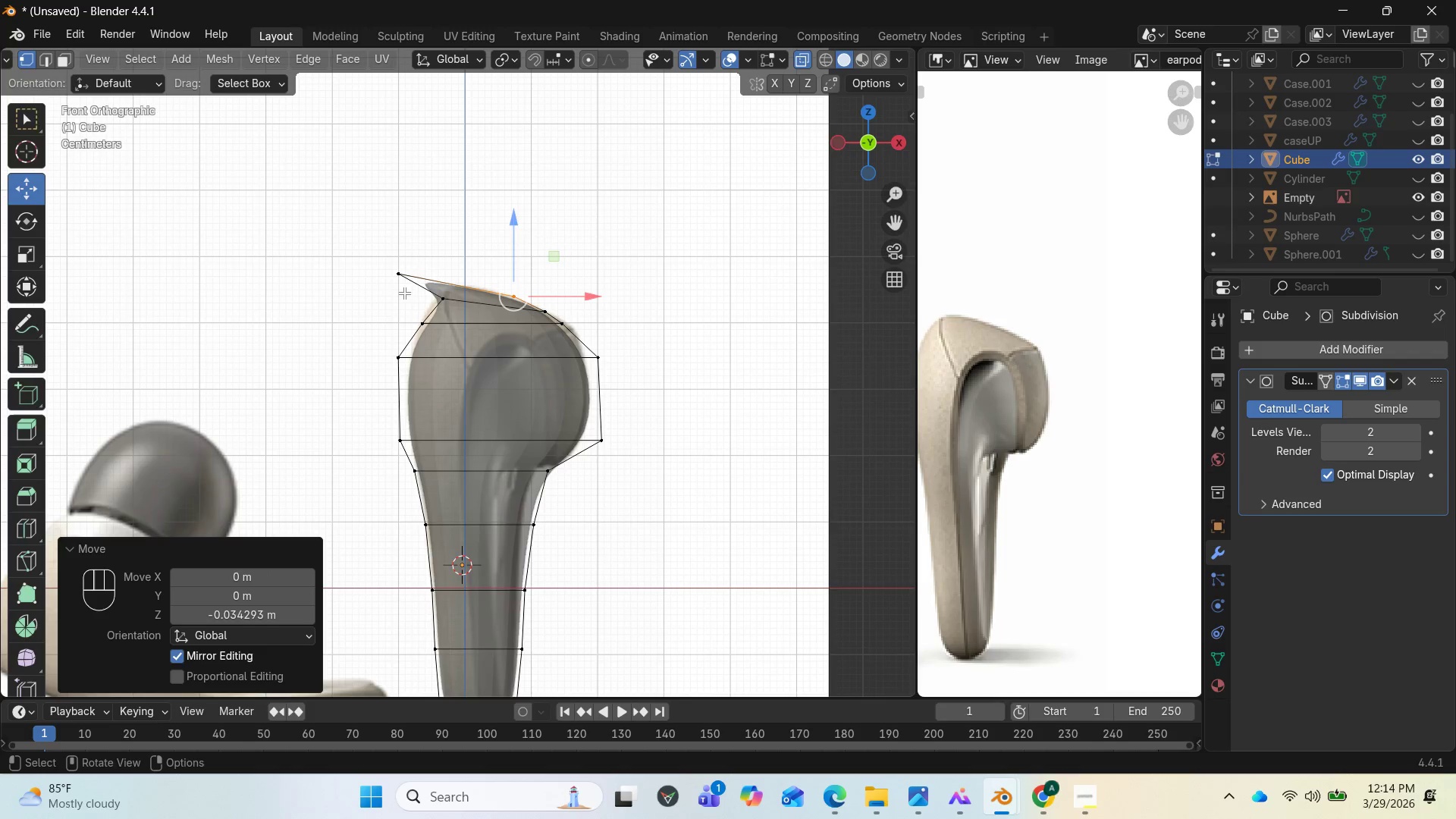 
left_click_drag(start_coordinate=[400, 283], to_coordinate=[395, 244])
 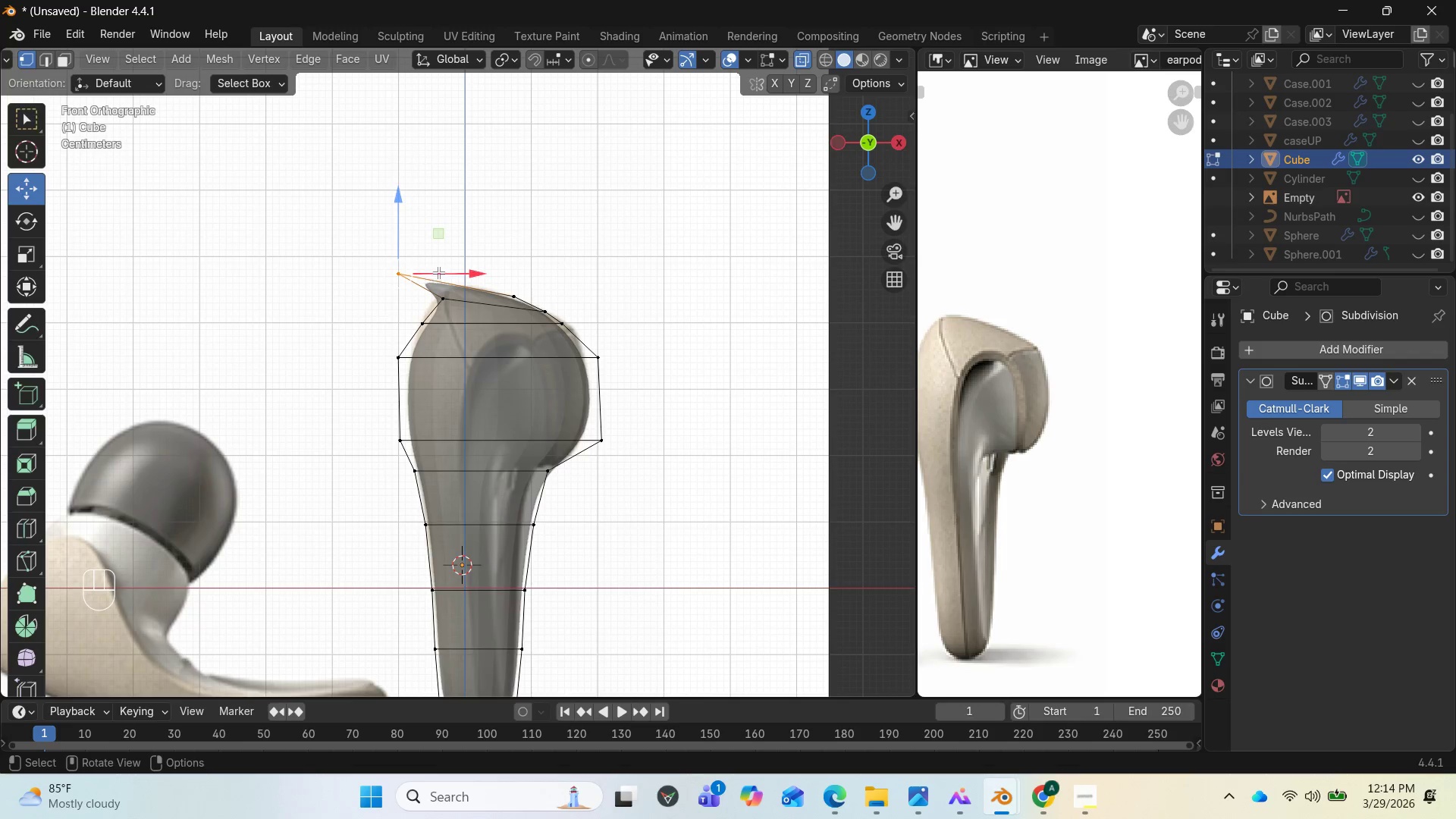 
left_click_drag(start_coordinate=[440, 273], to_coordinate=[483, 273])
 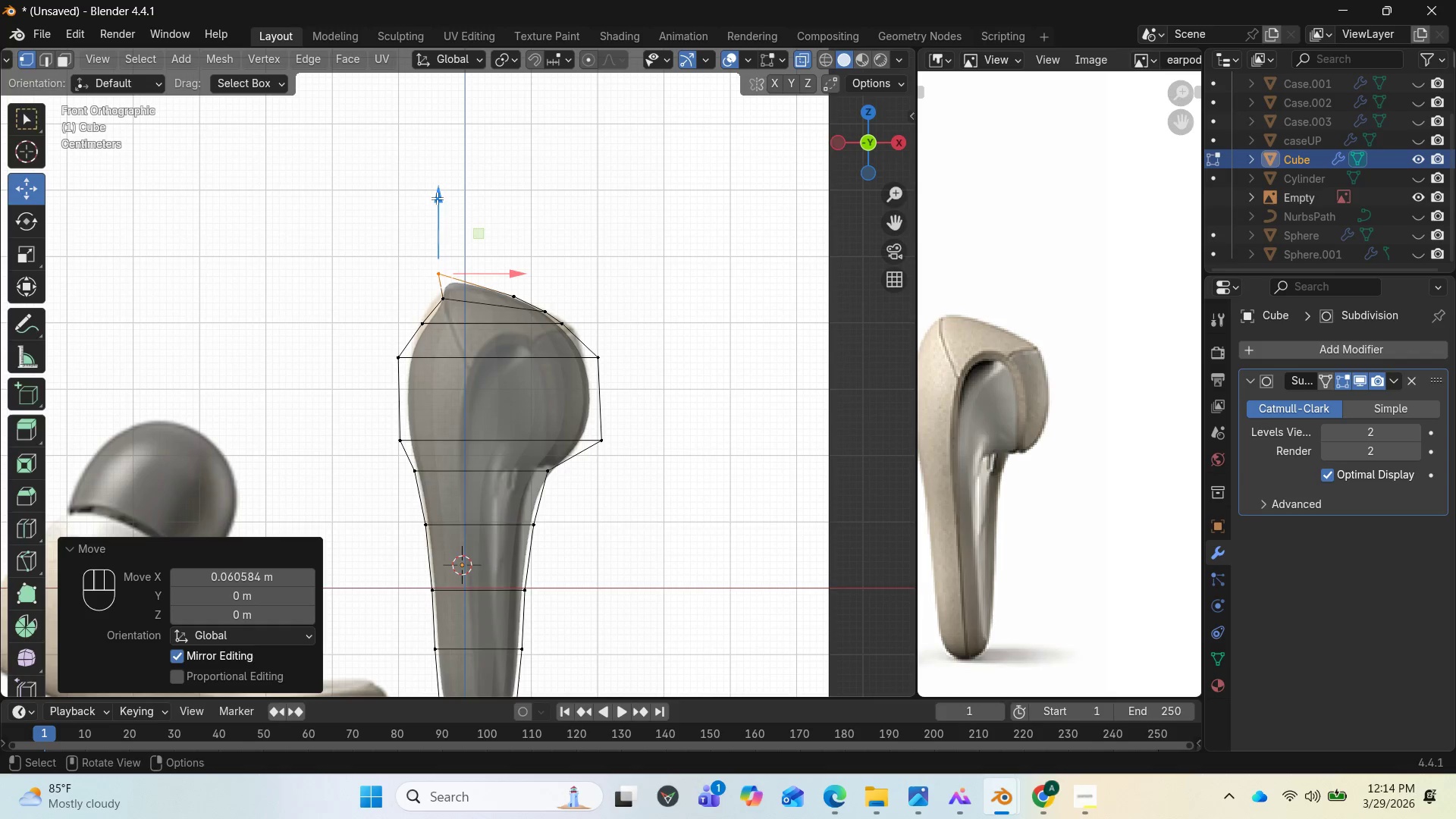 
left_click_drag(start_coordinate=[437, 196], to_coordinate=[437, 209])
 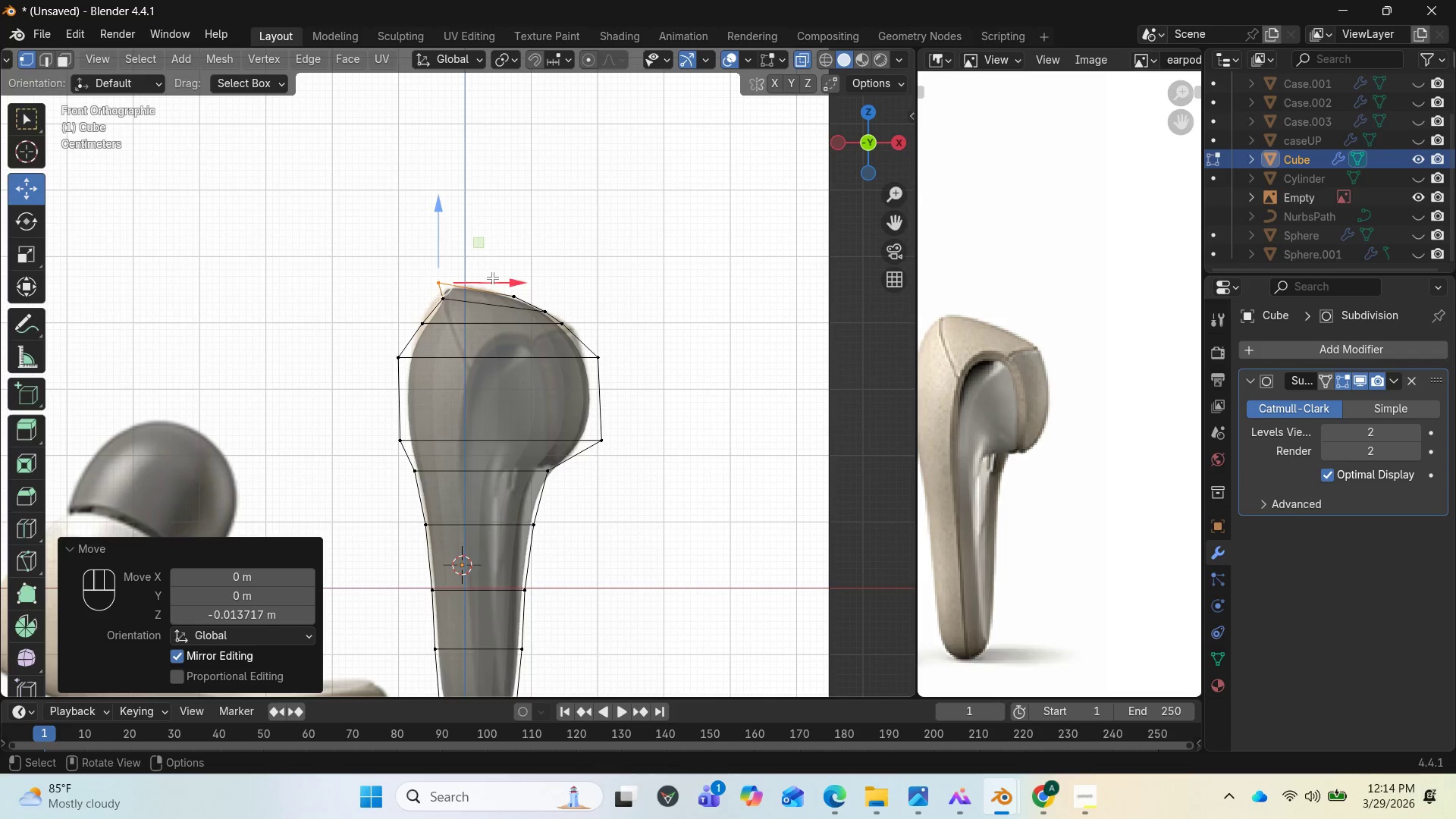 
left_click_drag(start_coordinate=[493, 278], to_coordinate=[507, 282])
 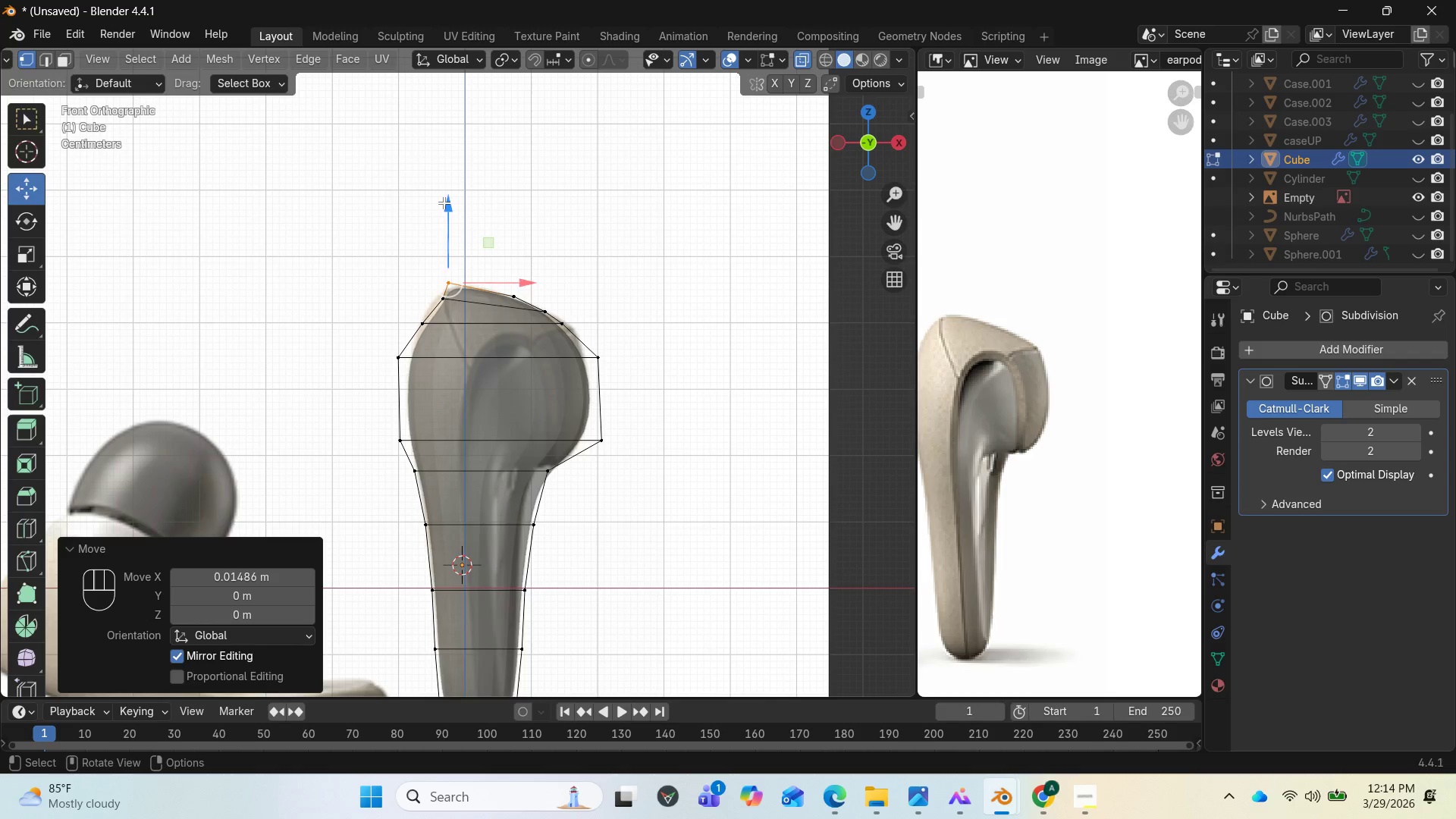 
left_click_drag(start_coordinate=[444, 202], to_coordinate=[444, 216])
 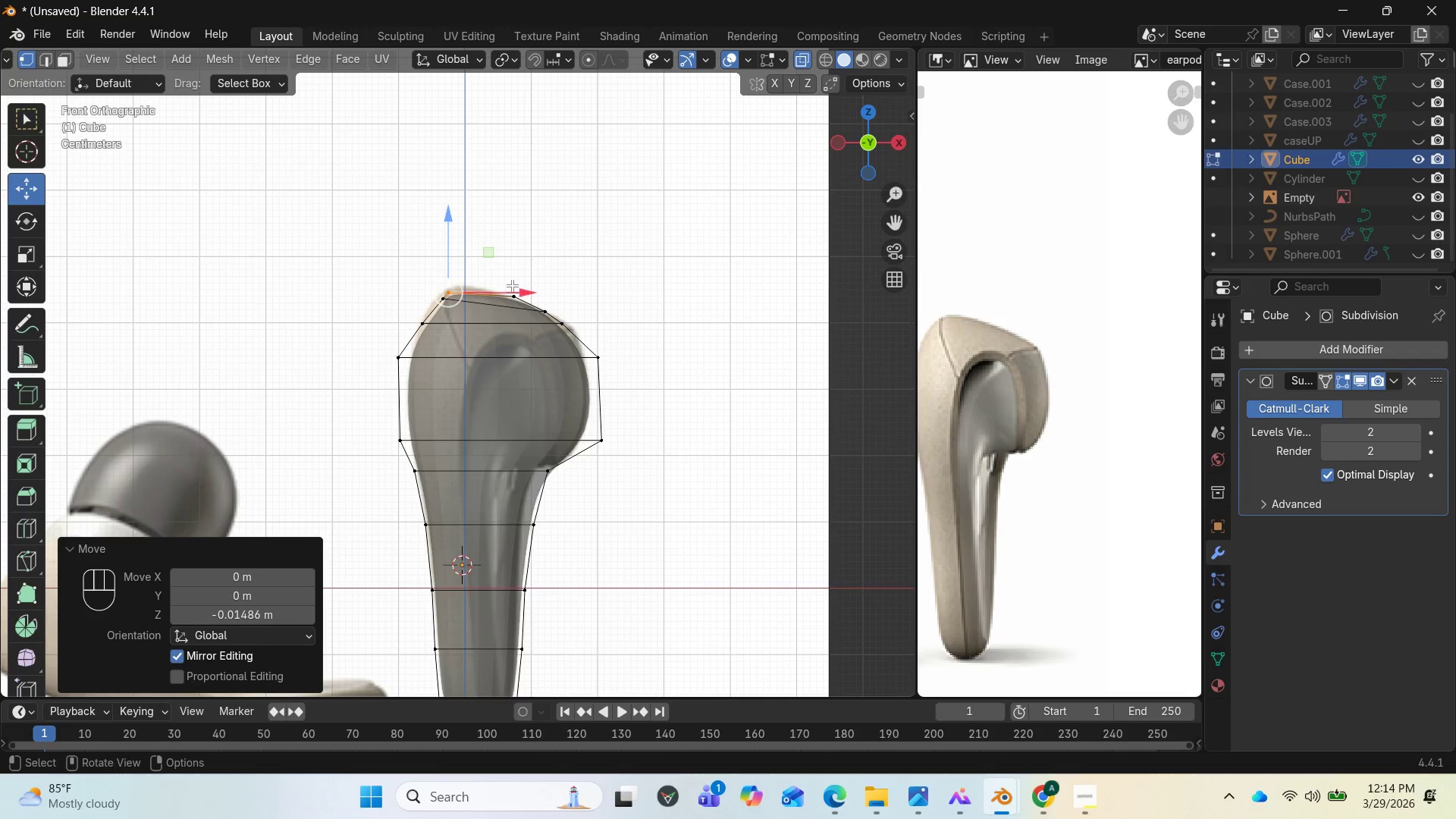 
left_click_drag(start_coordinate=[513, 287], to_coordinate=[520, 290])
 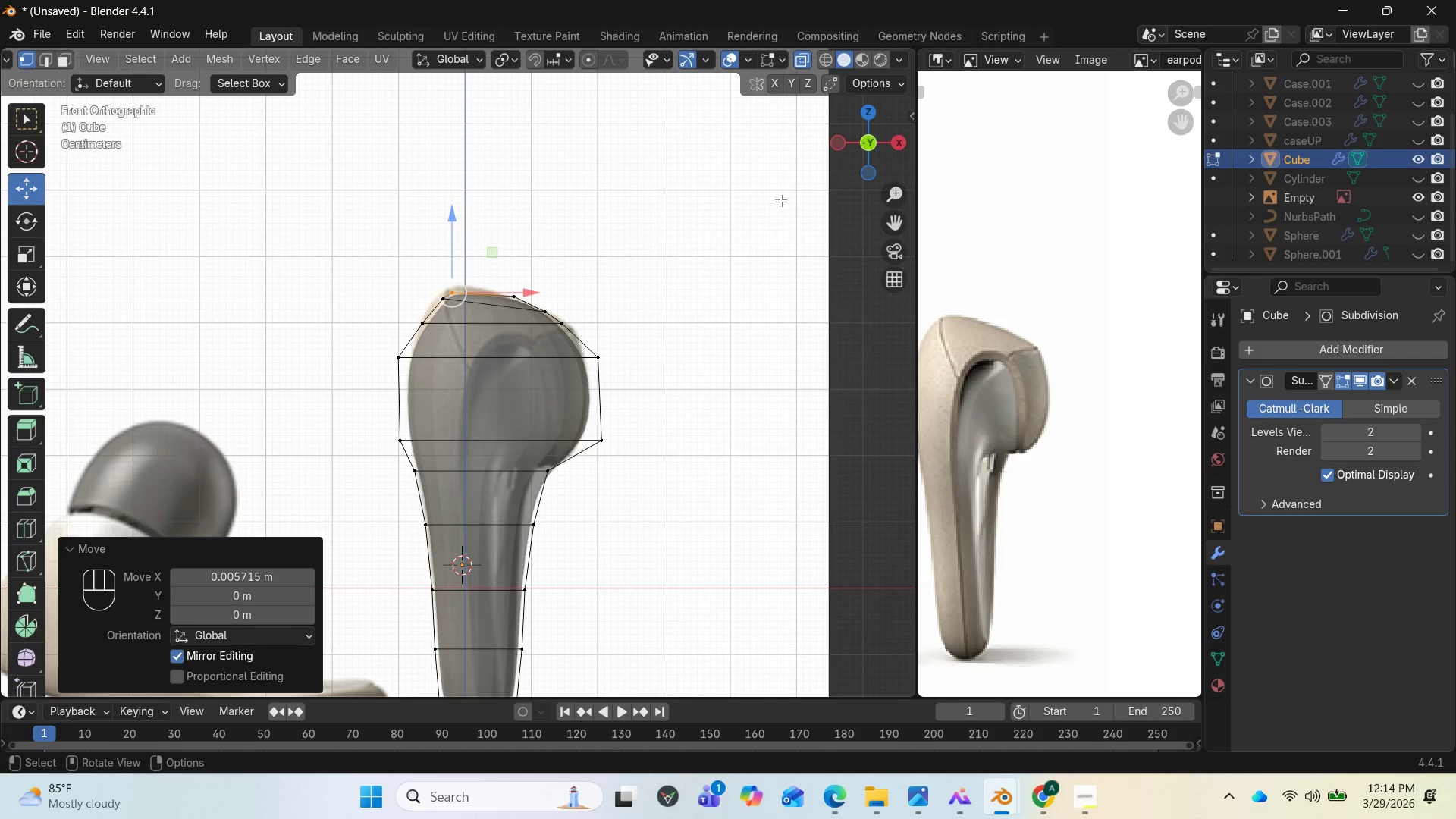 
left_click_drag(start_coordinate=[868, 140], to_coordinate=[655, 105])
 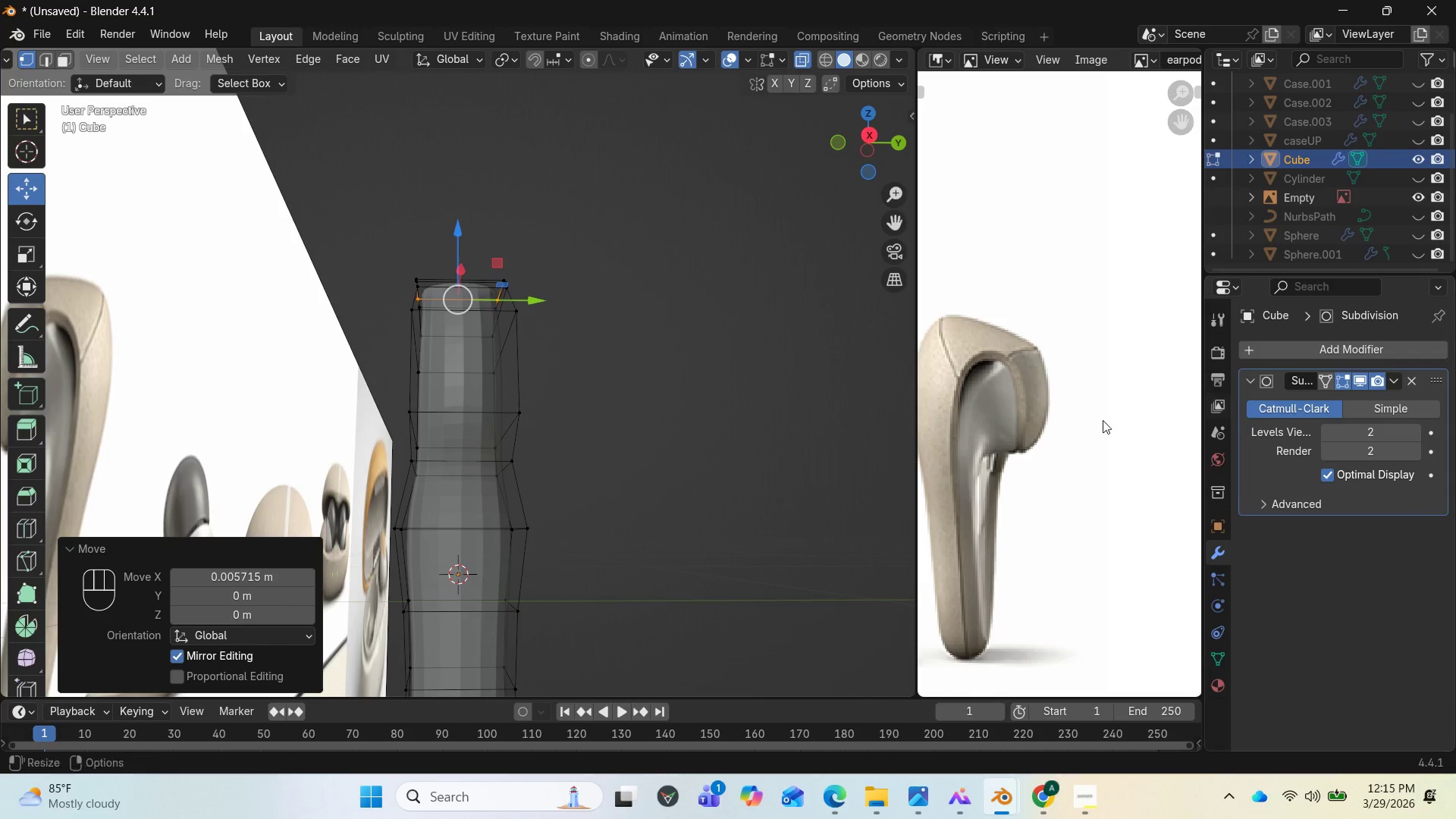 
scroll: coordinate [1044, 419], scroll_direction: down, amount: 5.0
 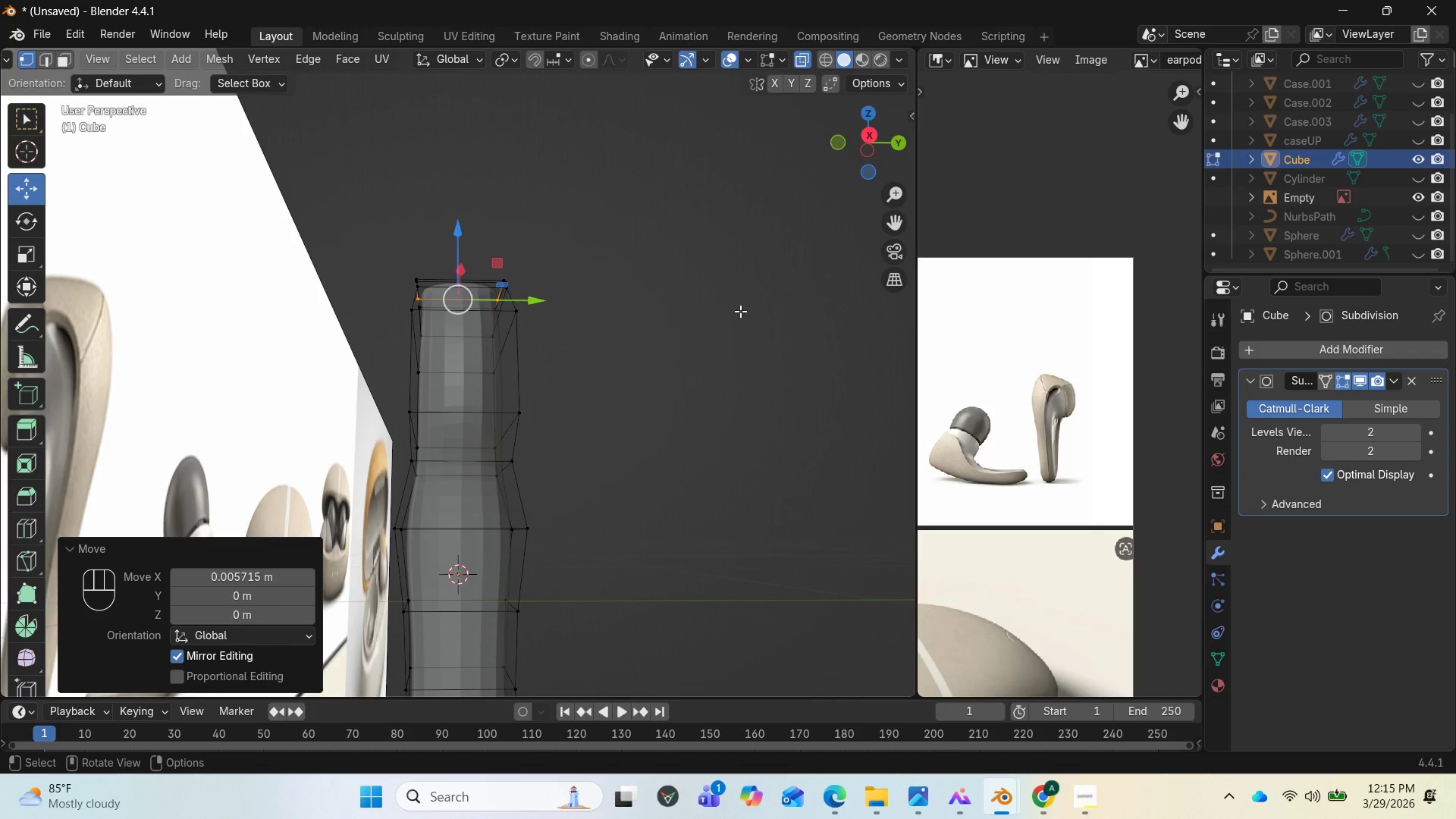 
left_click_drag(start_coordinate=[862, 154], to_coordinate=[911, 174])
 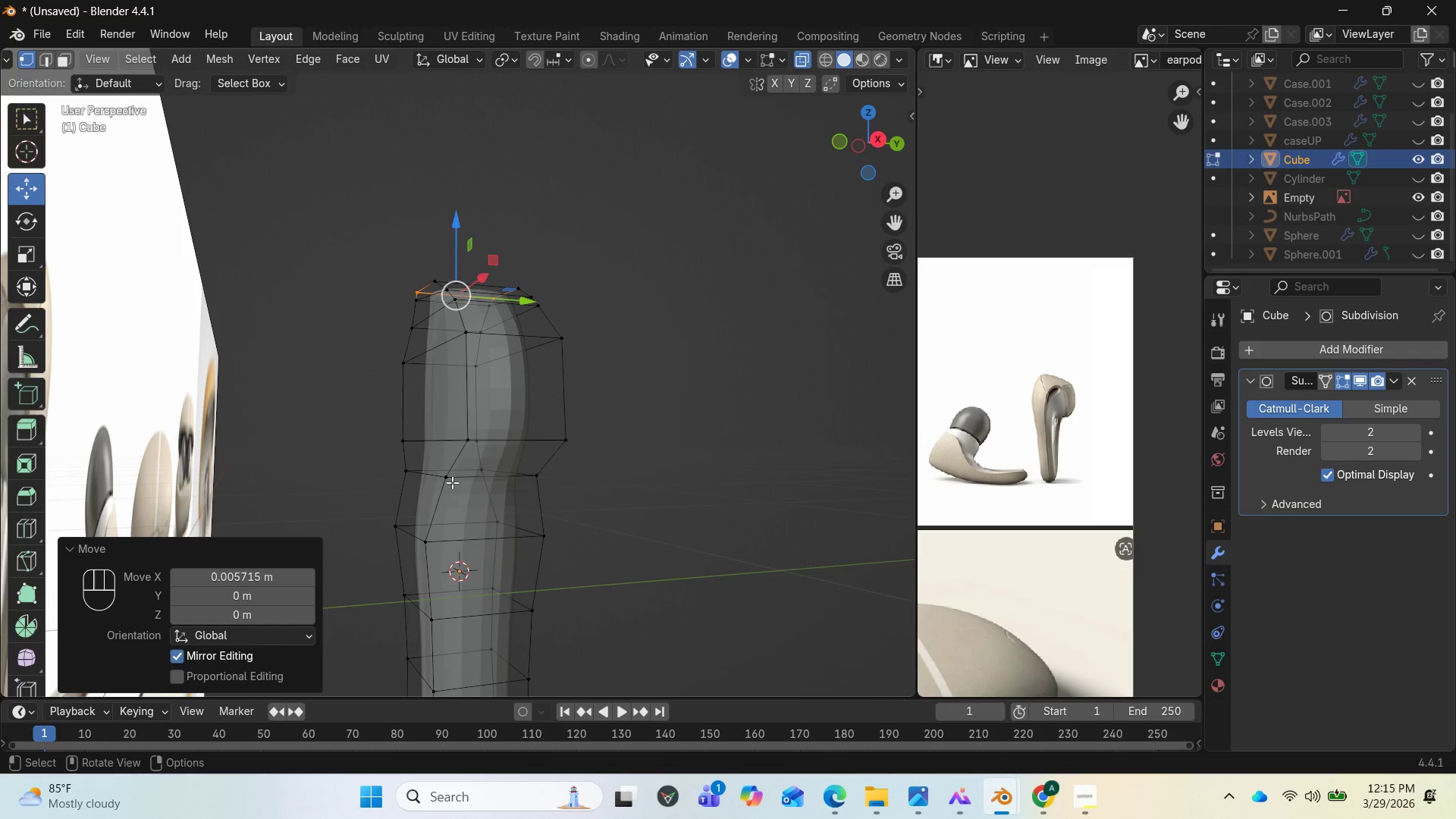 
hold_key(key=AltLeft, duration=0.67)
left_click([452, 482])
 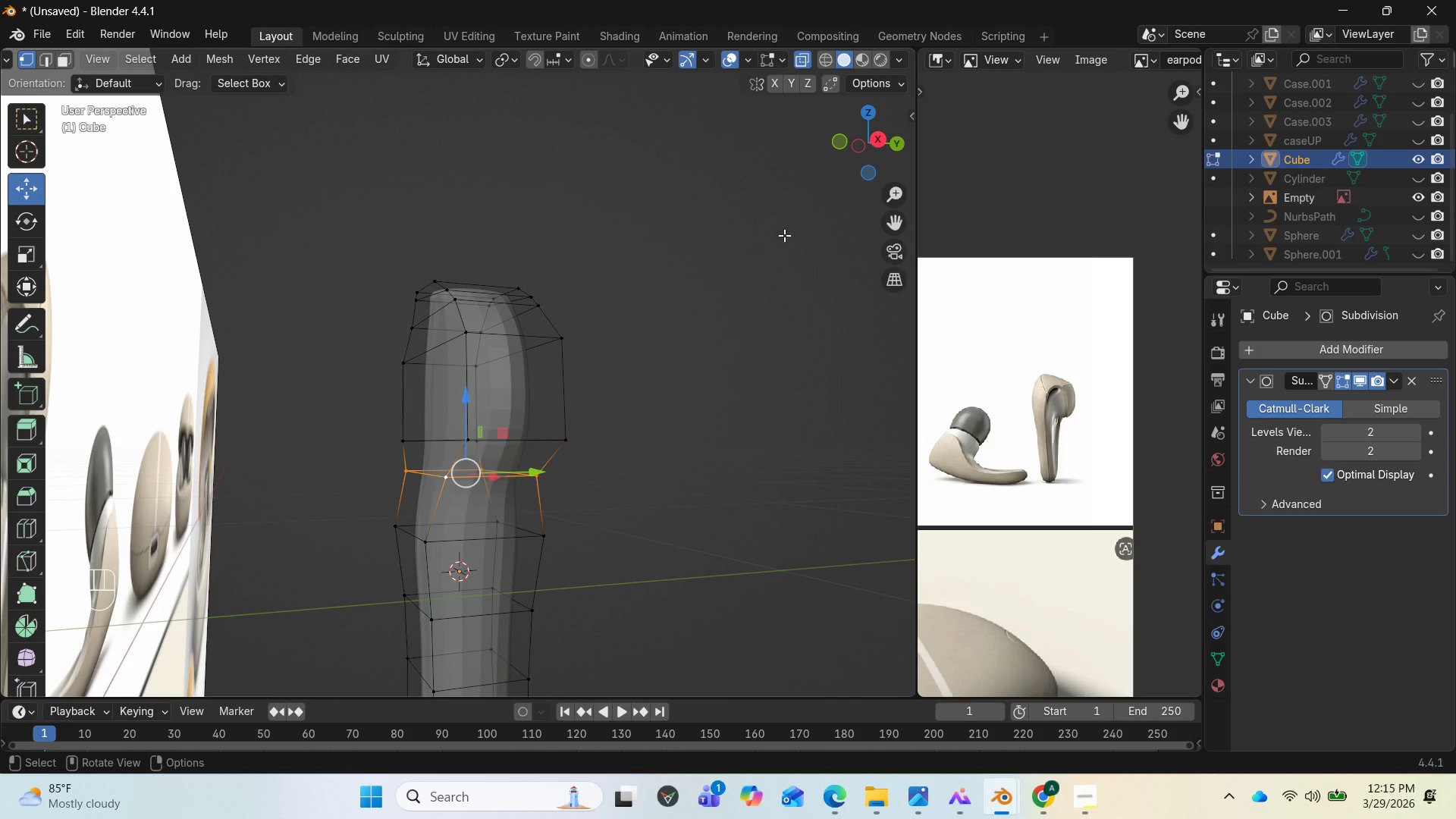 
left_click_drag(start_coordinate=[871, 133], to_coordinate=[768, 142])
 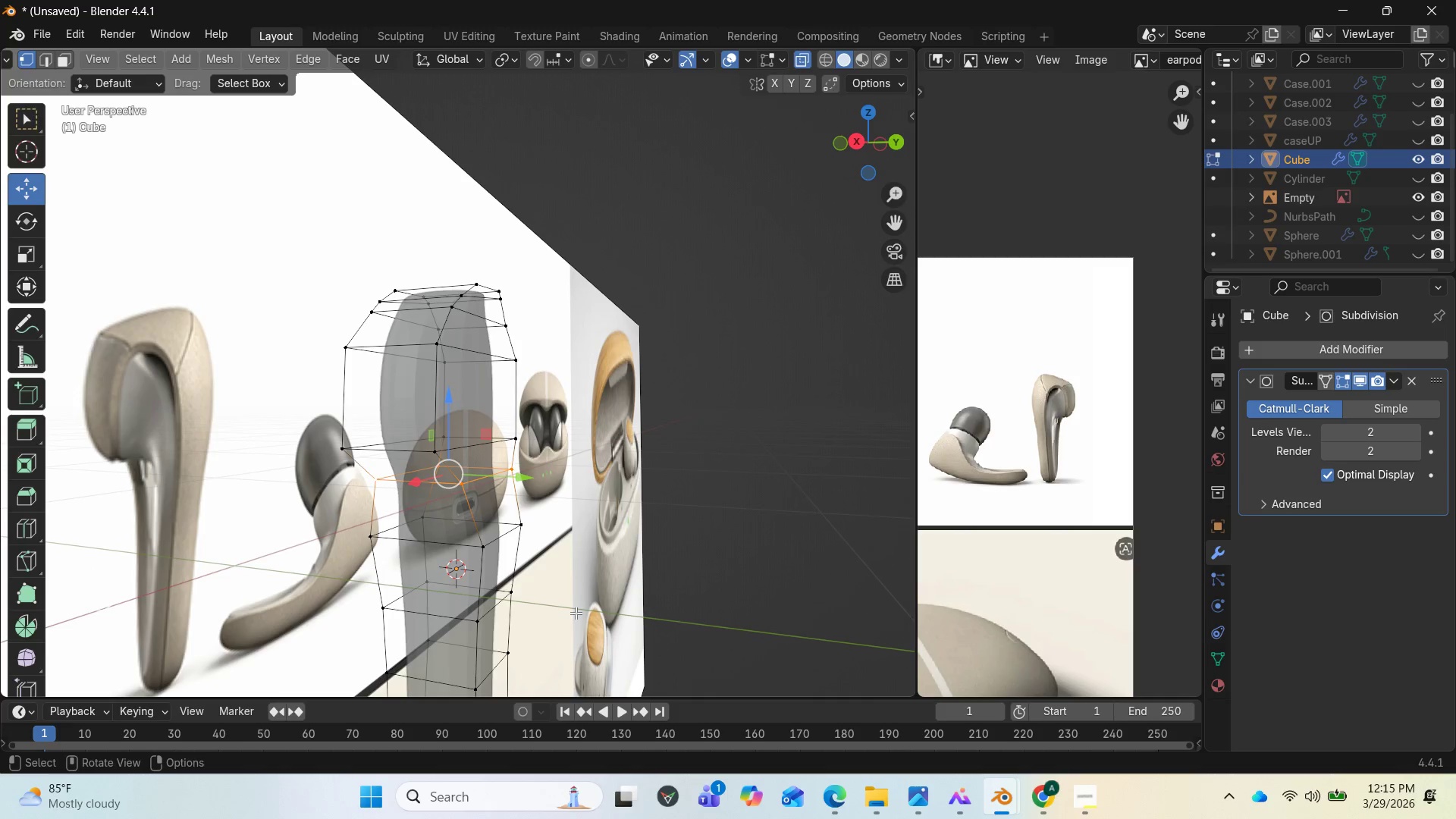 
wait(5.92)
 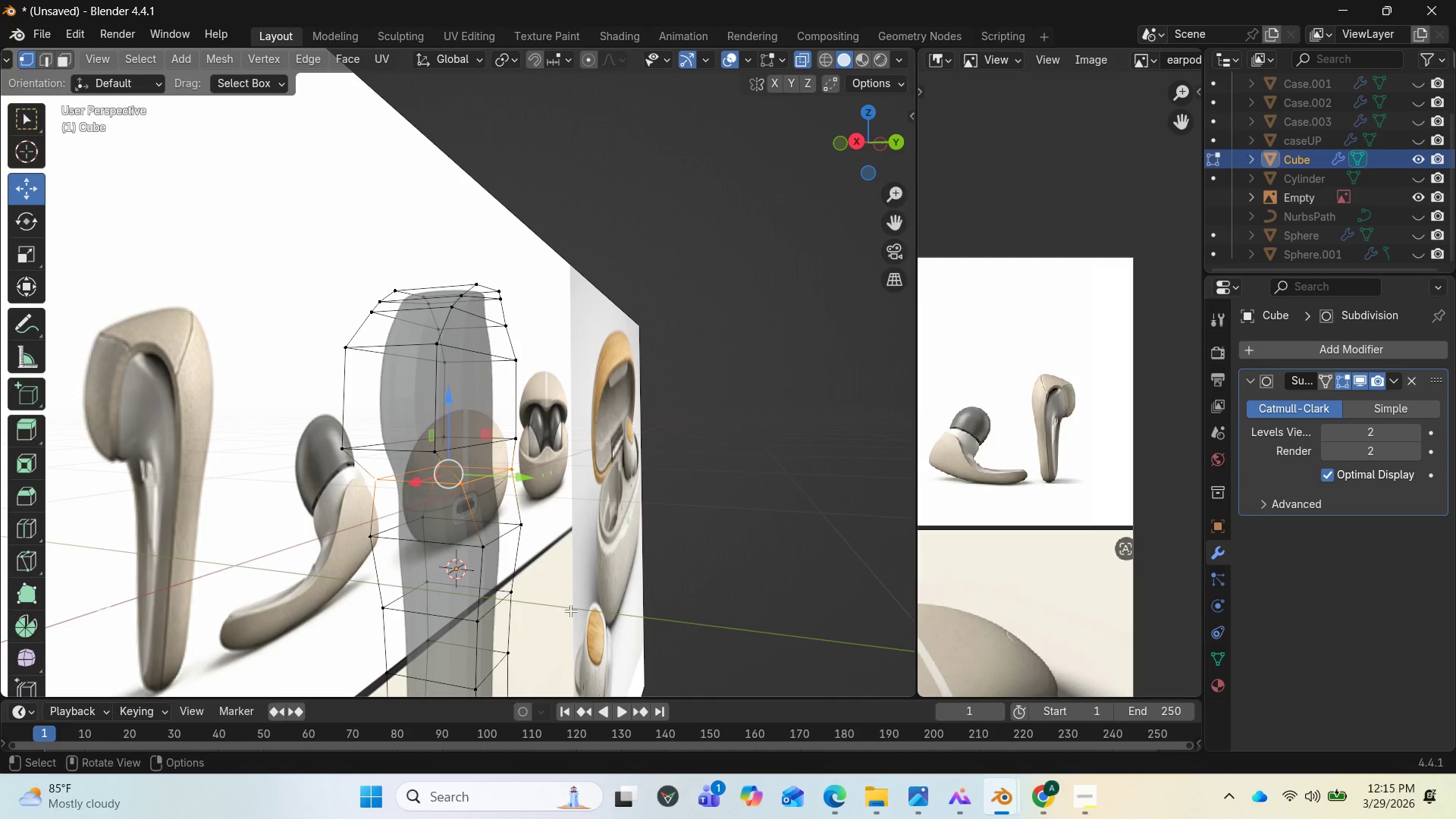 
type(sy)
 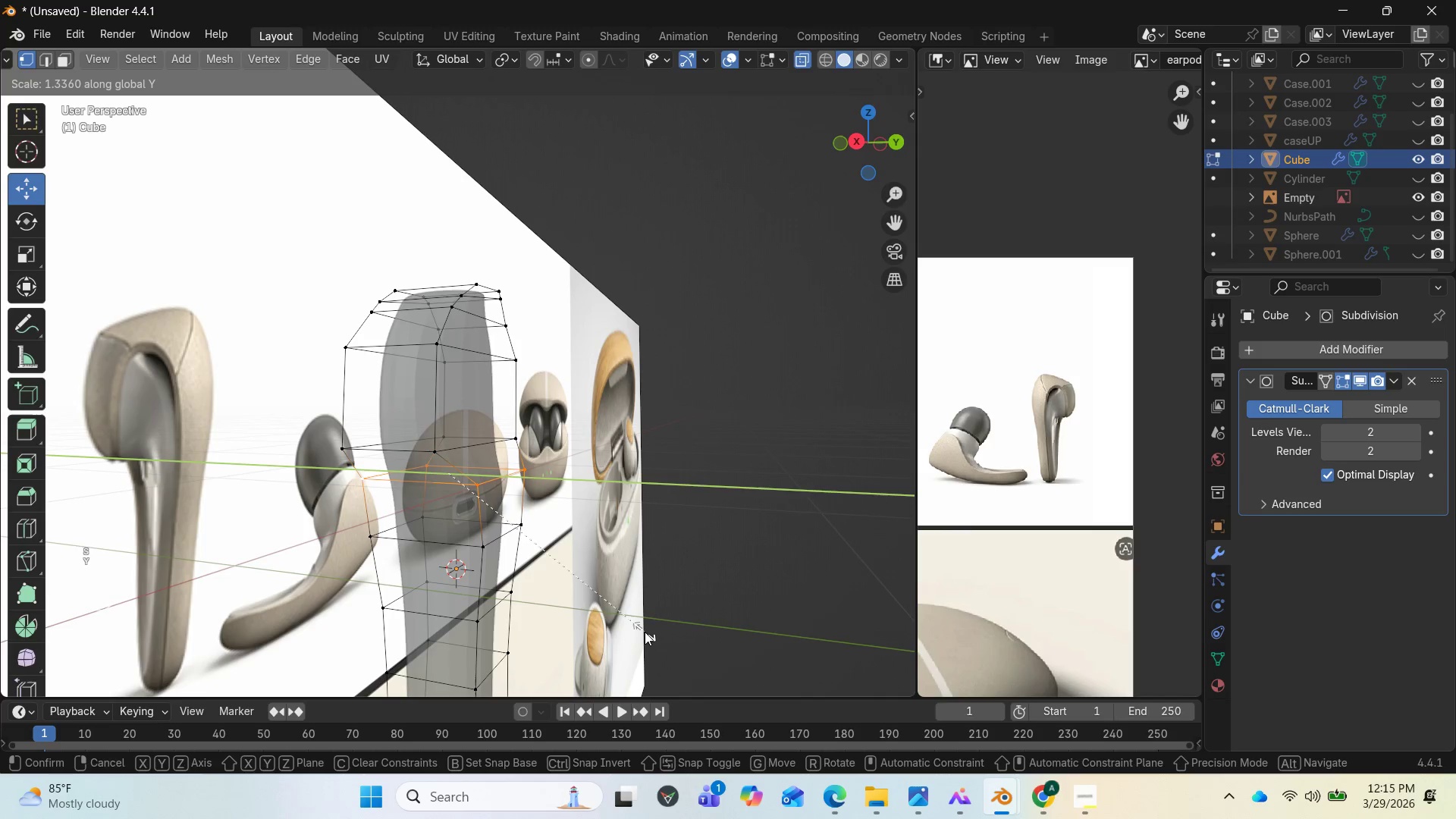 
left_click([650, 632])
 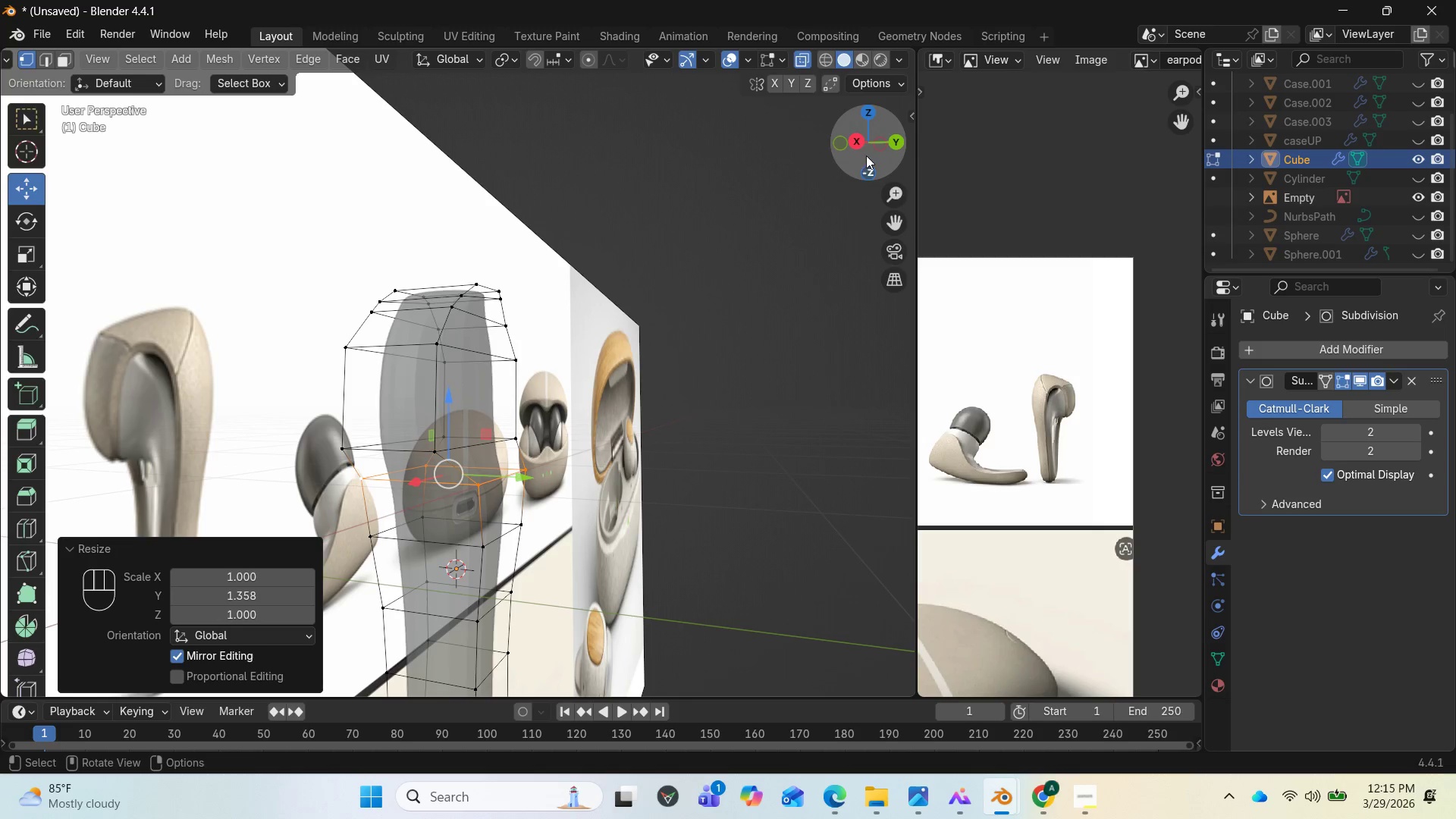 
left_click_drag(start_coordinate=[871, 139], to_coordinate=[37, 129])
 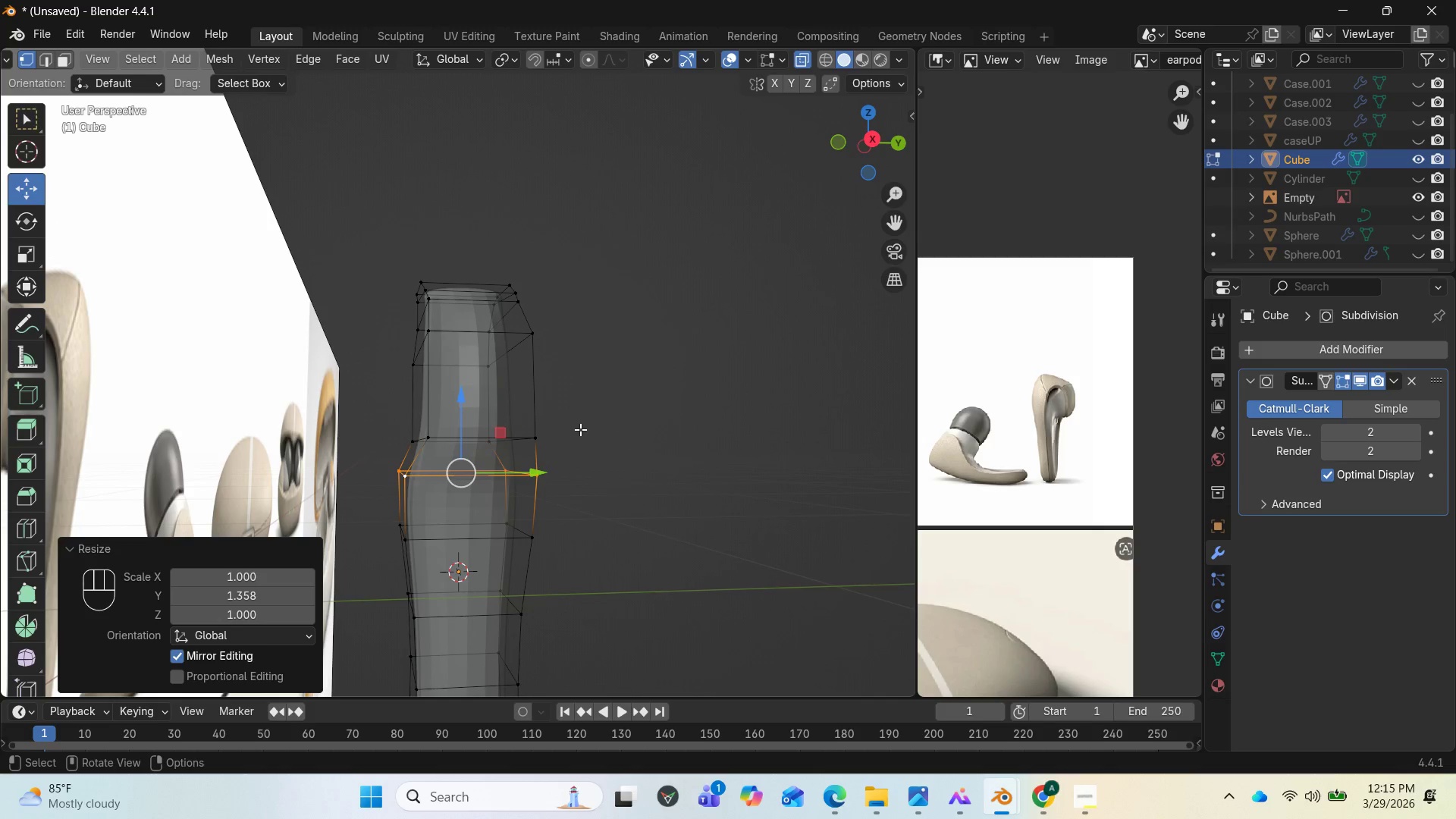 
key(End)
 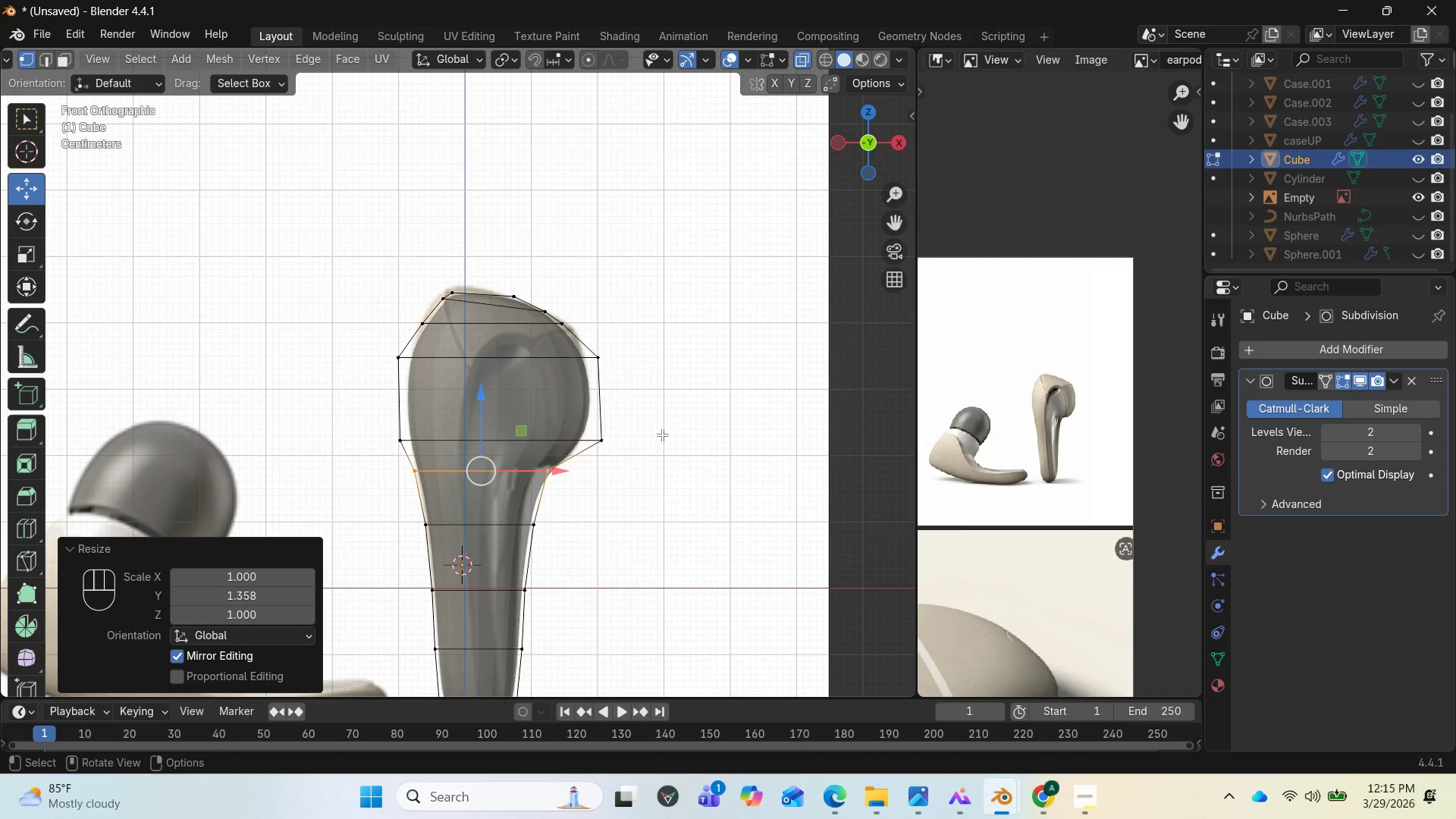 
wait(7.52)
 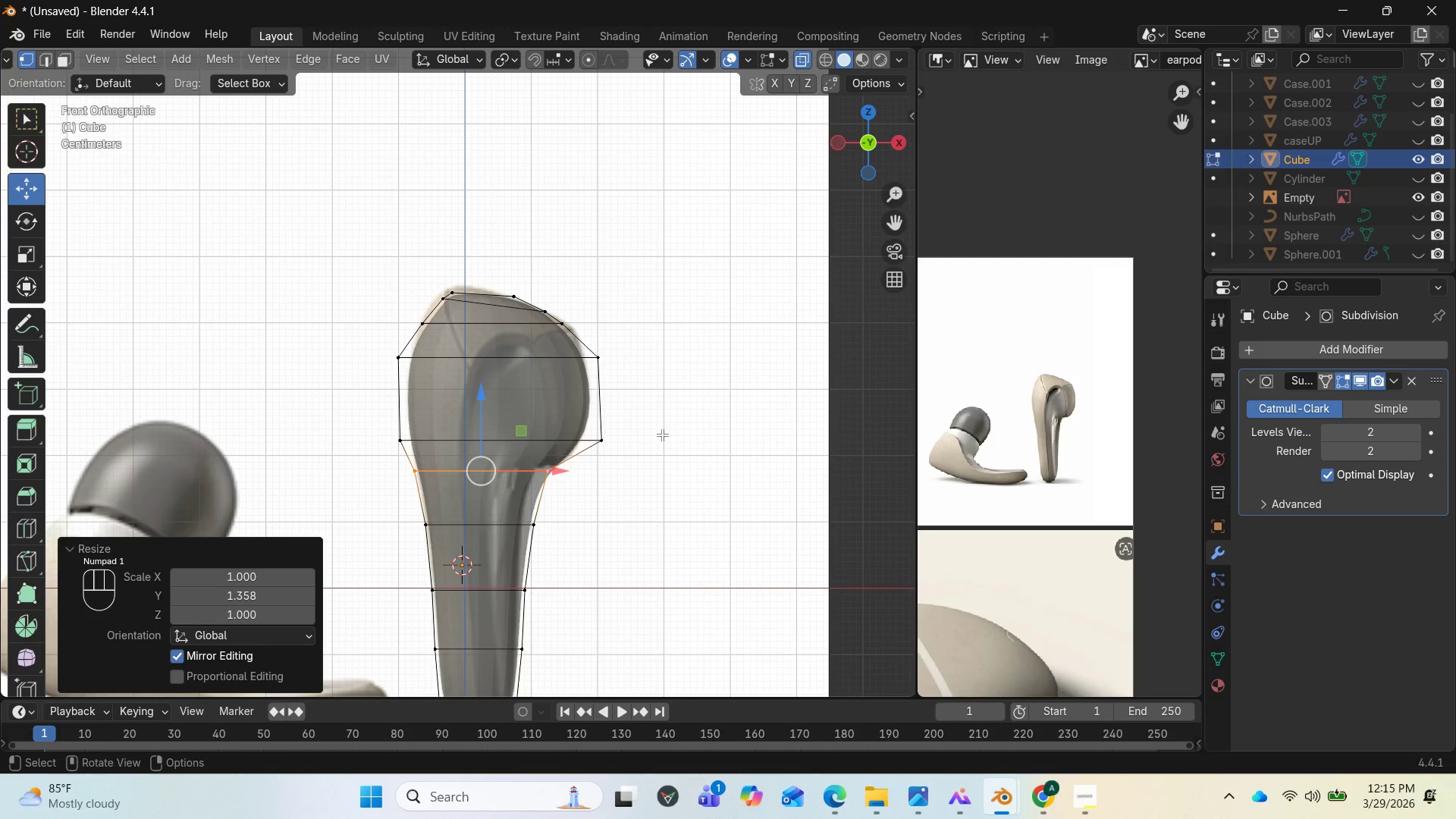 
left_click_drag(start_coordinate=[867, 147], to_coordinate=[755, 144])
 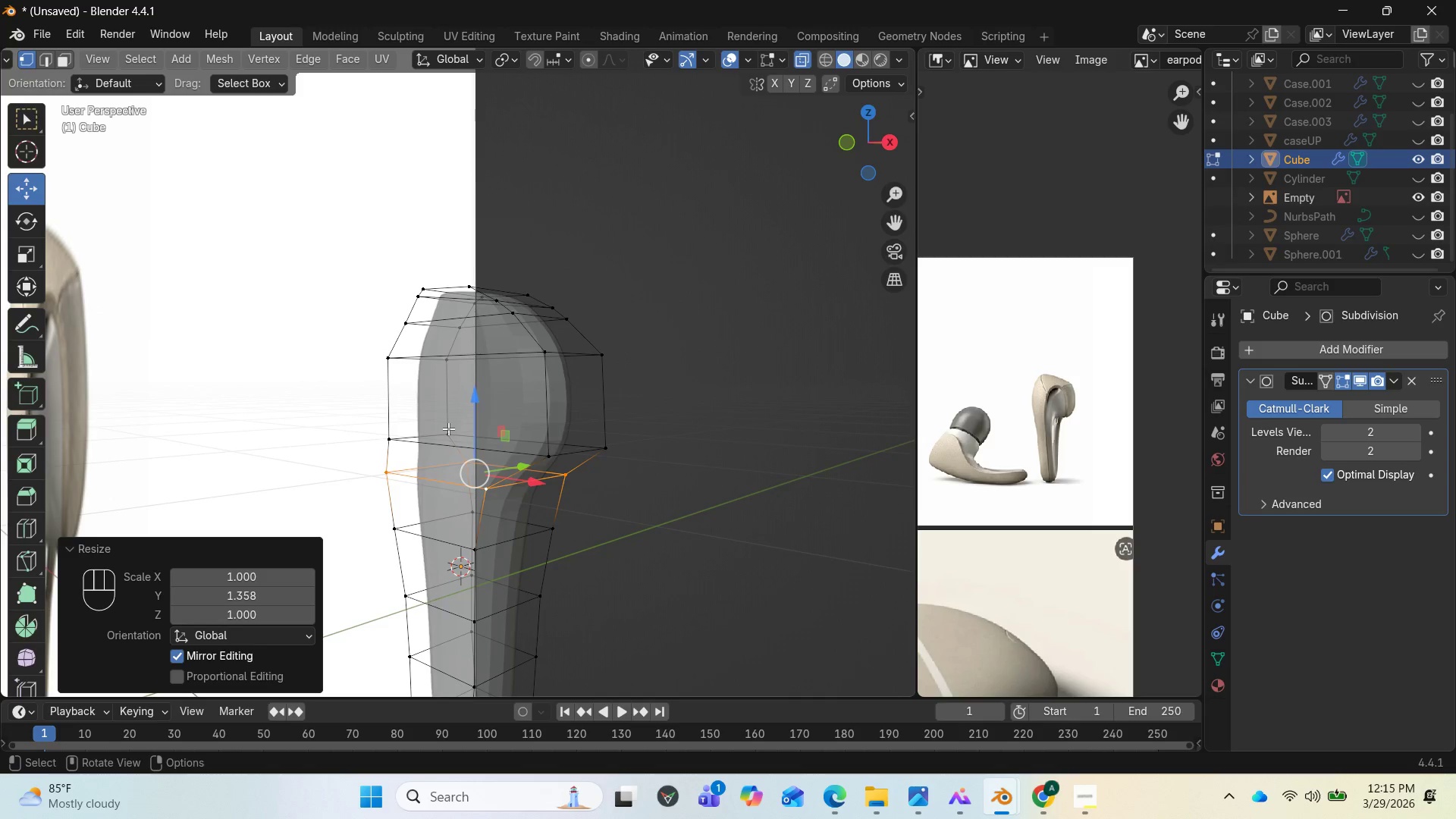 
left_click([435, 435])
 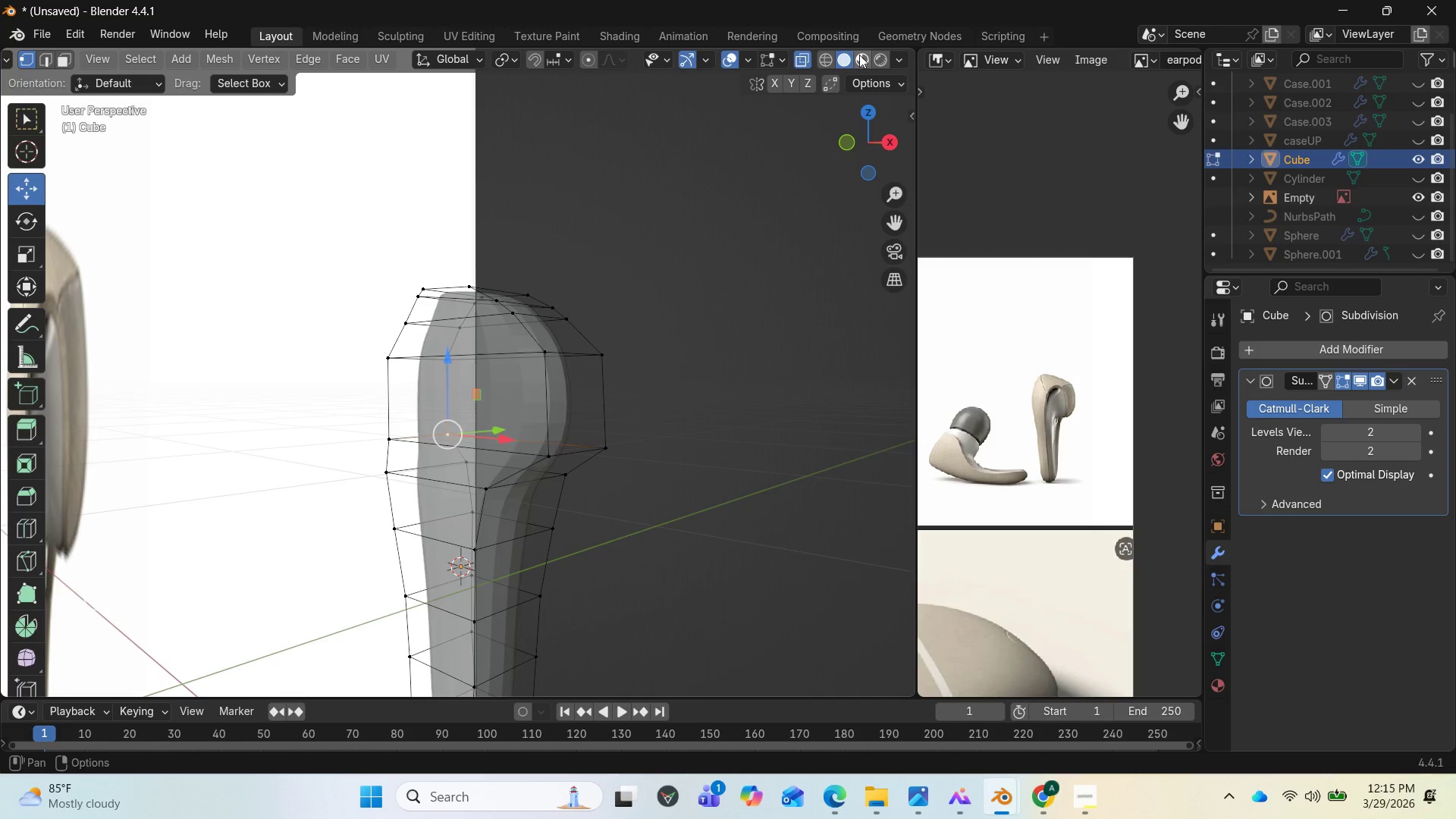 
left_click([802, 65])
 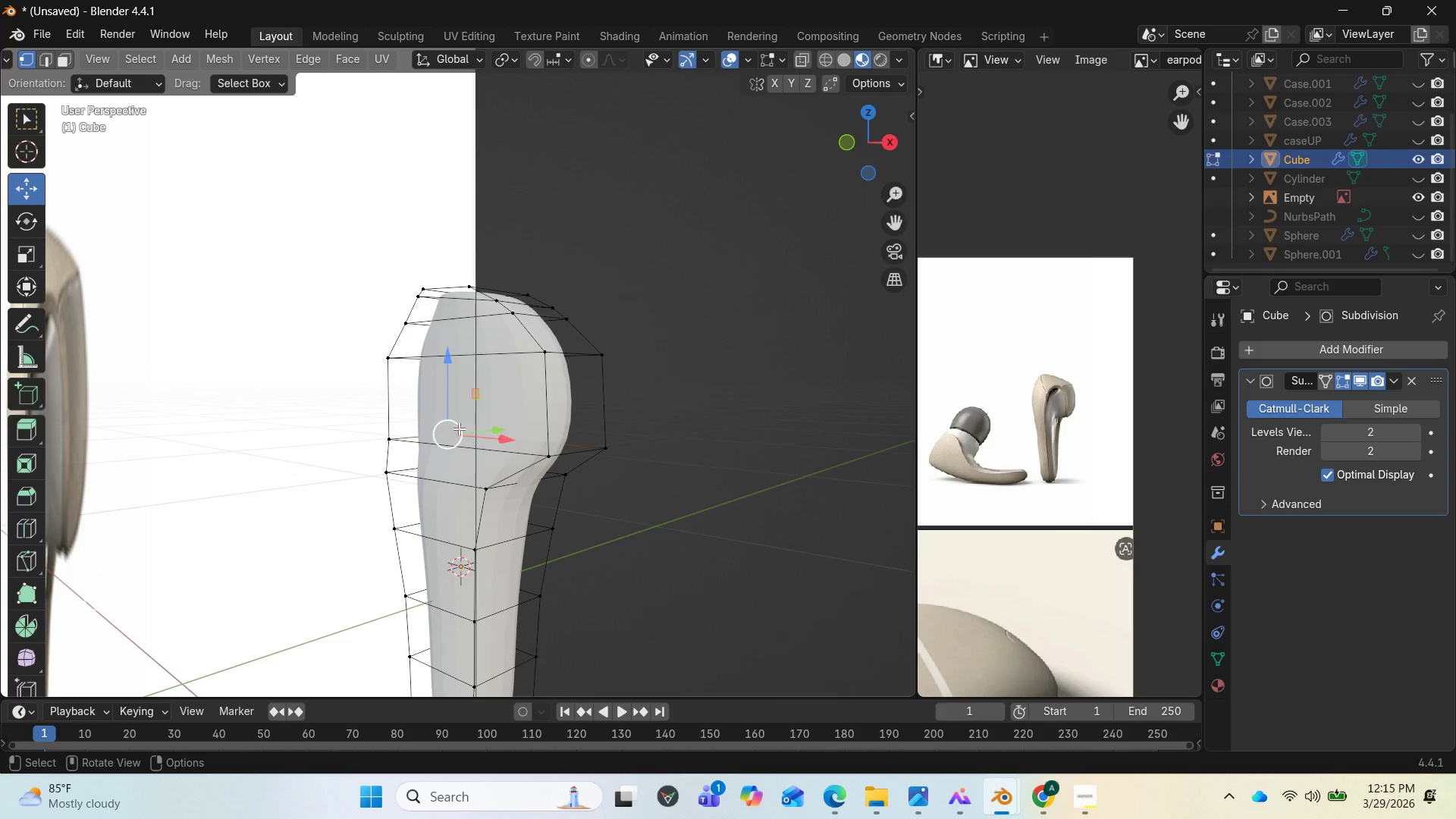 
left_click_drag(start_coordinate=[454, 431], to_coordinate=[449, 436])
 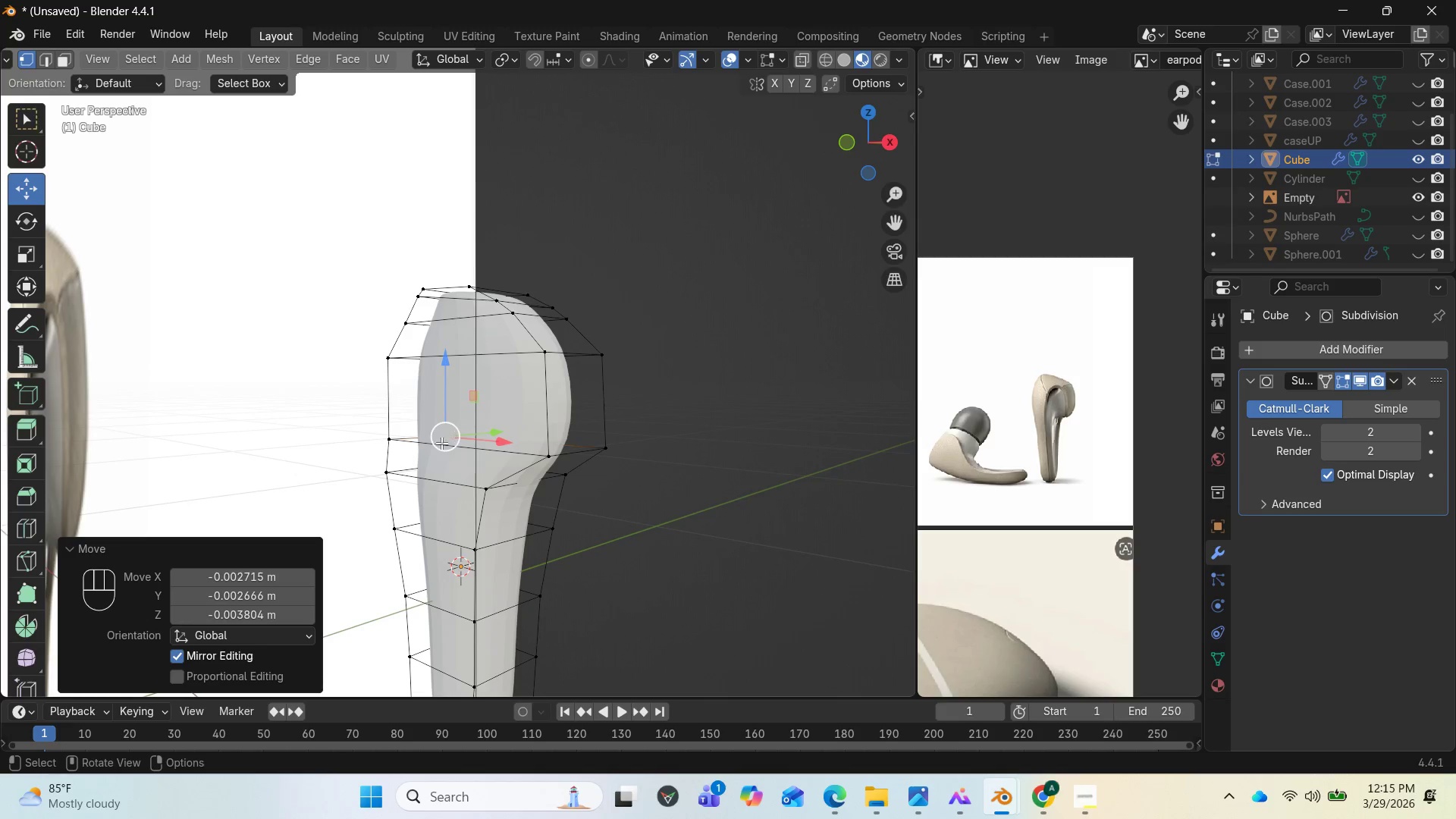 
left_click([441, 443])
 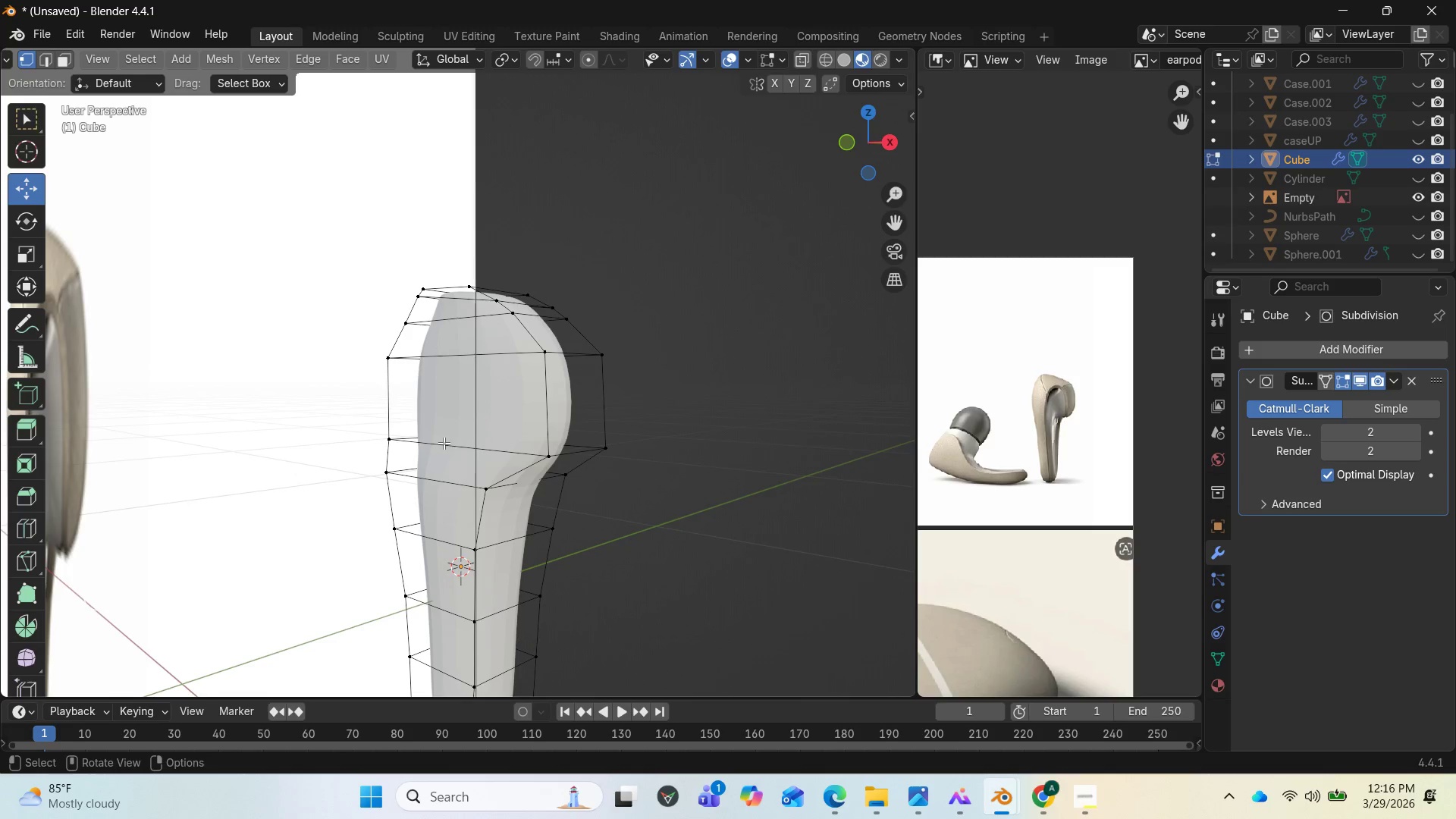 
key(2)
 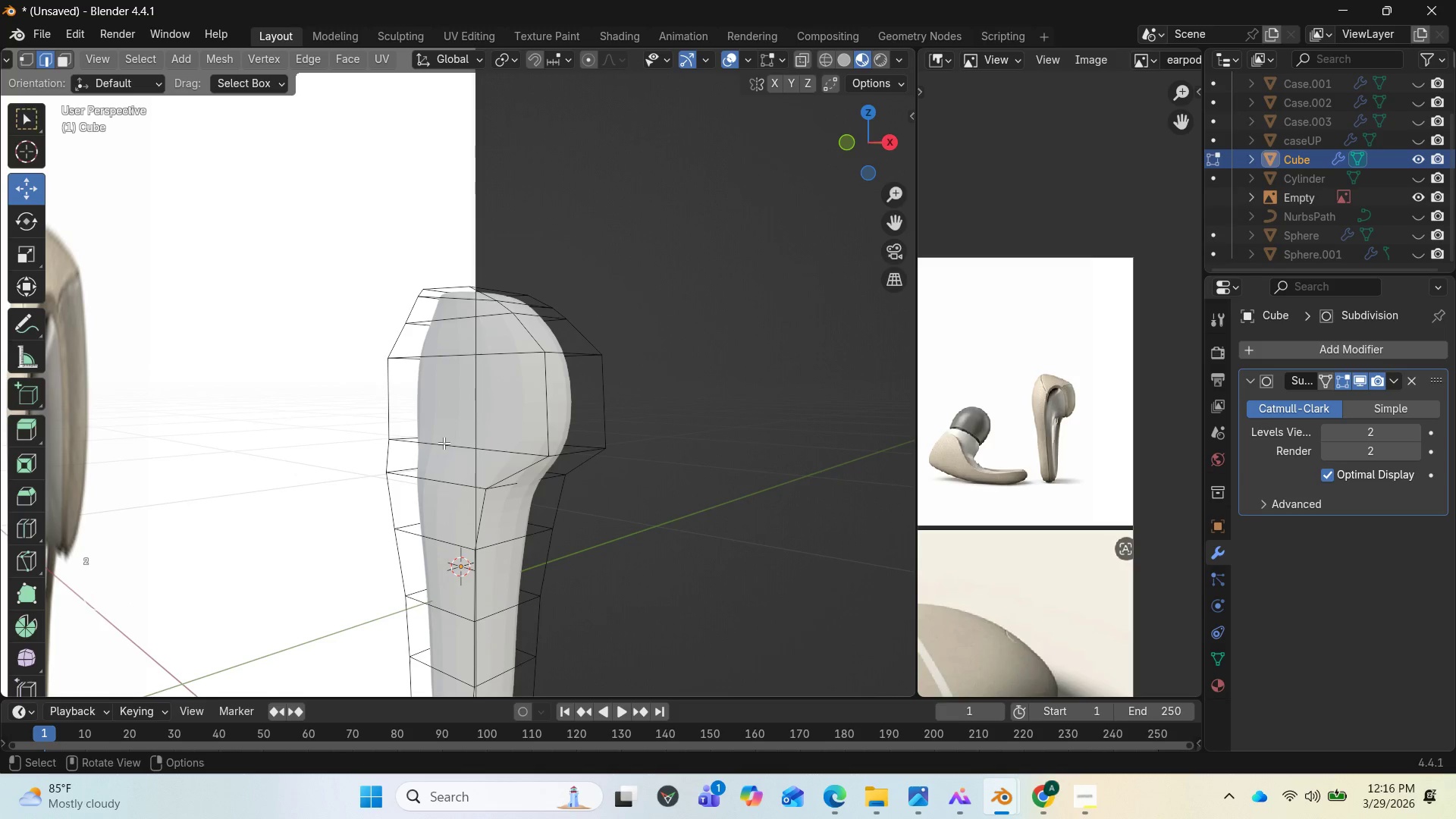 
left_click([444, 443])
 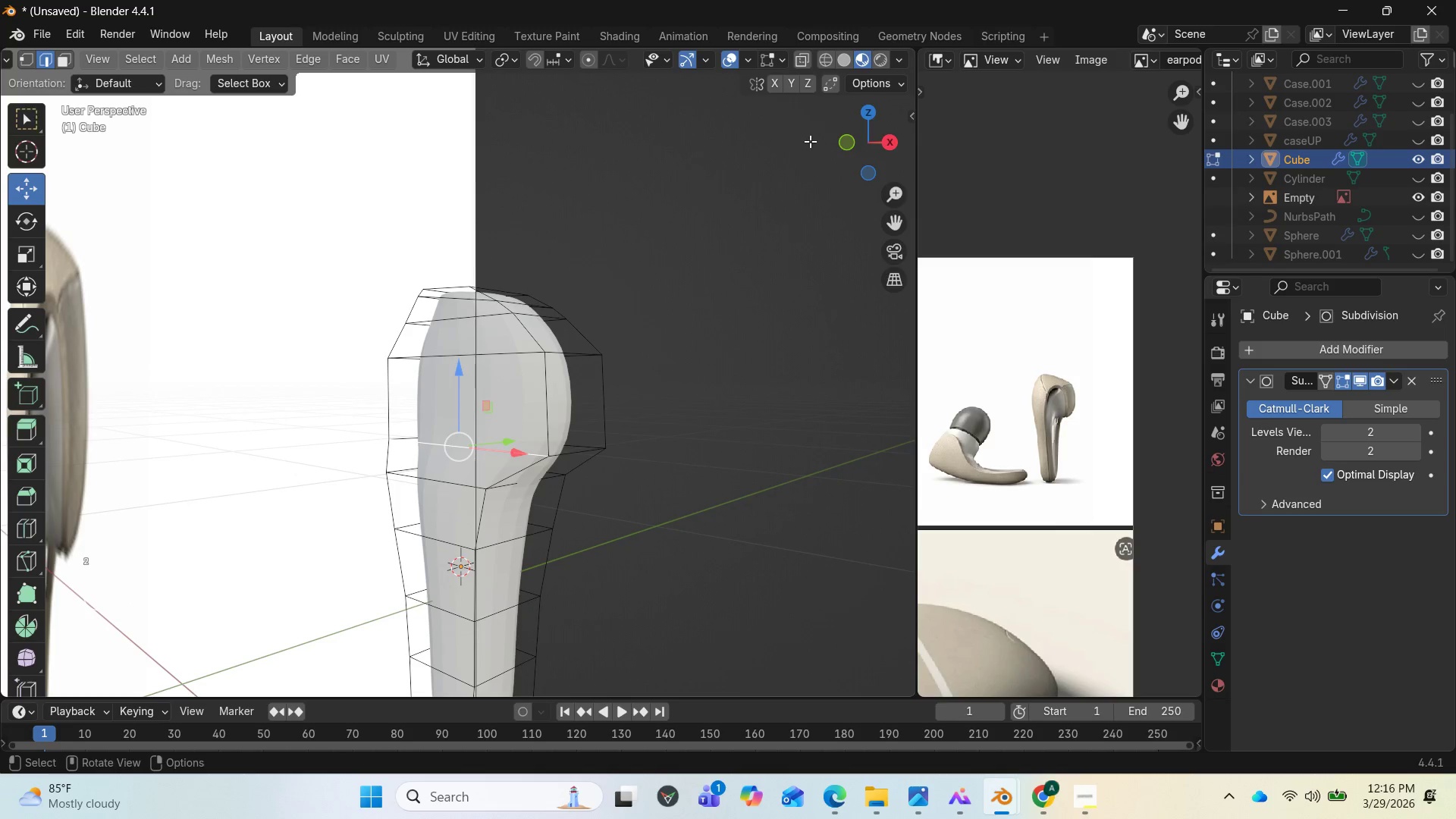 
left_click_drag(start_coordinate=[839, 143], to_coordinate=[747, 151])
 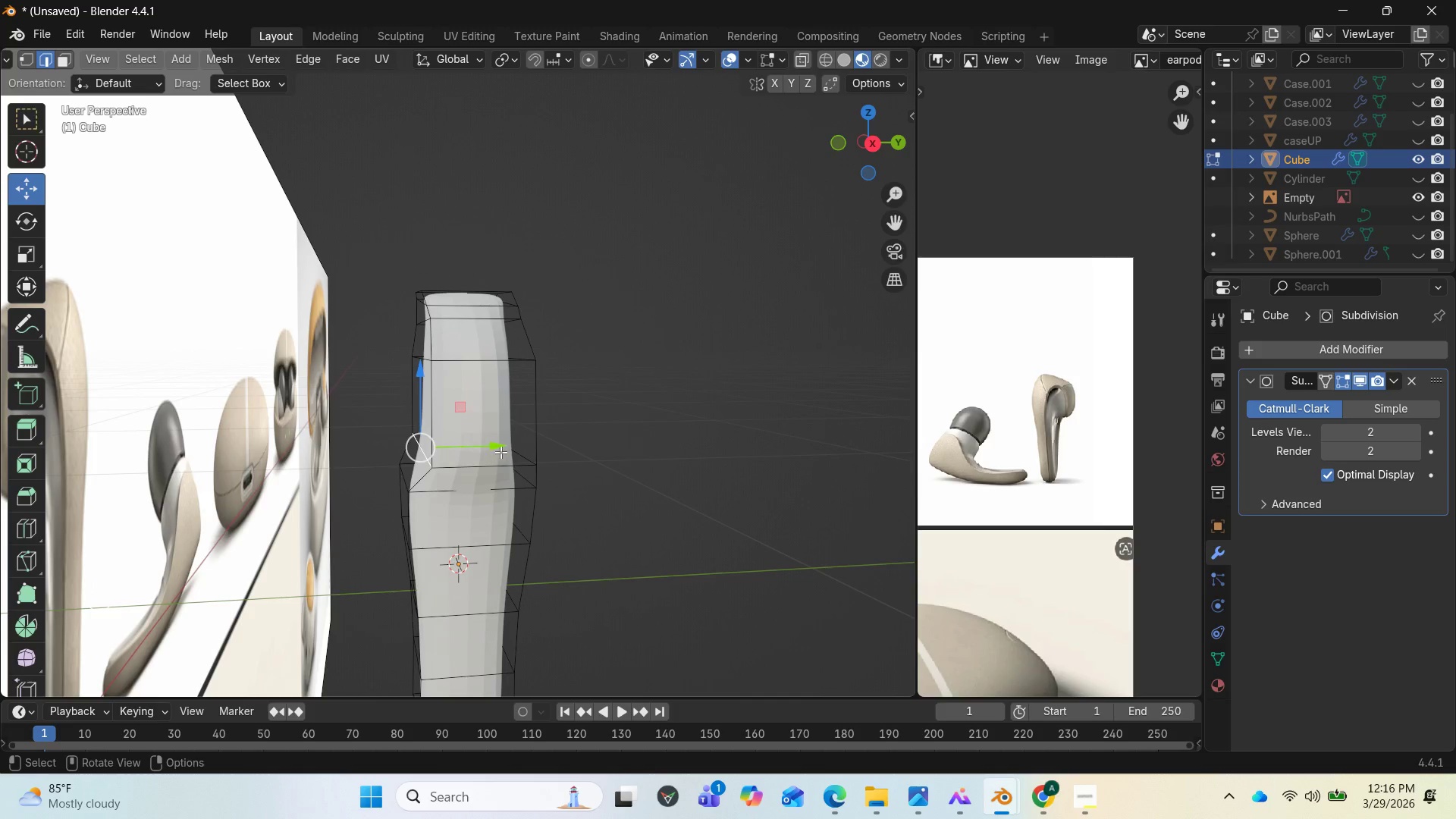 
left_click_drag(start_coordinate=[504, 449], to_coordinate=[480, 435])
 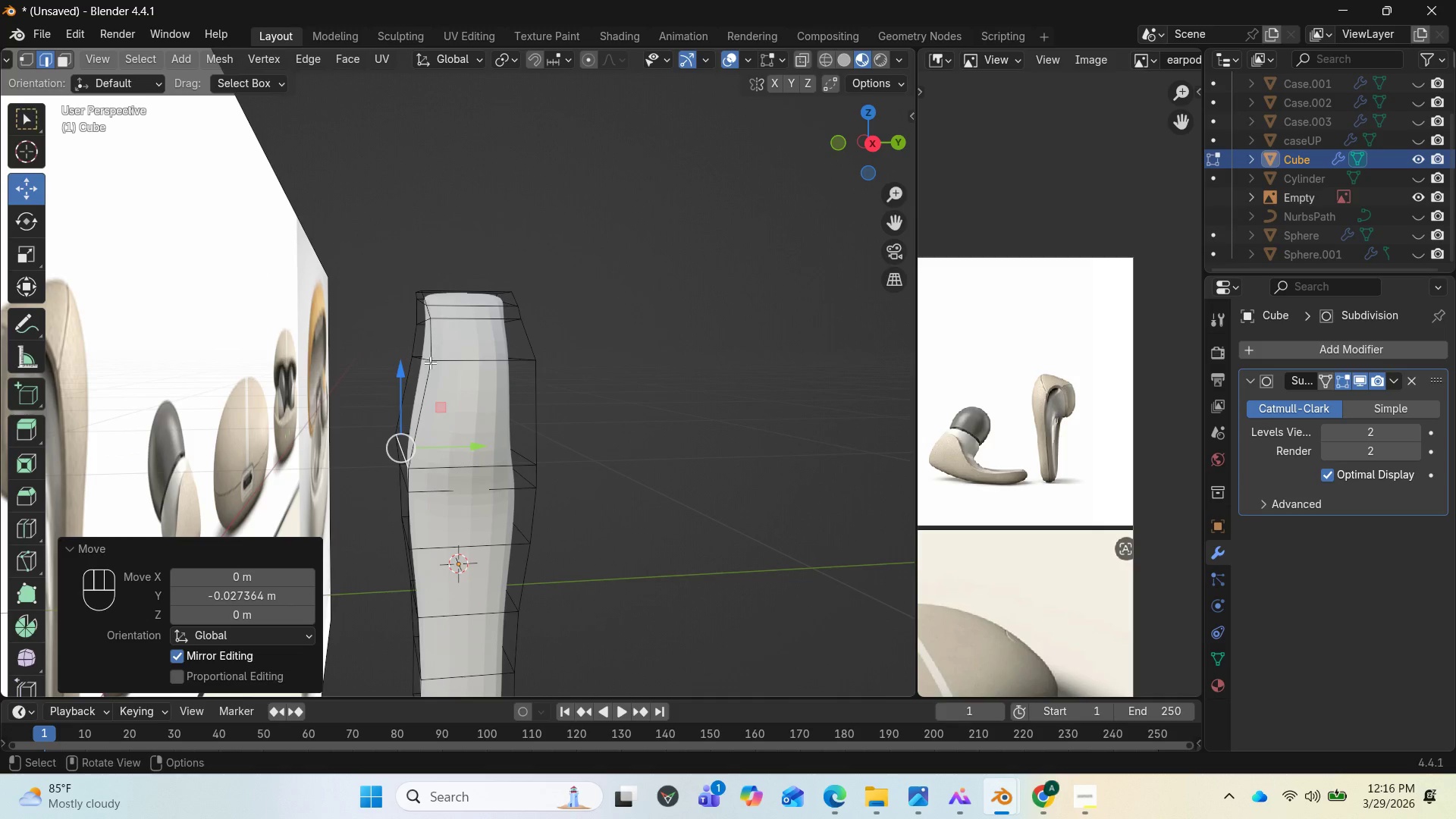 
left_click([425, 356])
 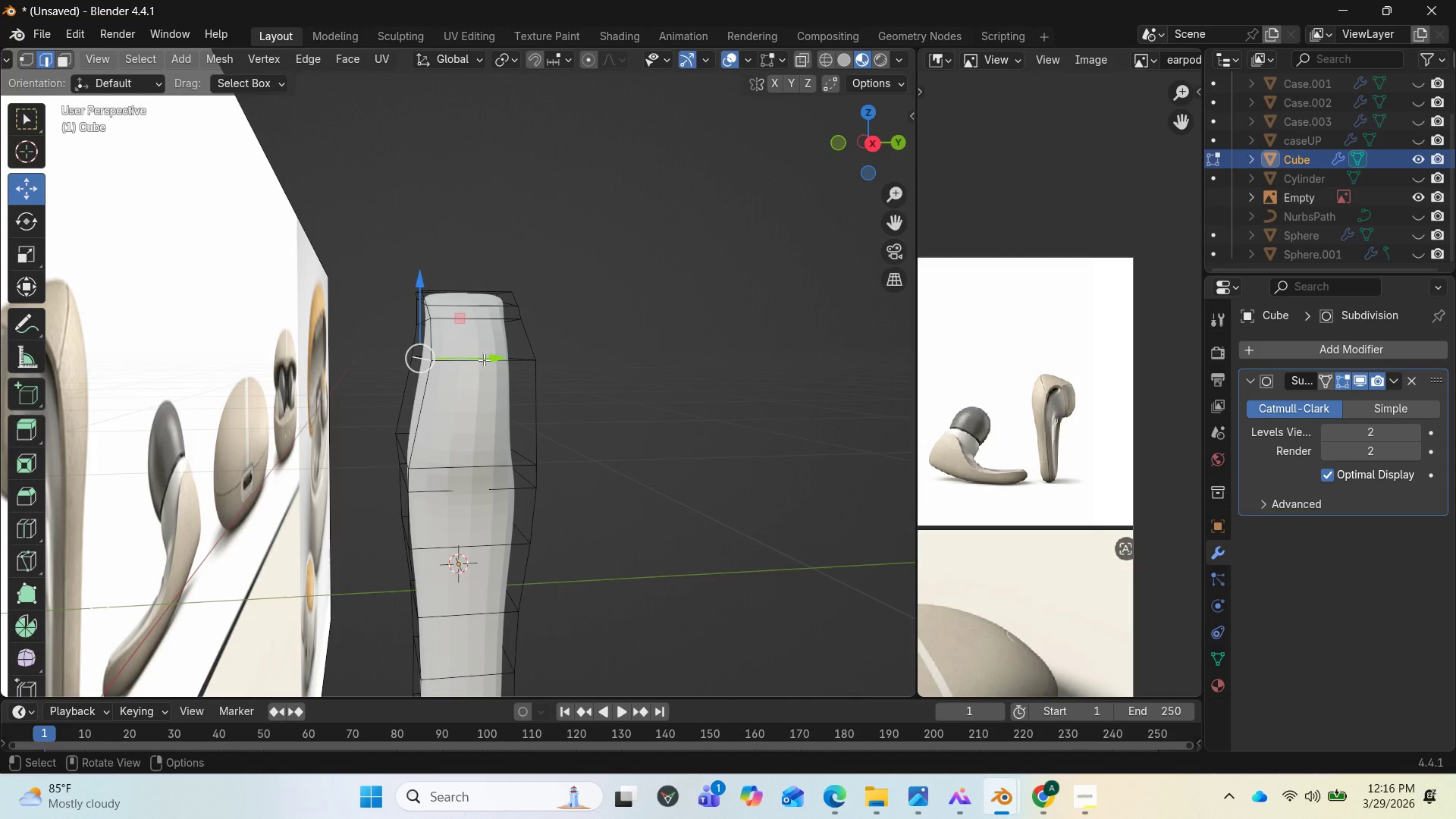 
left_click_drag(start_coordinate=[494, 358], to_coordinate=[458, 356])
 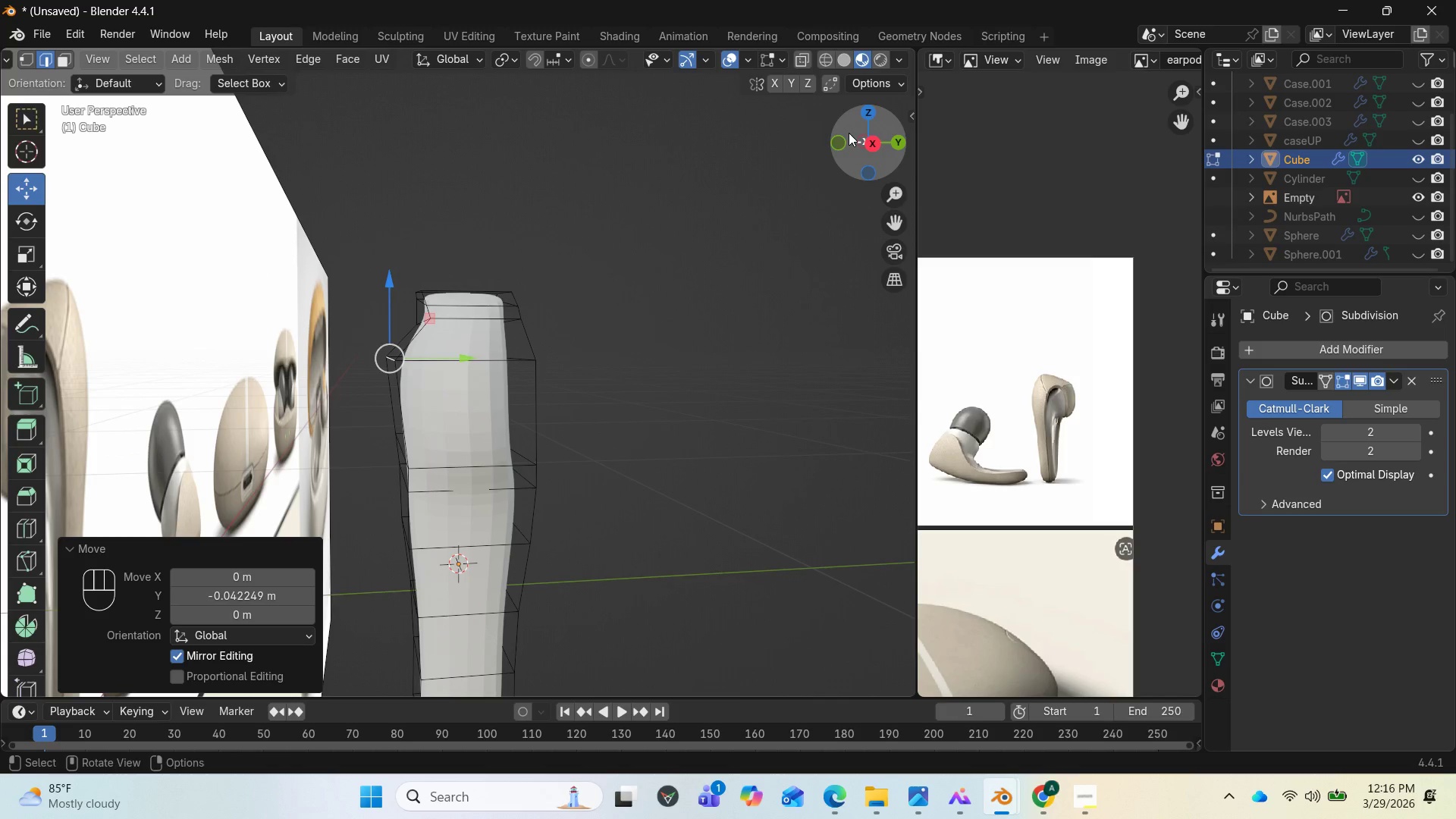 
left_click_drag(start_coordinate=[852, 134], to_coordinate=[893, 146])
 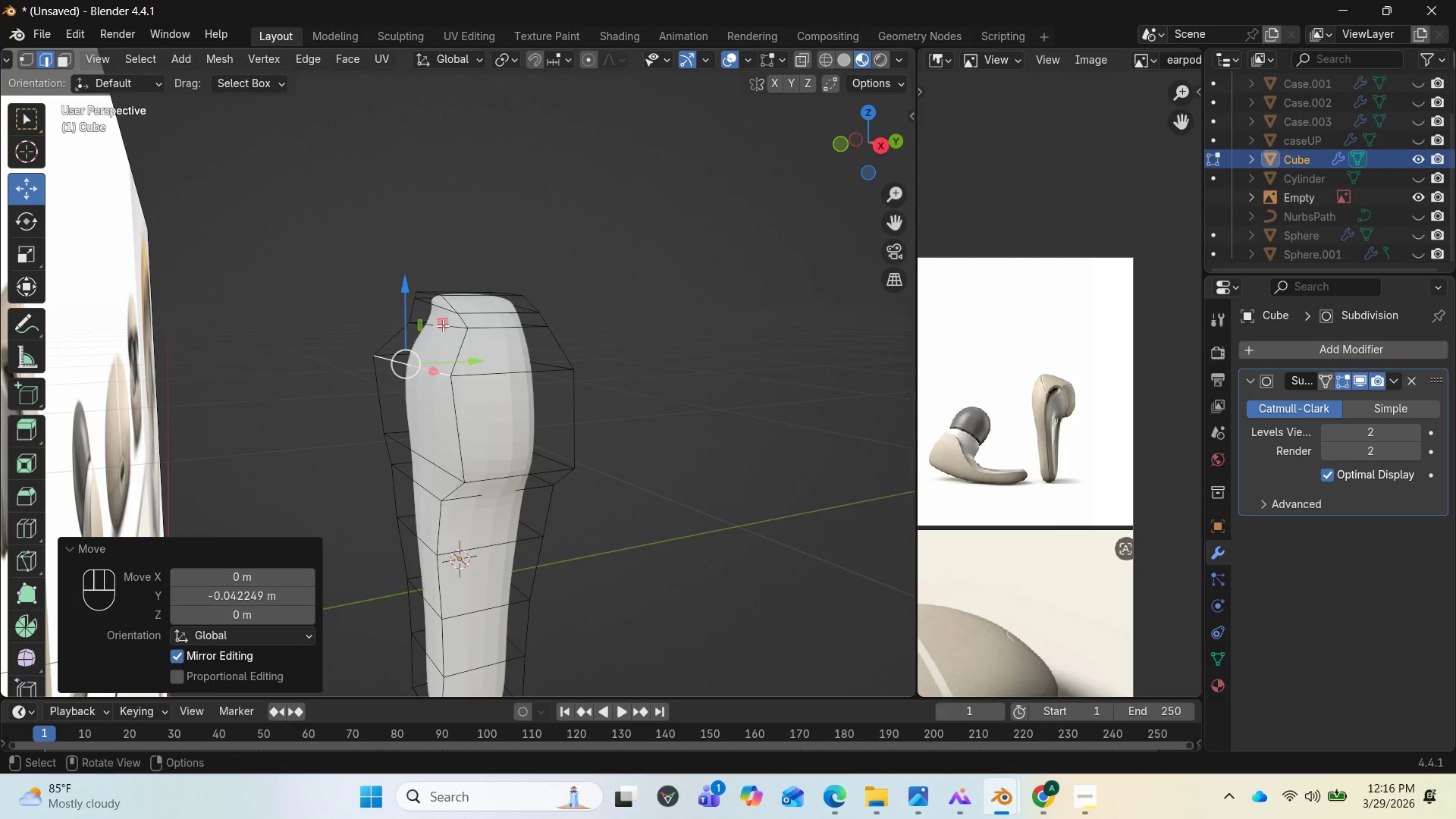 
left_click([441, 327])
 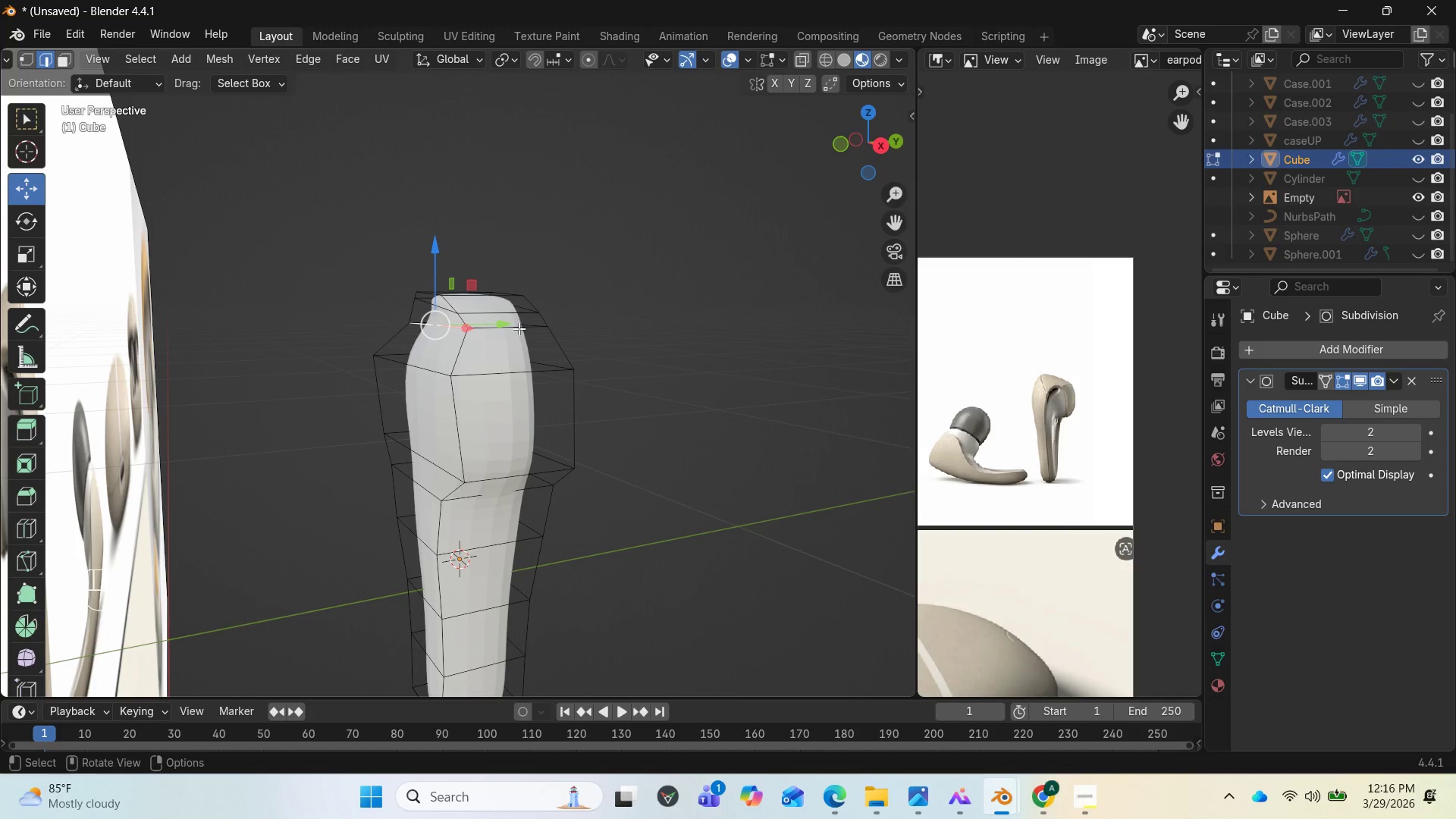 
left_click_drag(start_coordinate=[516, 326], to_coordinate=[500, 326])
 